 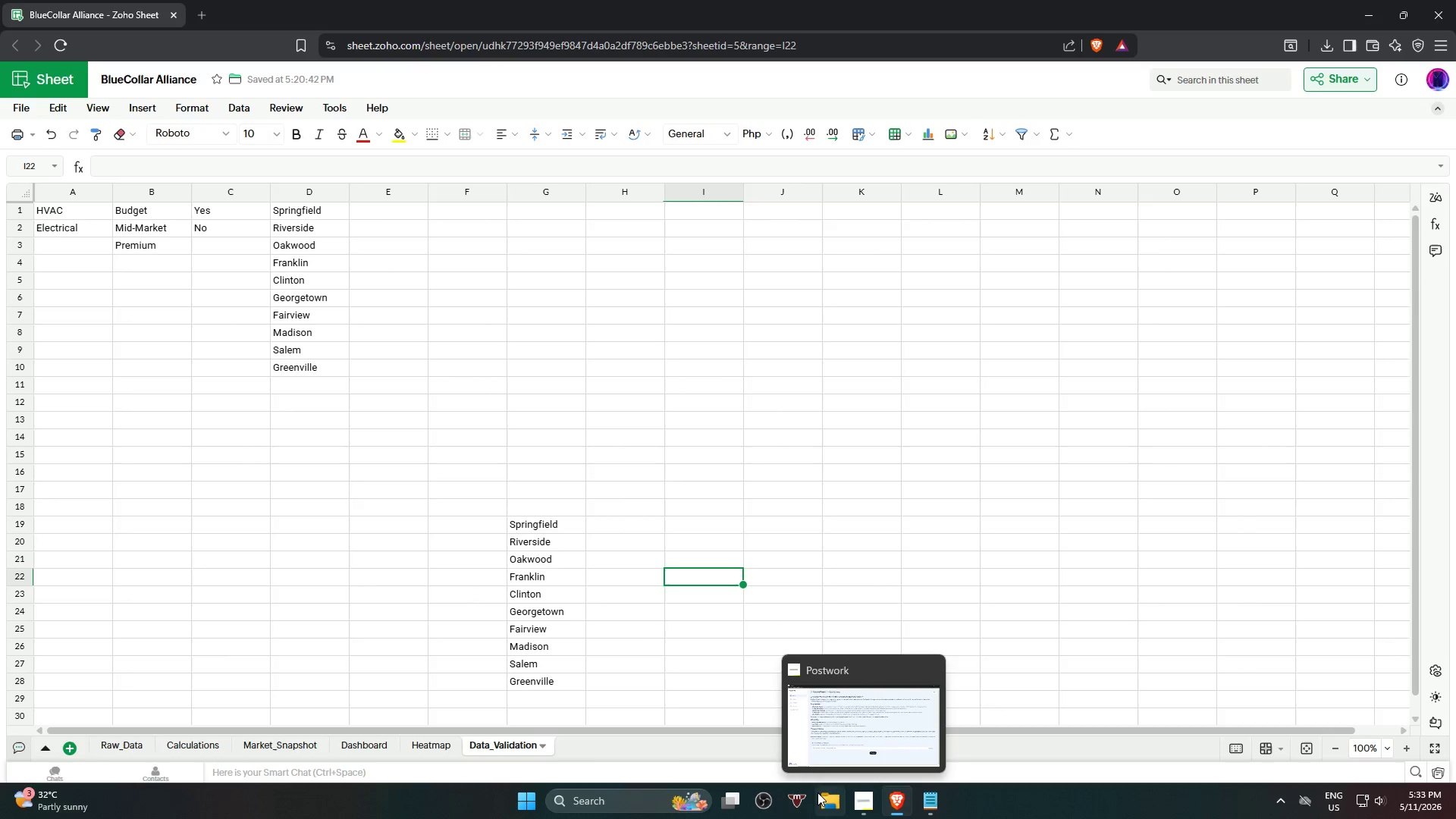 
mouse_move([874, 796])
 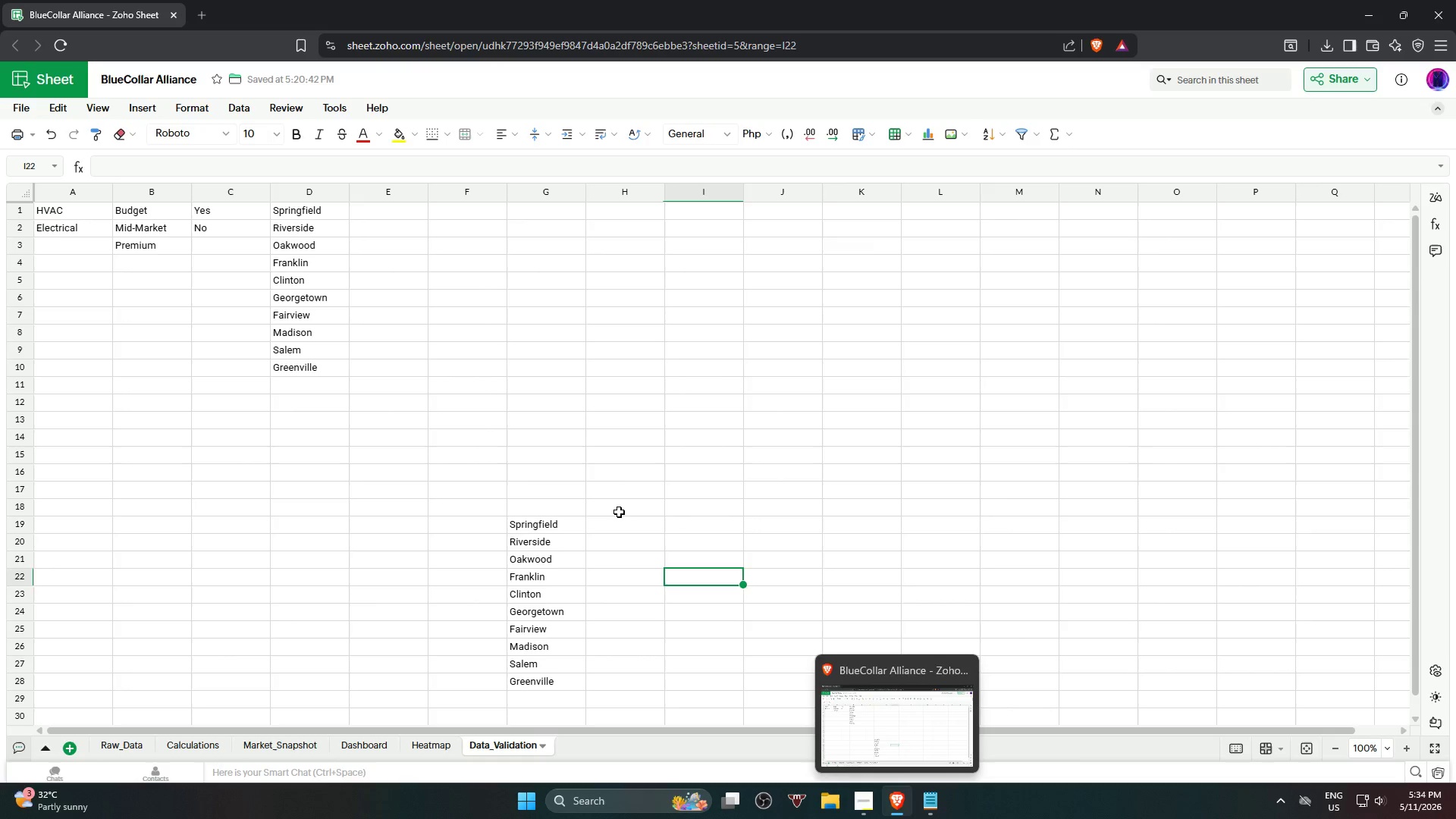 
wait(34.25)
 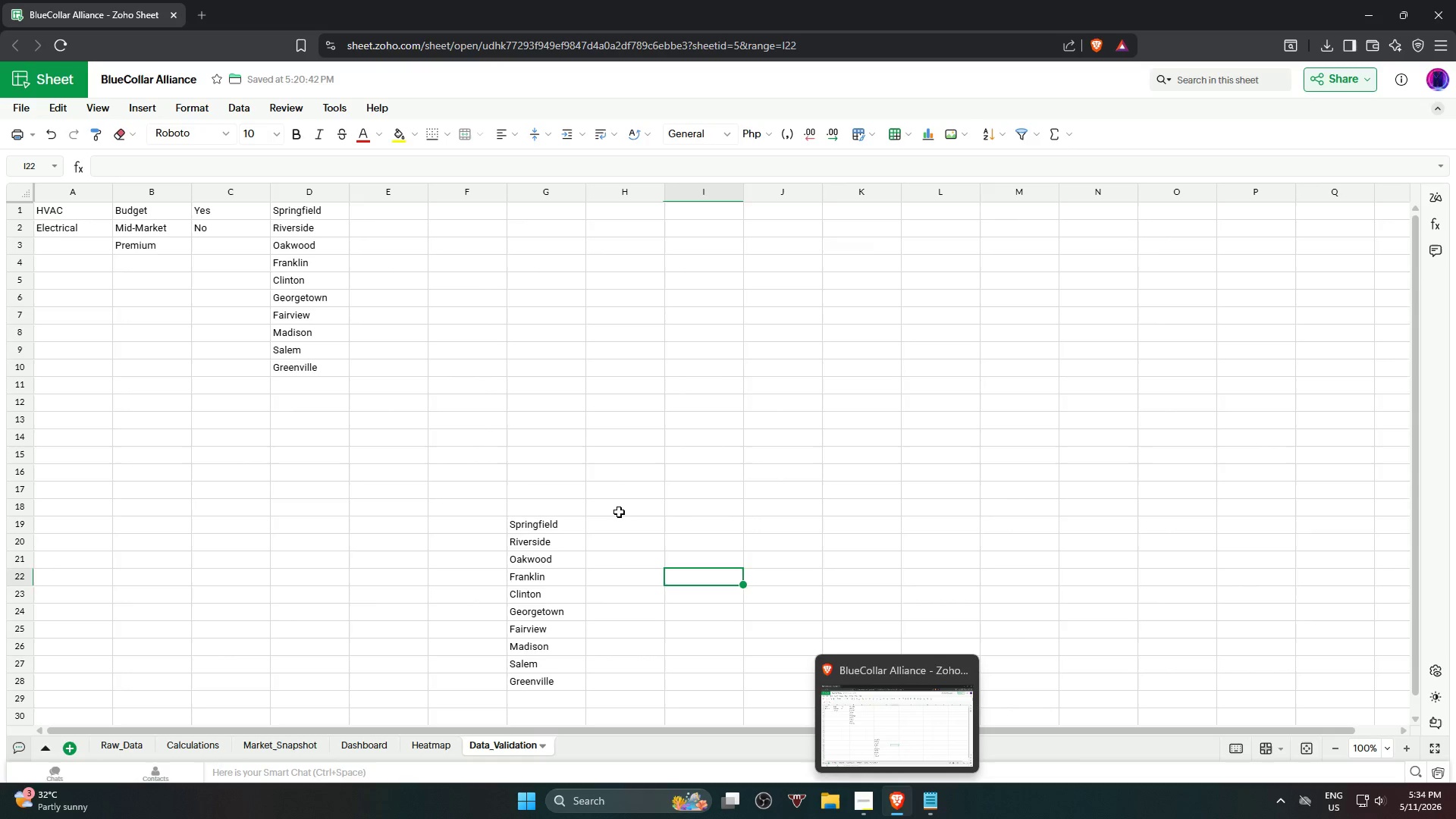 
type(=uni)
key(NumpadEnter)
 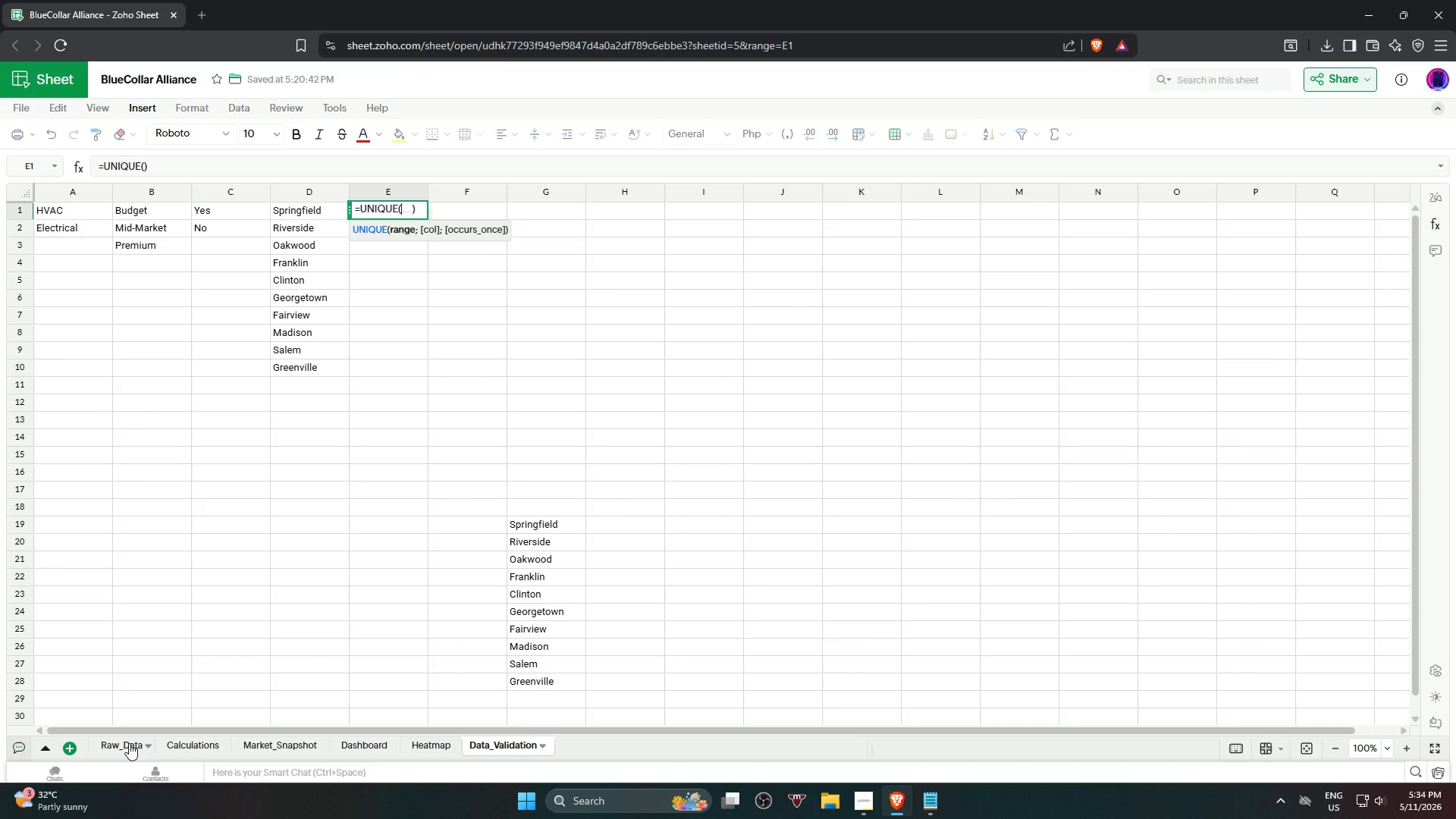 
scroll: coordinate [303, 234], scroll_direction: up, amount: 24.0
 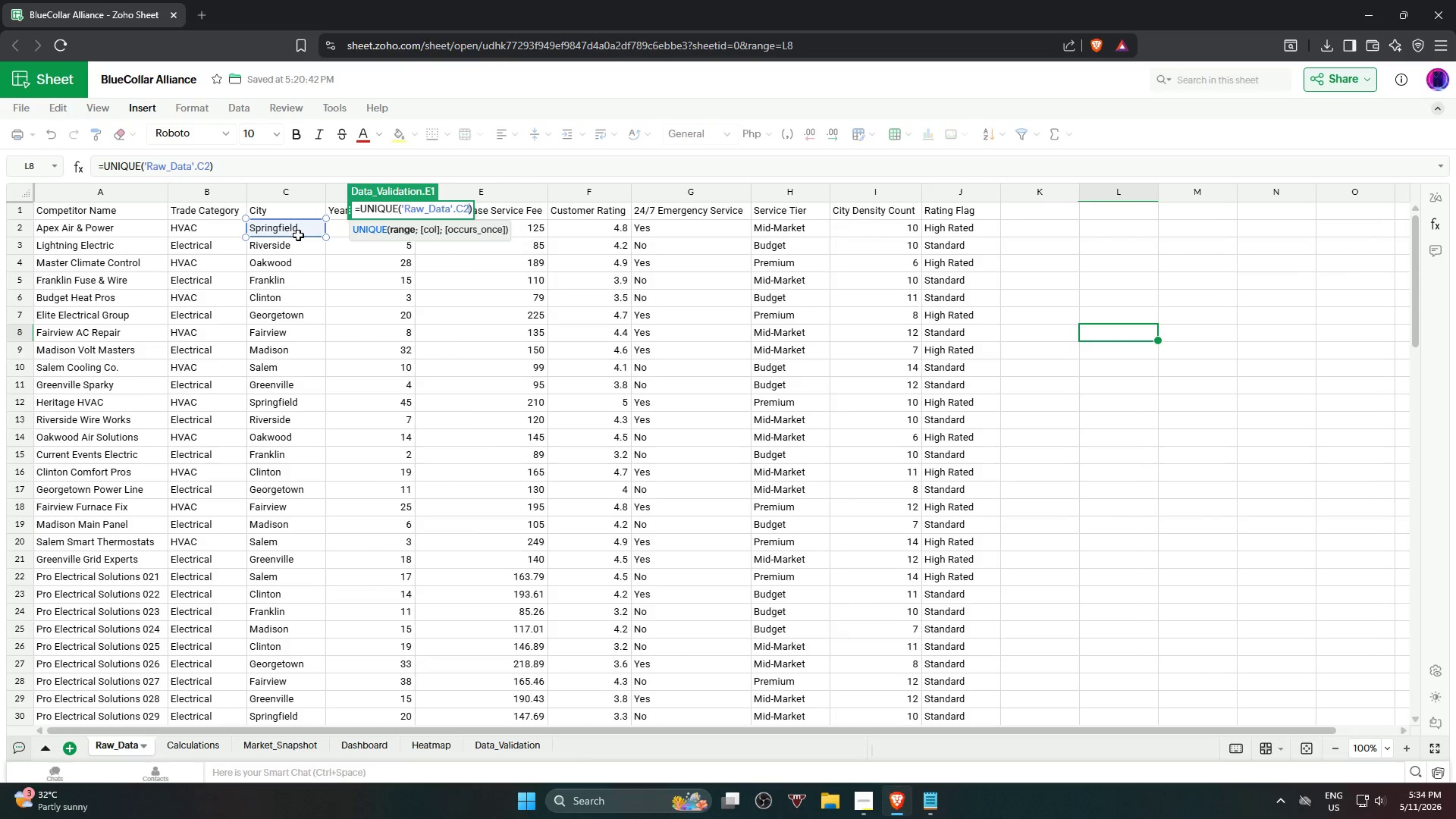 
scroll: coordinate [328, 553], scroll_direction: down, amount: 17.0
 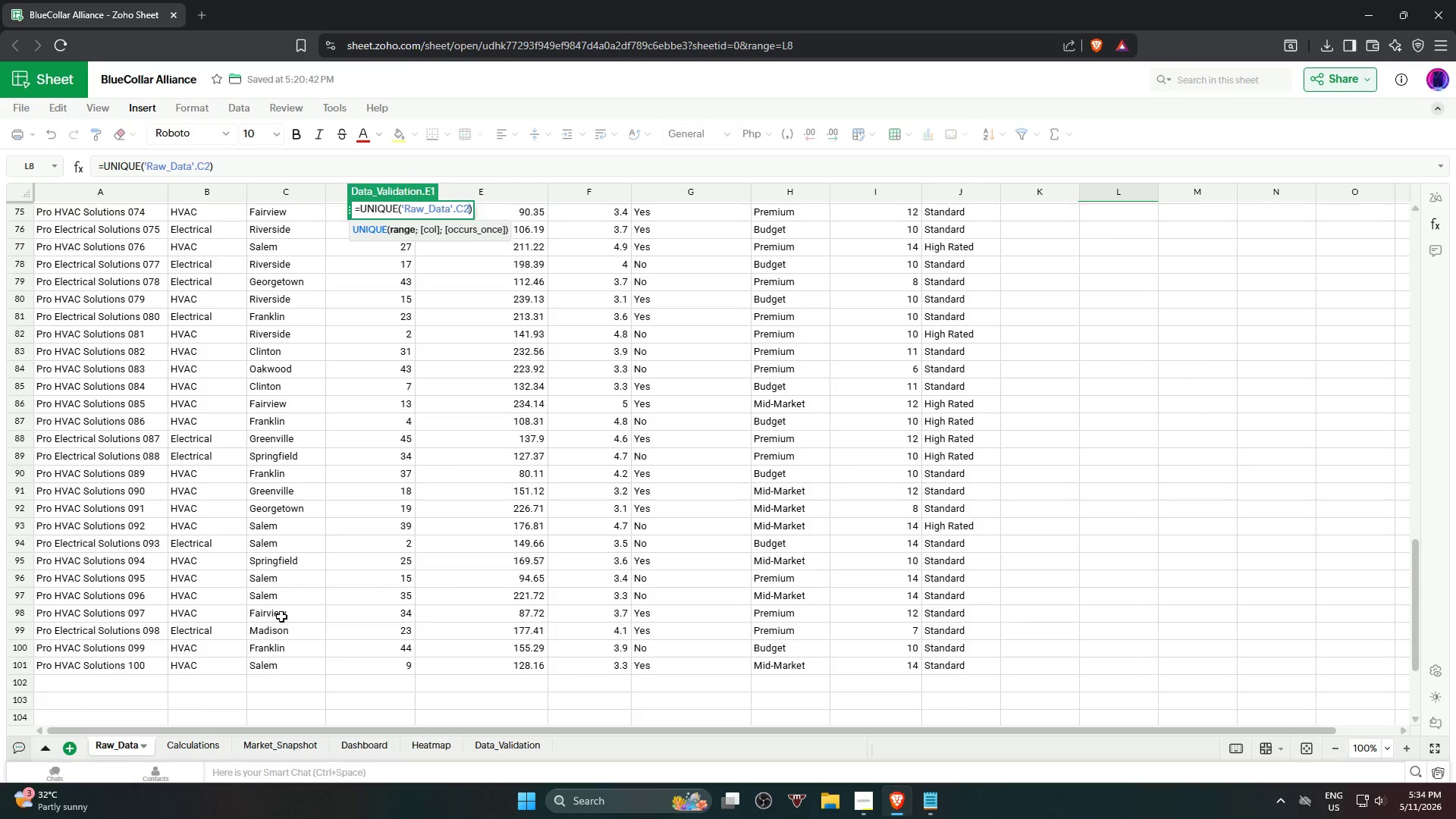 
hold_key(key=ShiftLeft, duration=0.62)
left_click([286, 664])
 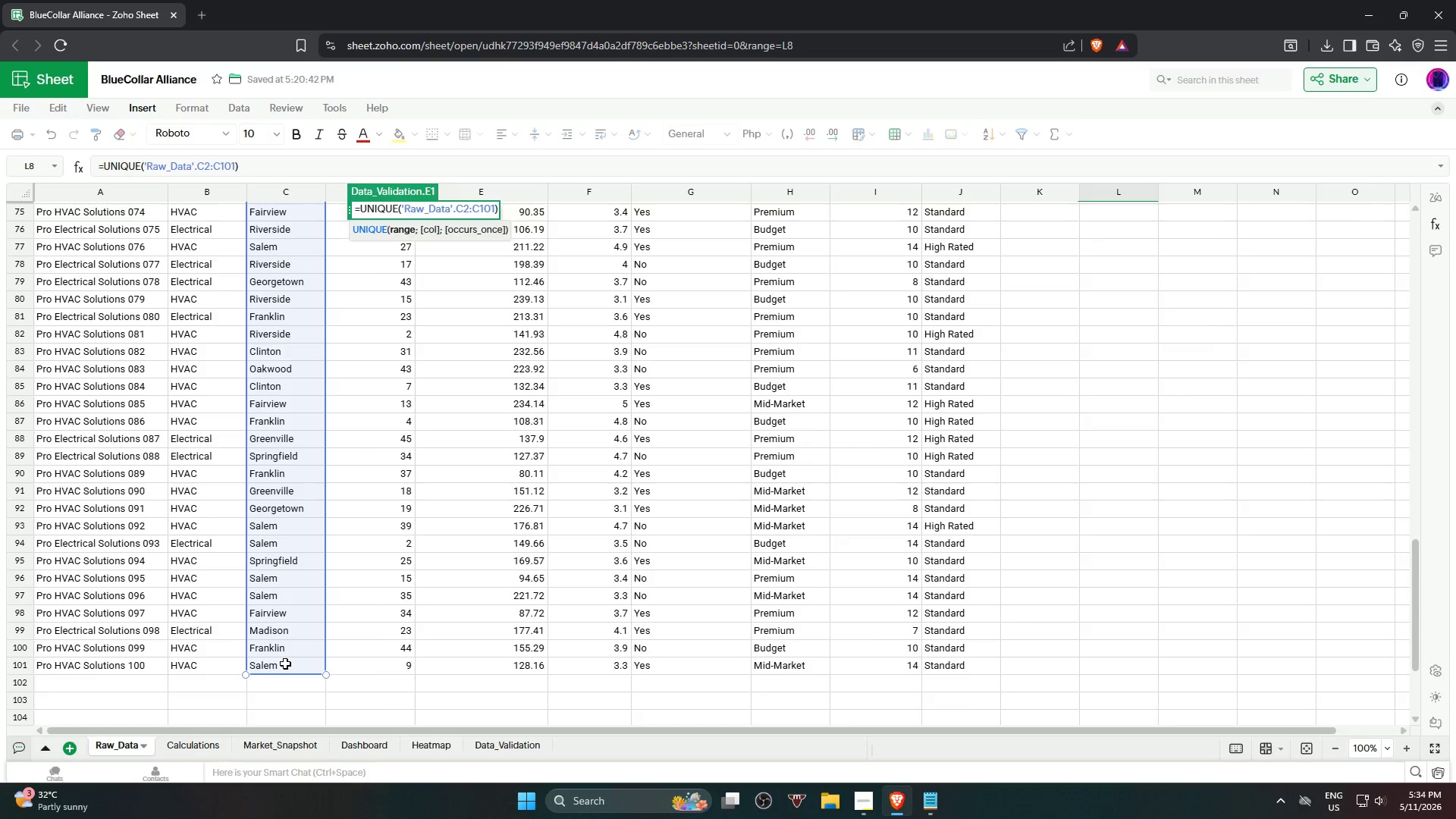 
key(NumpadEnter)
 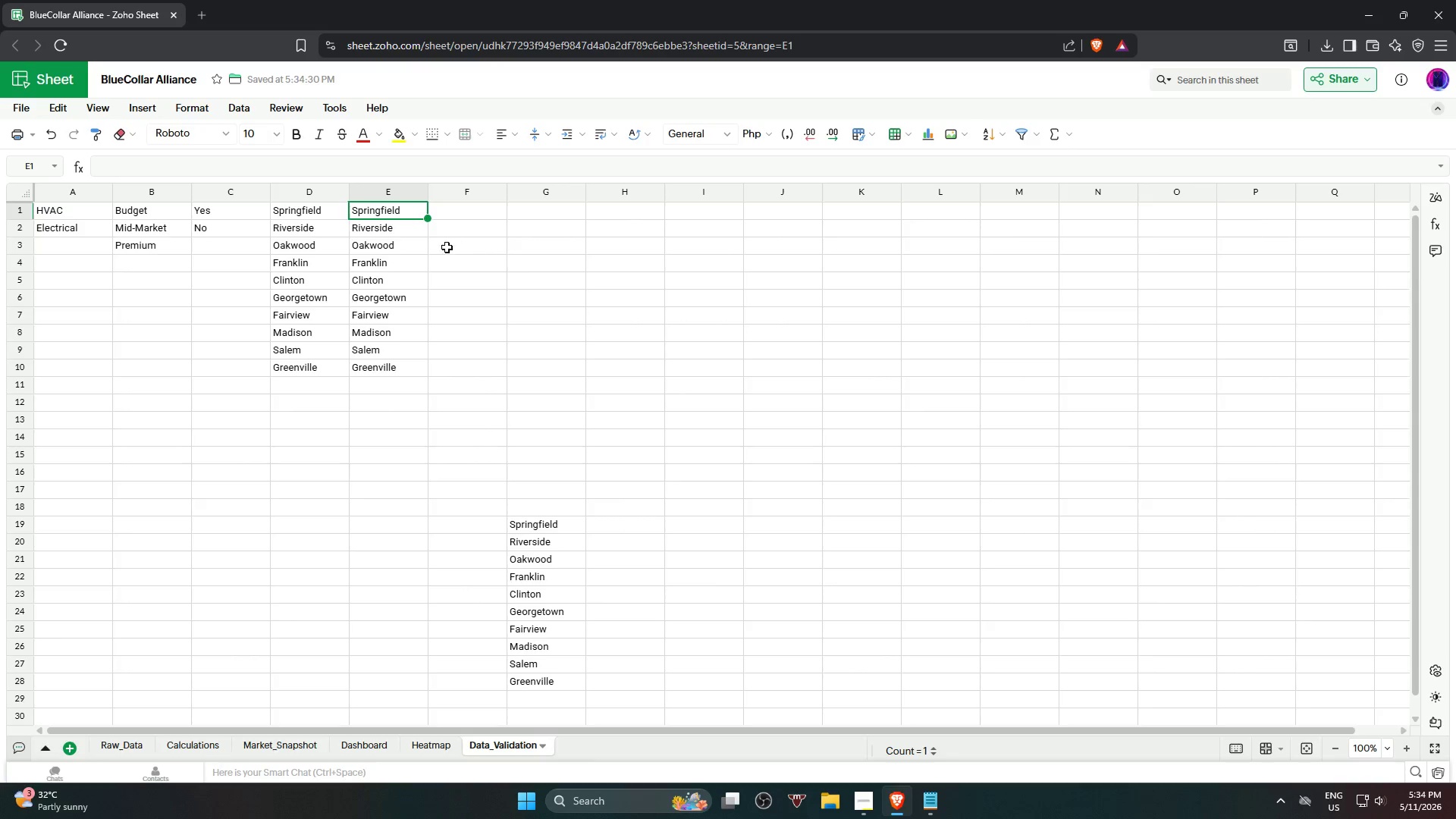 
wait(11.91)
 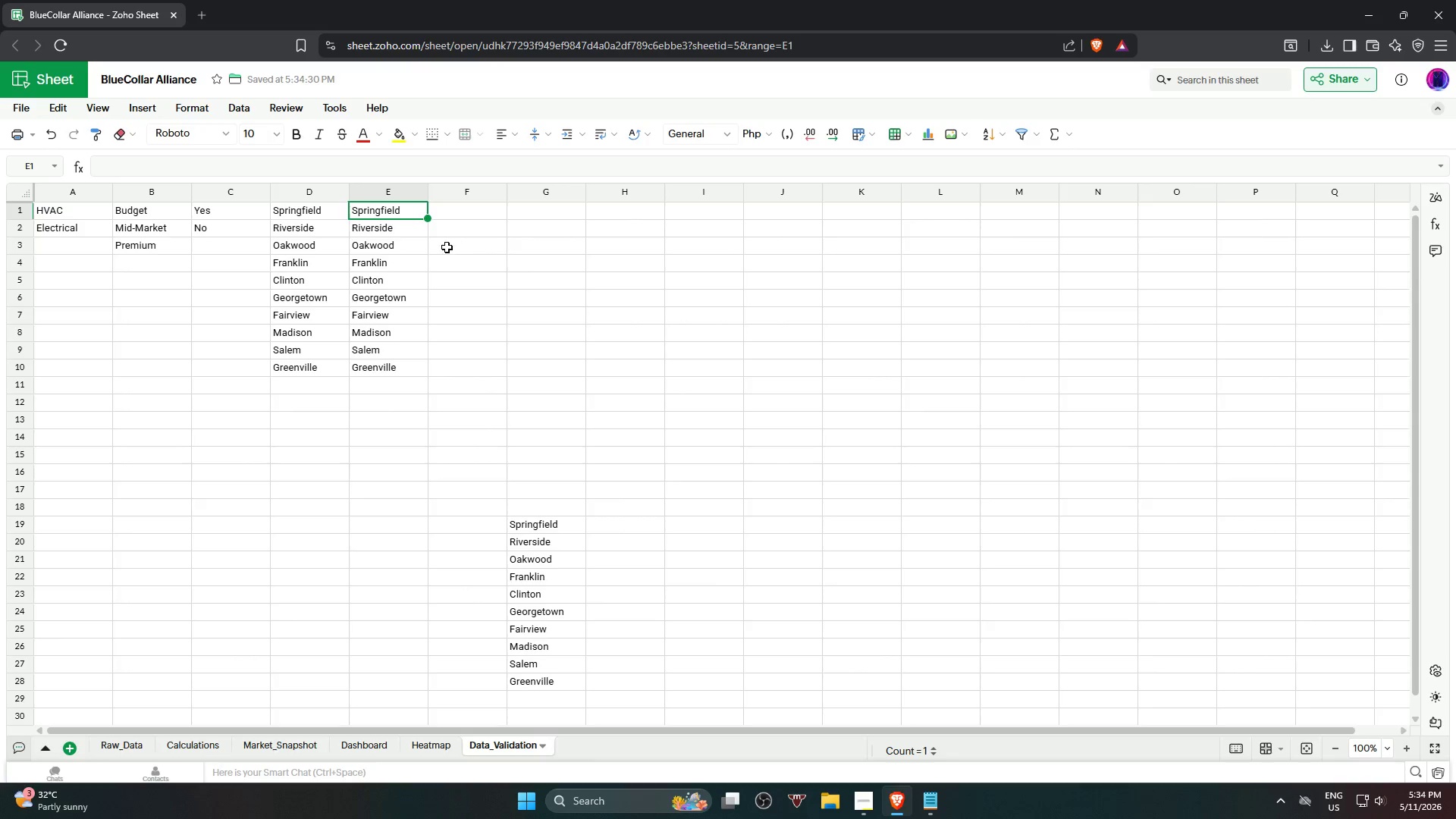 
key(Delete)
 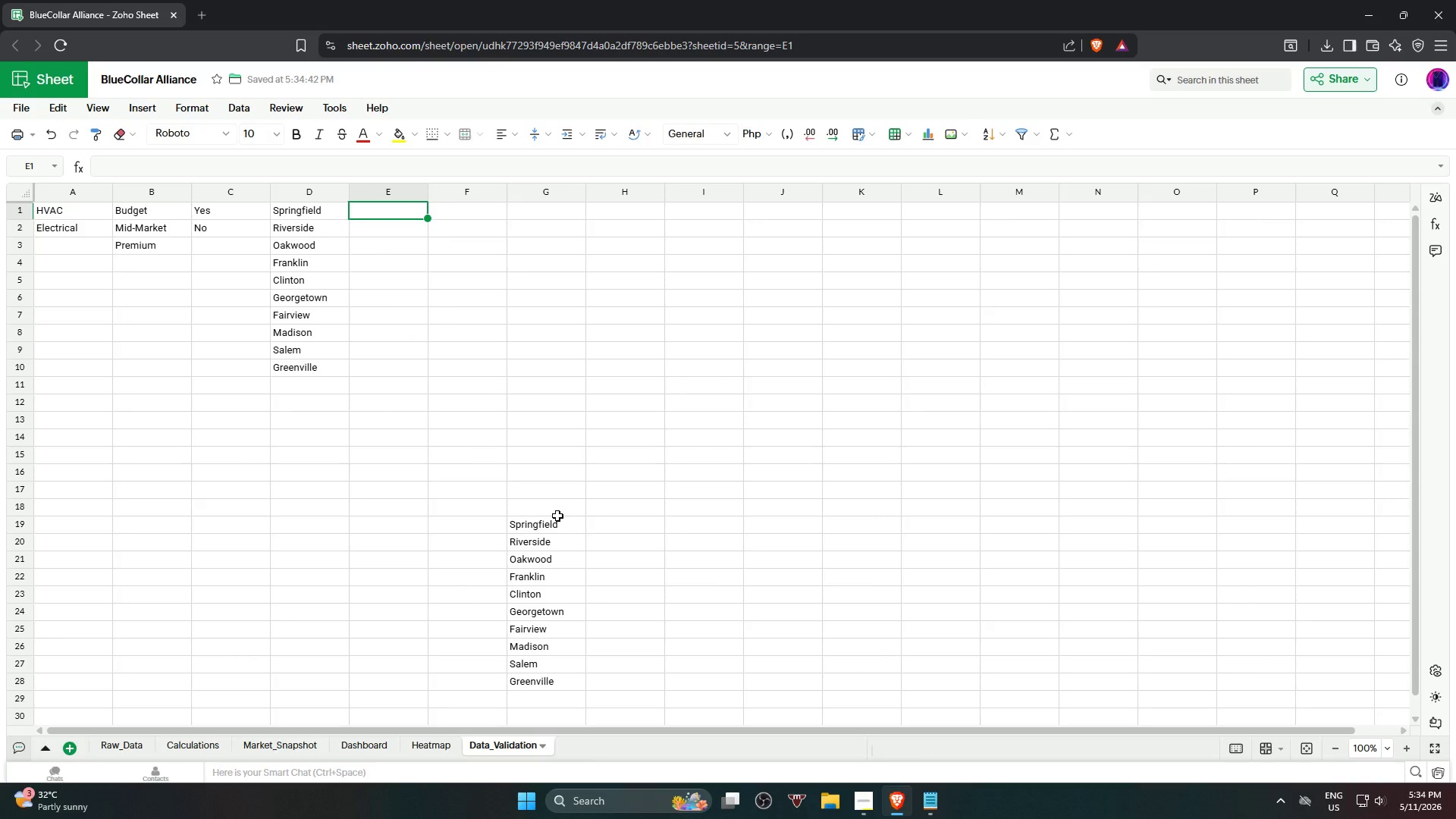 
left_click([550, 526])
 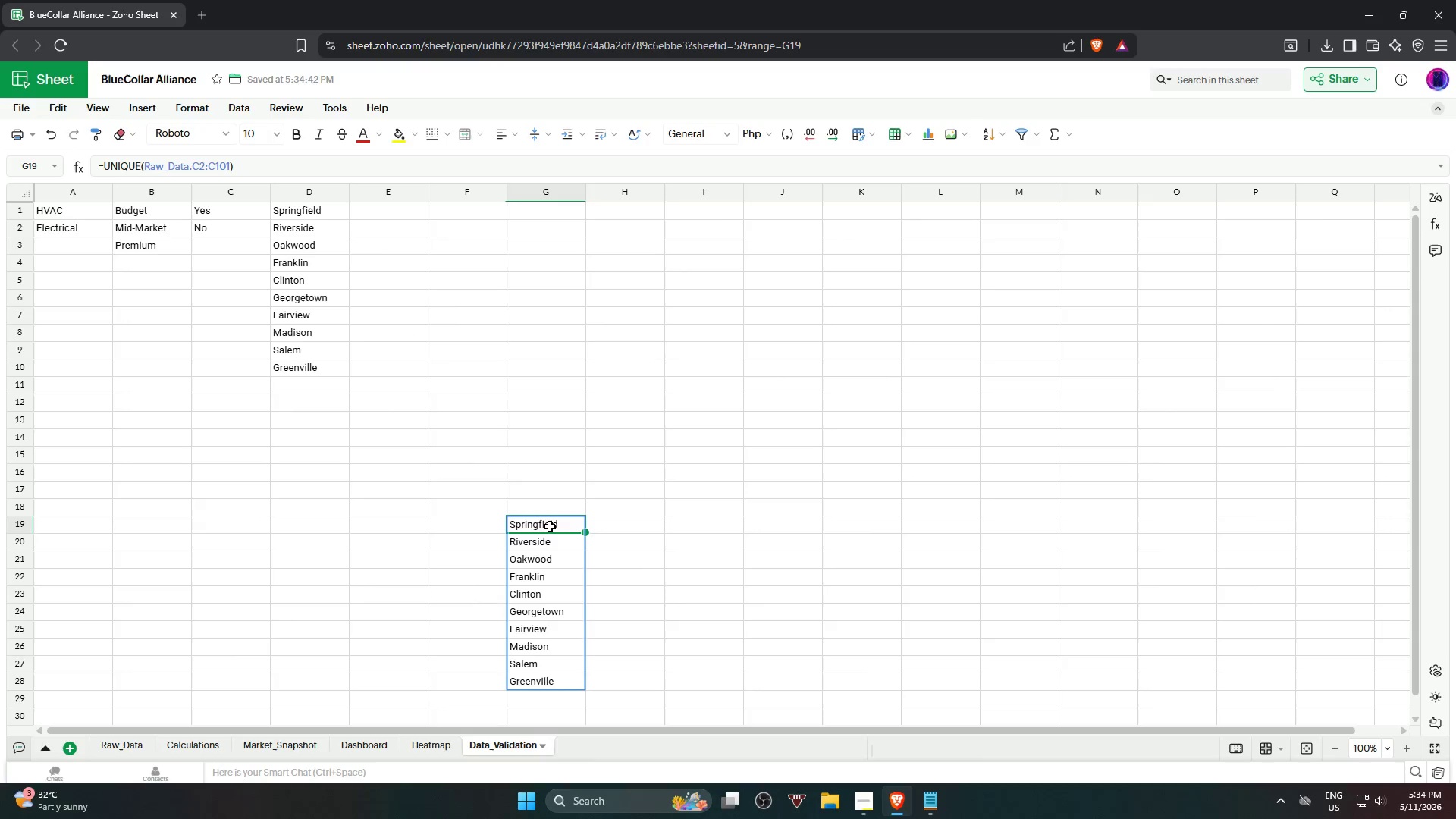 
key(Delete)
 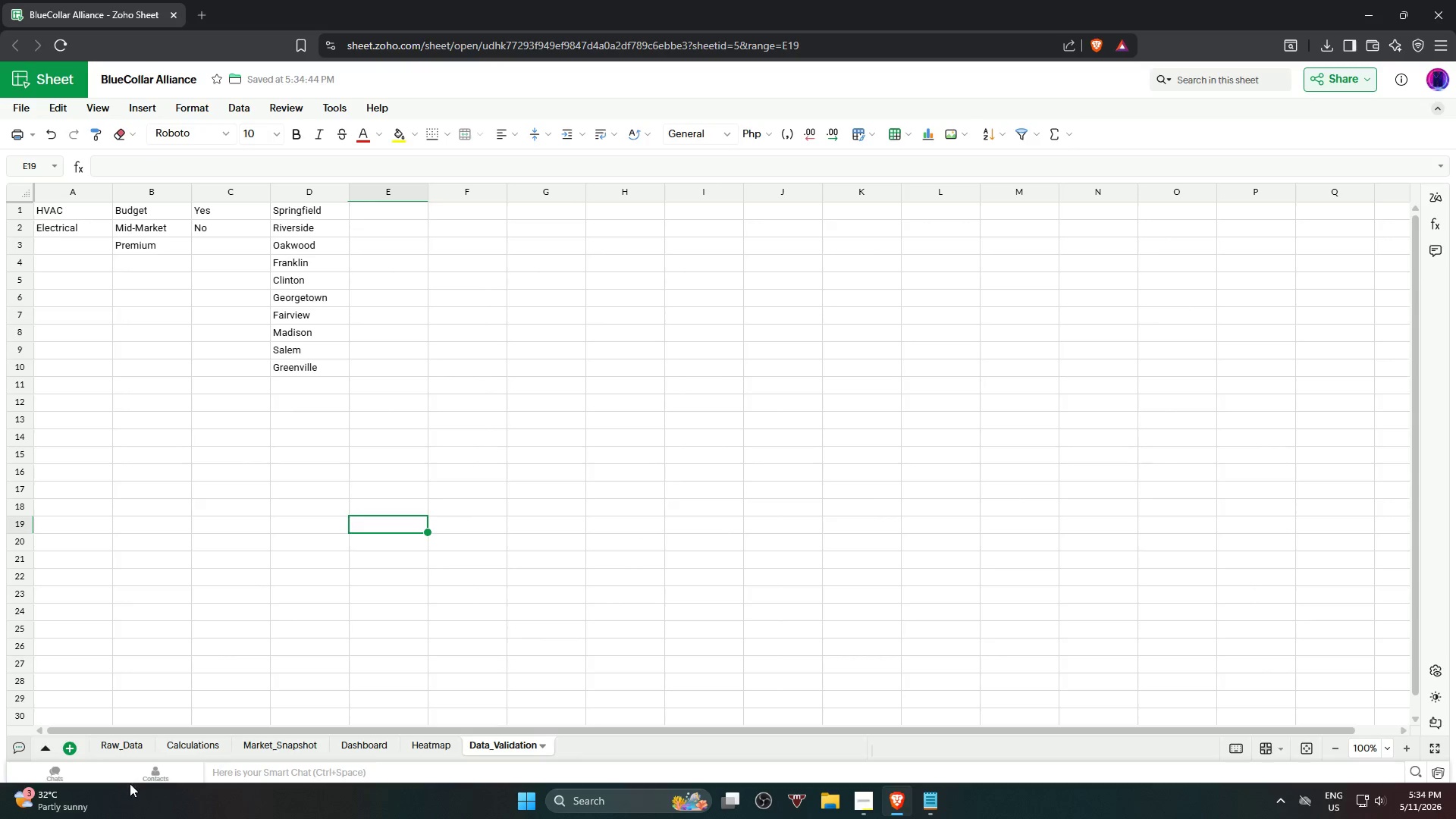 
left_click([108, 746])
 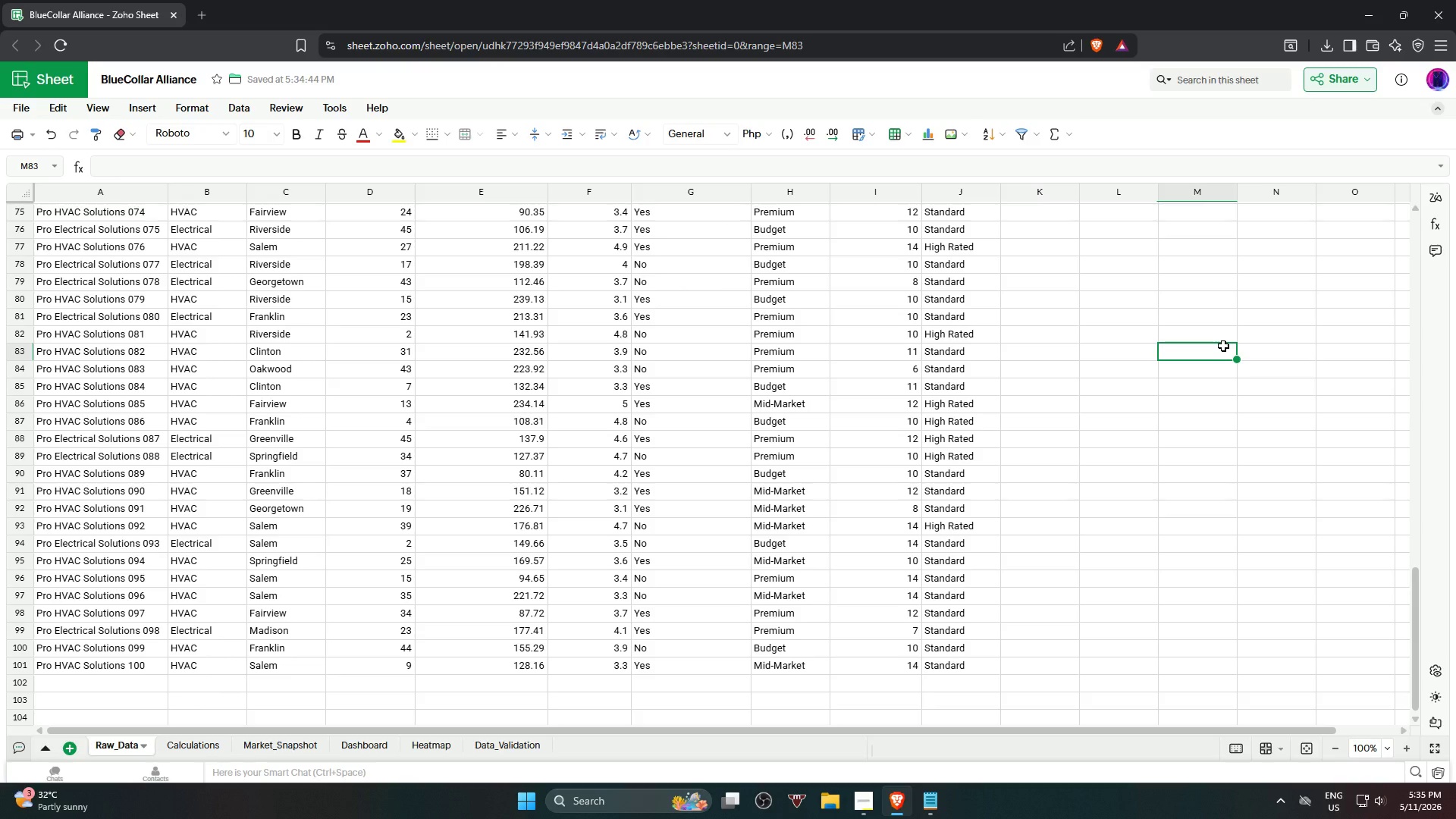 
wait(61.83)
 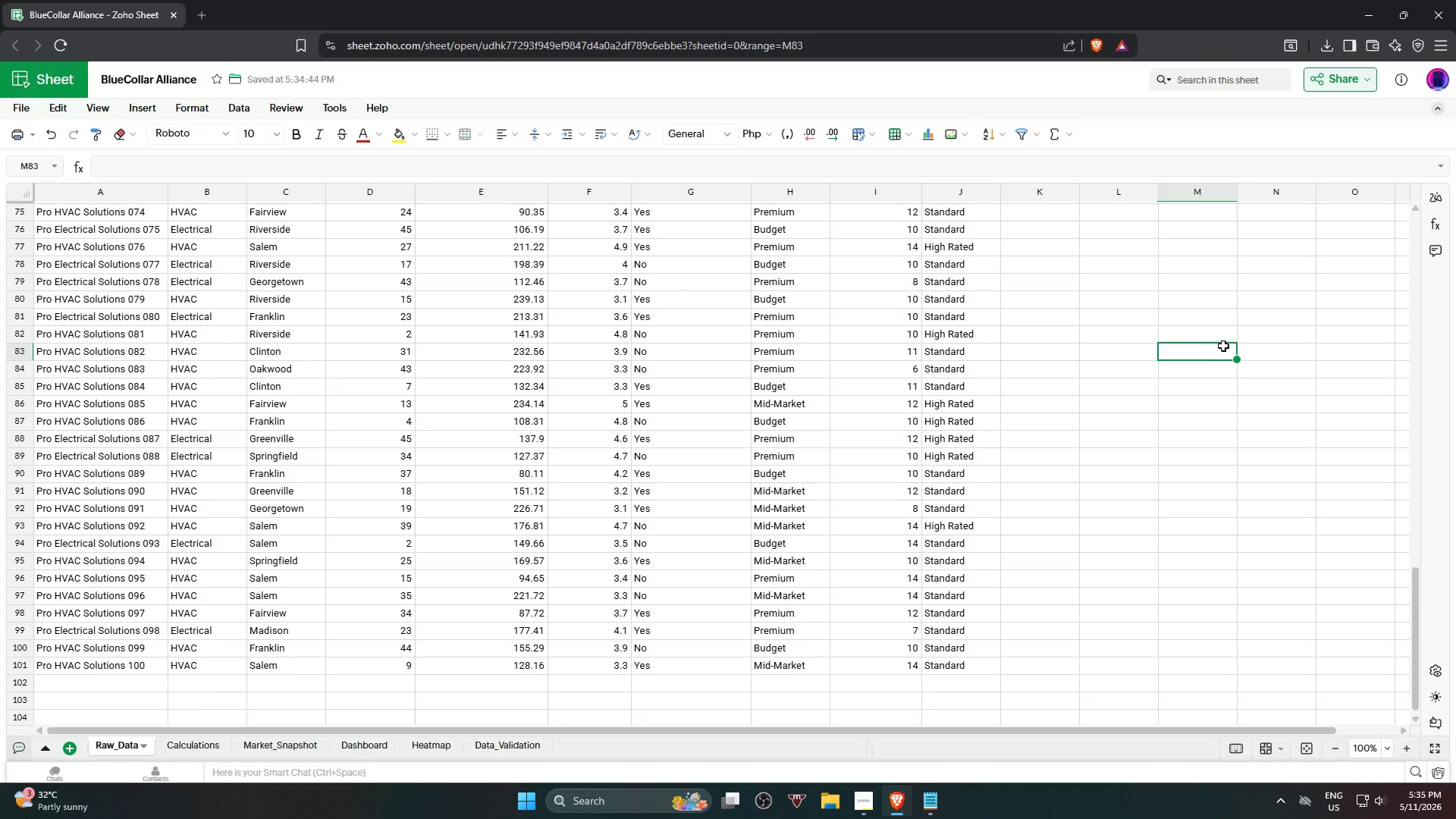 
left_click([1119, 410])
 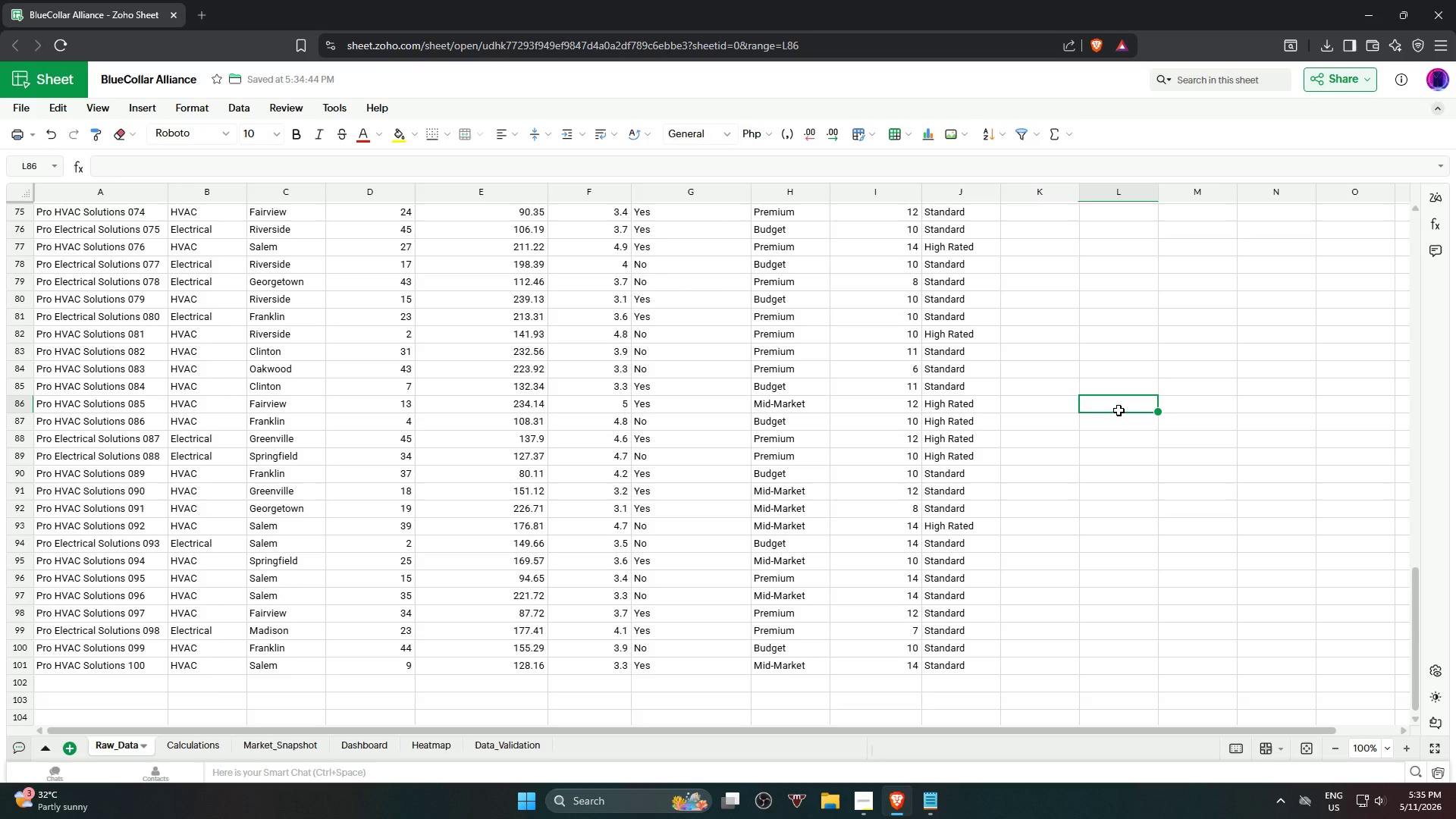 
wait(7.03)
 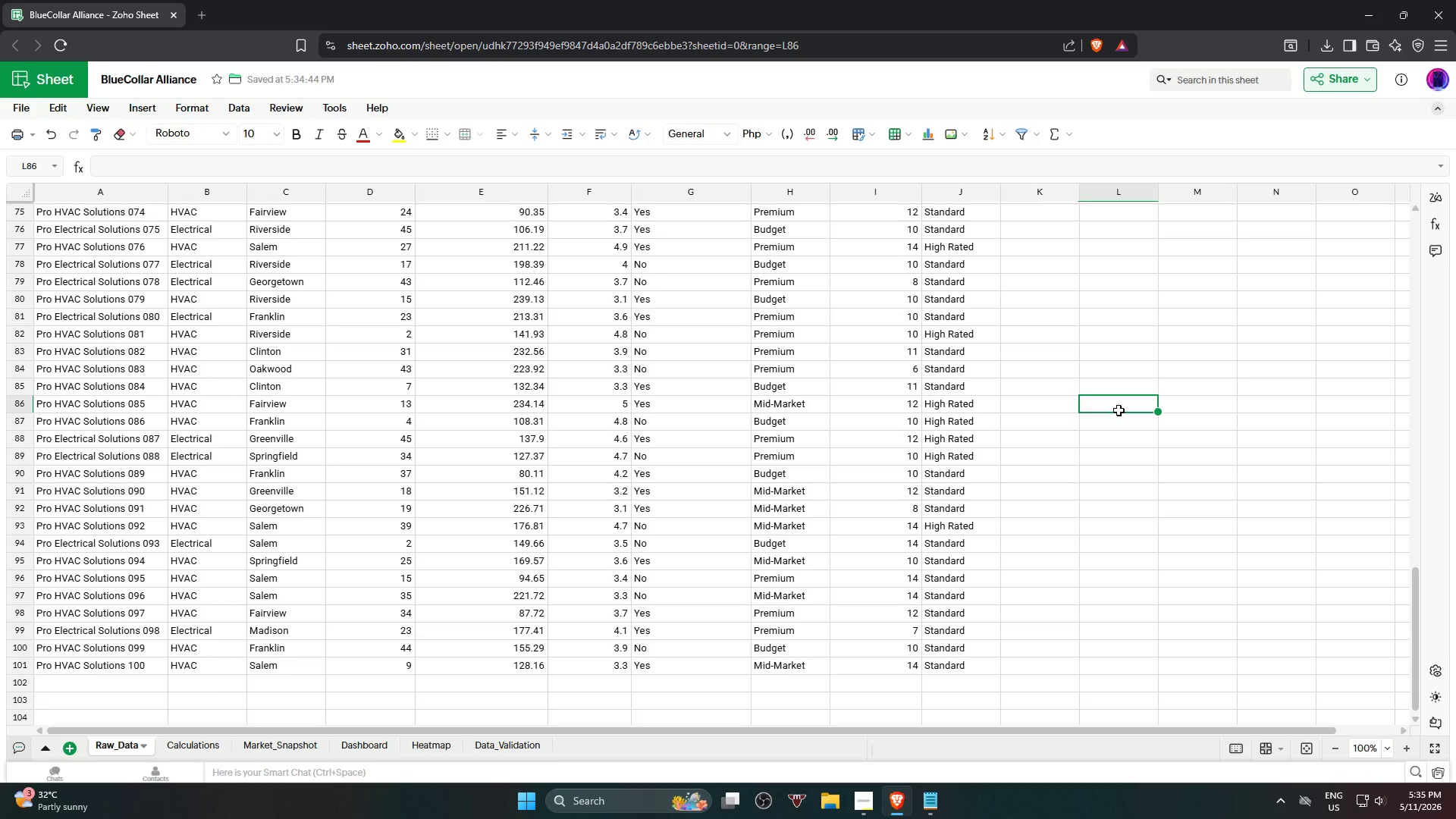 
left_click([190, 742])
 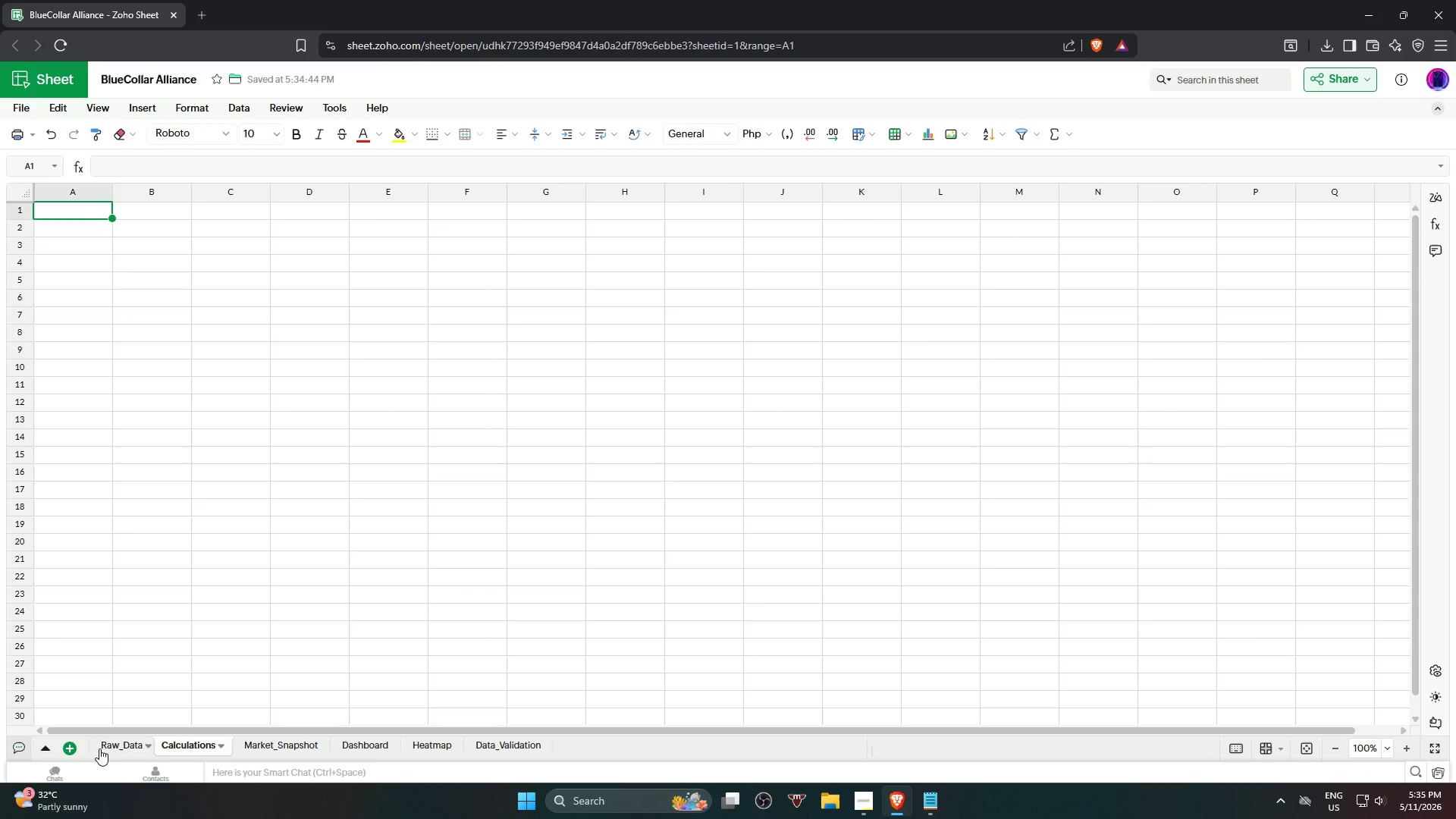 
left_click([105, 746])
 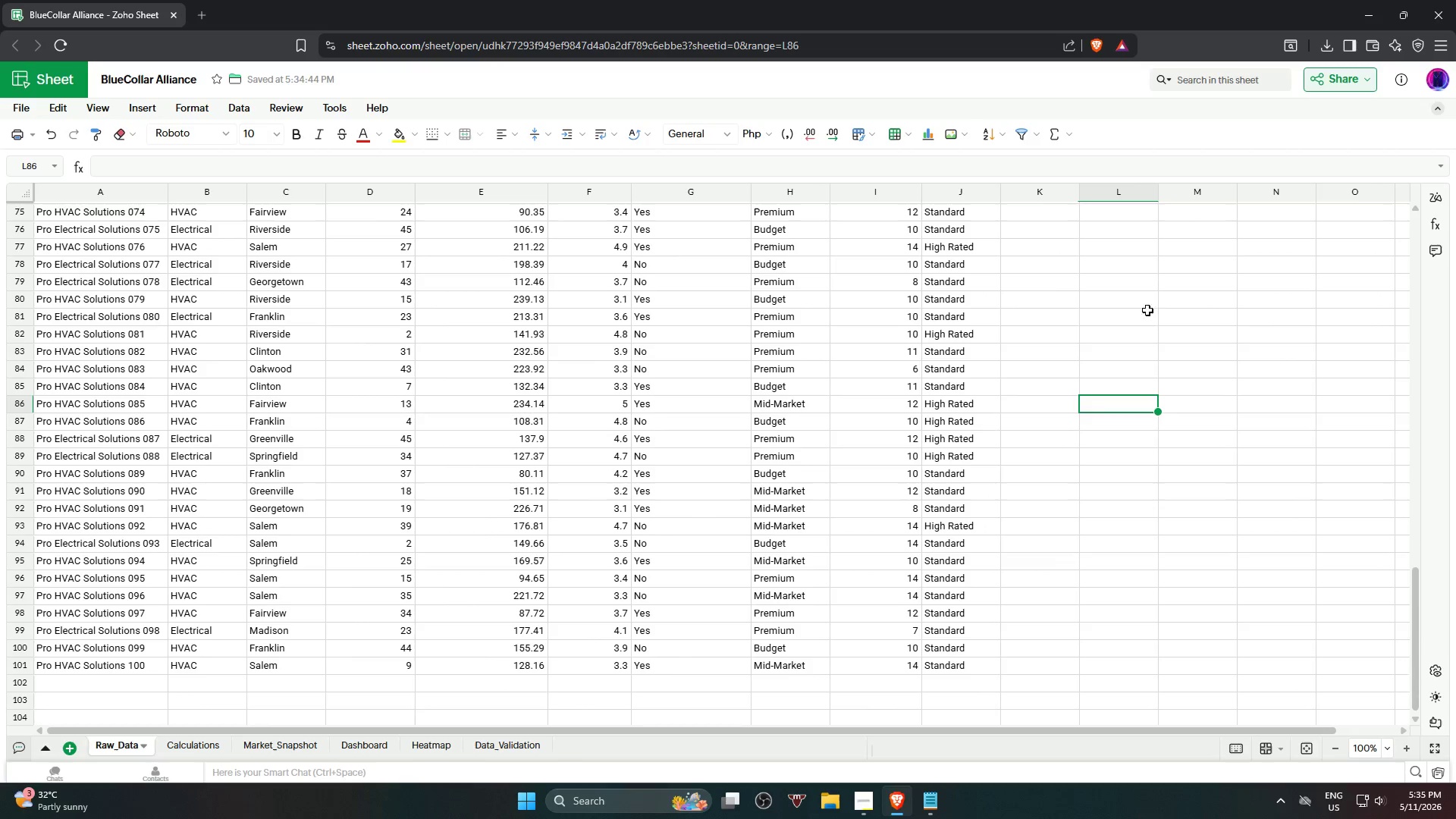 
scroll: coordinate [1063, 372], scroll_direction: up, amount: 28.0
 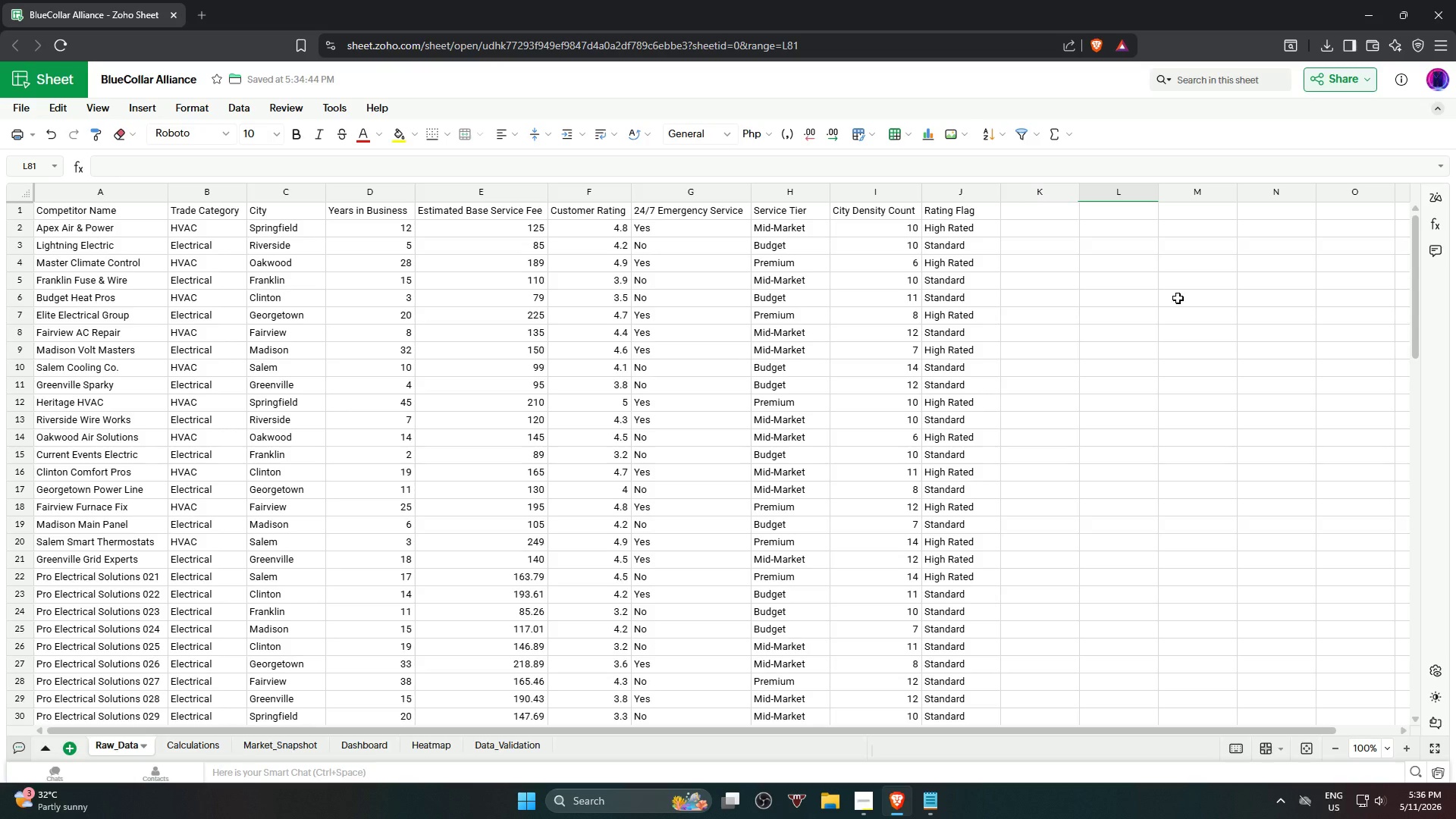 
wait(30.34)
 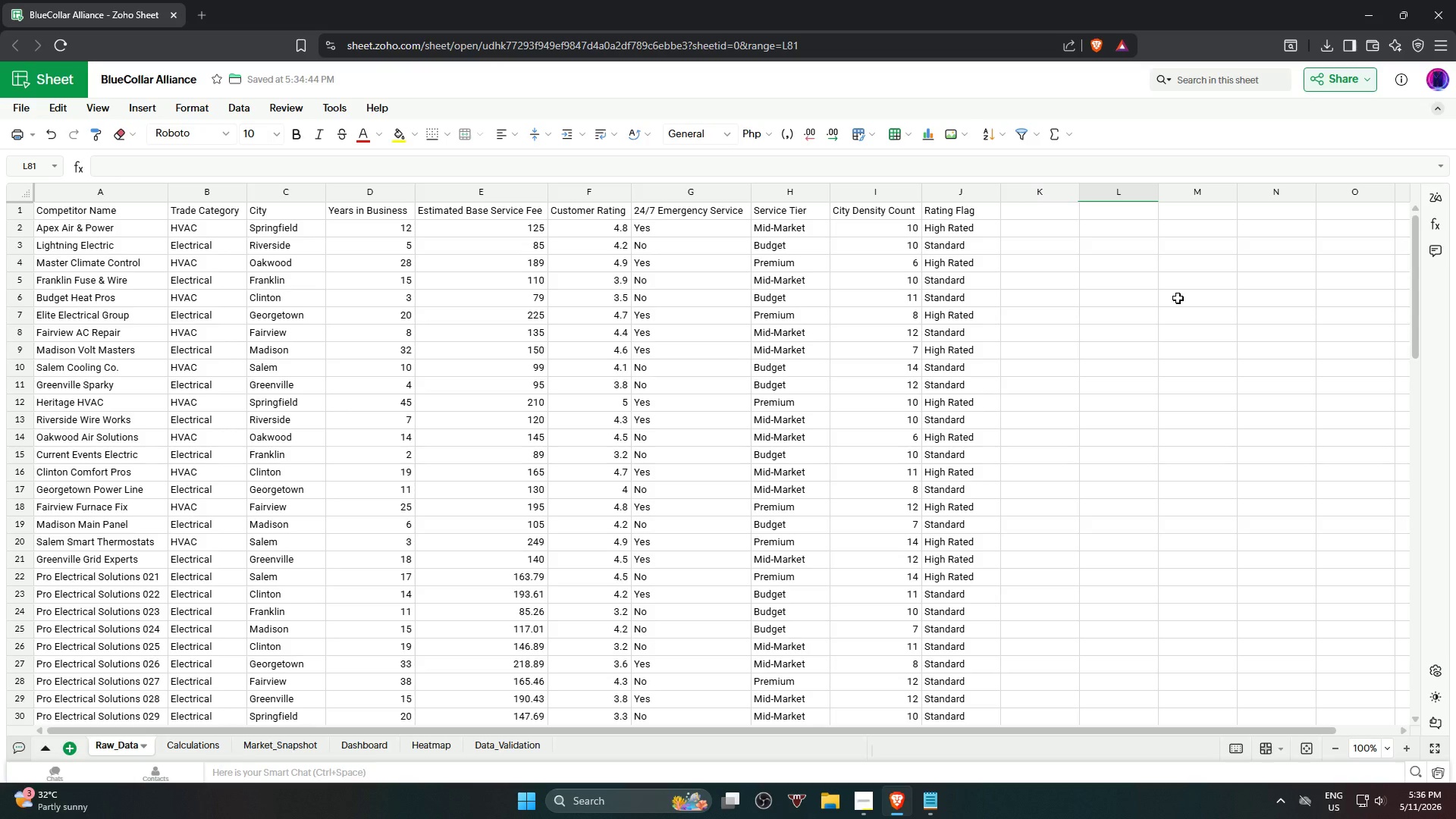 
left_click([487, 750])
 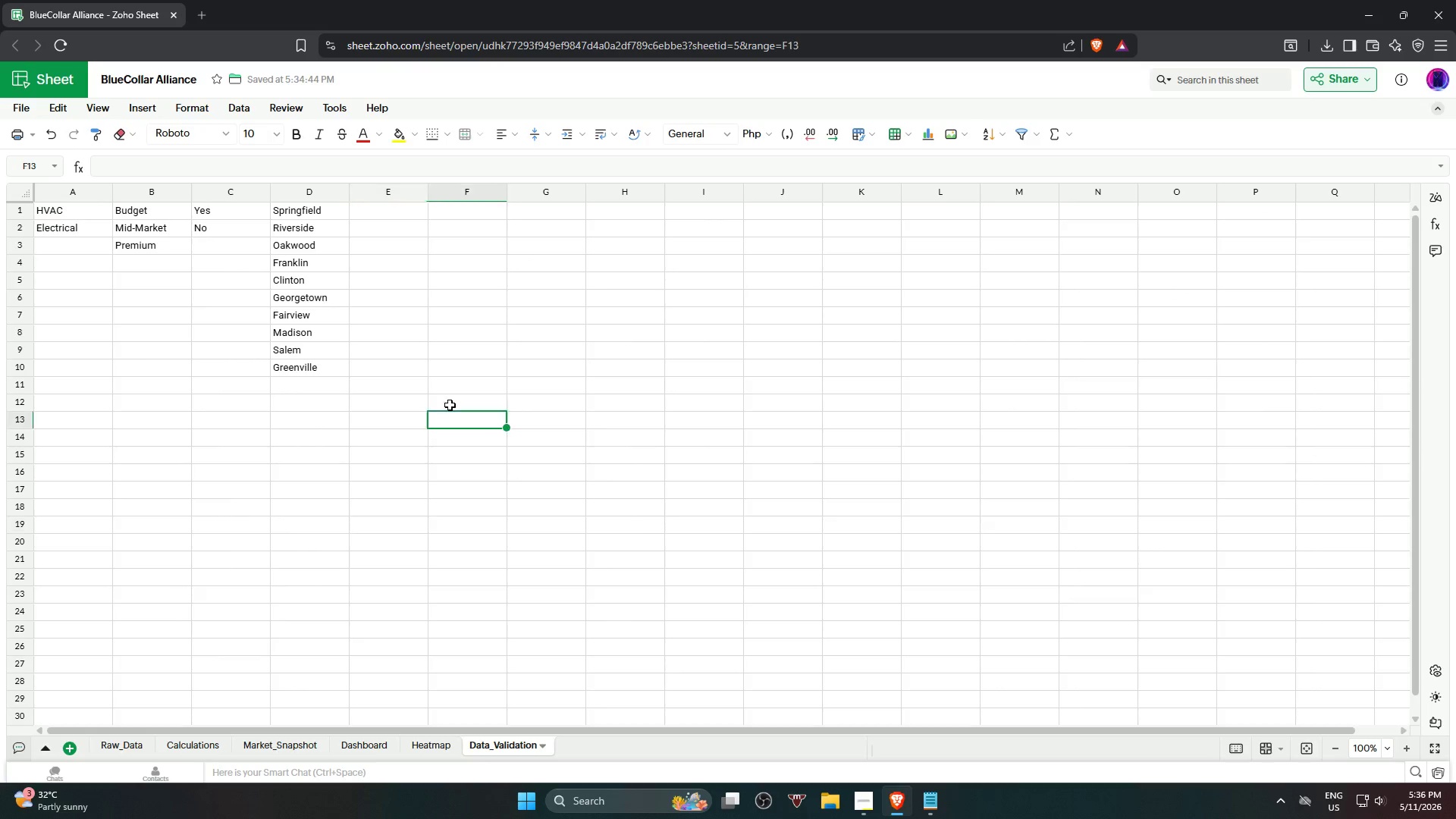 
double_click([438, 352])
 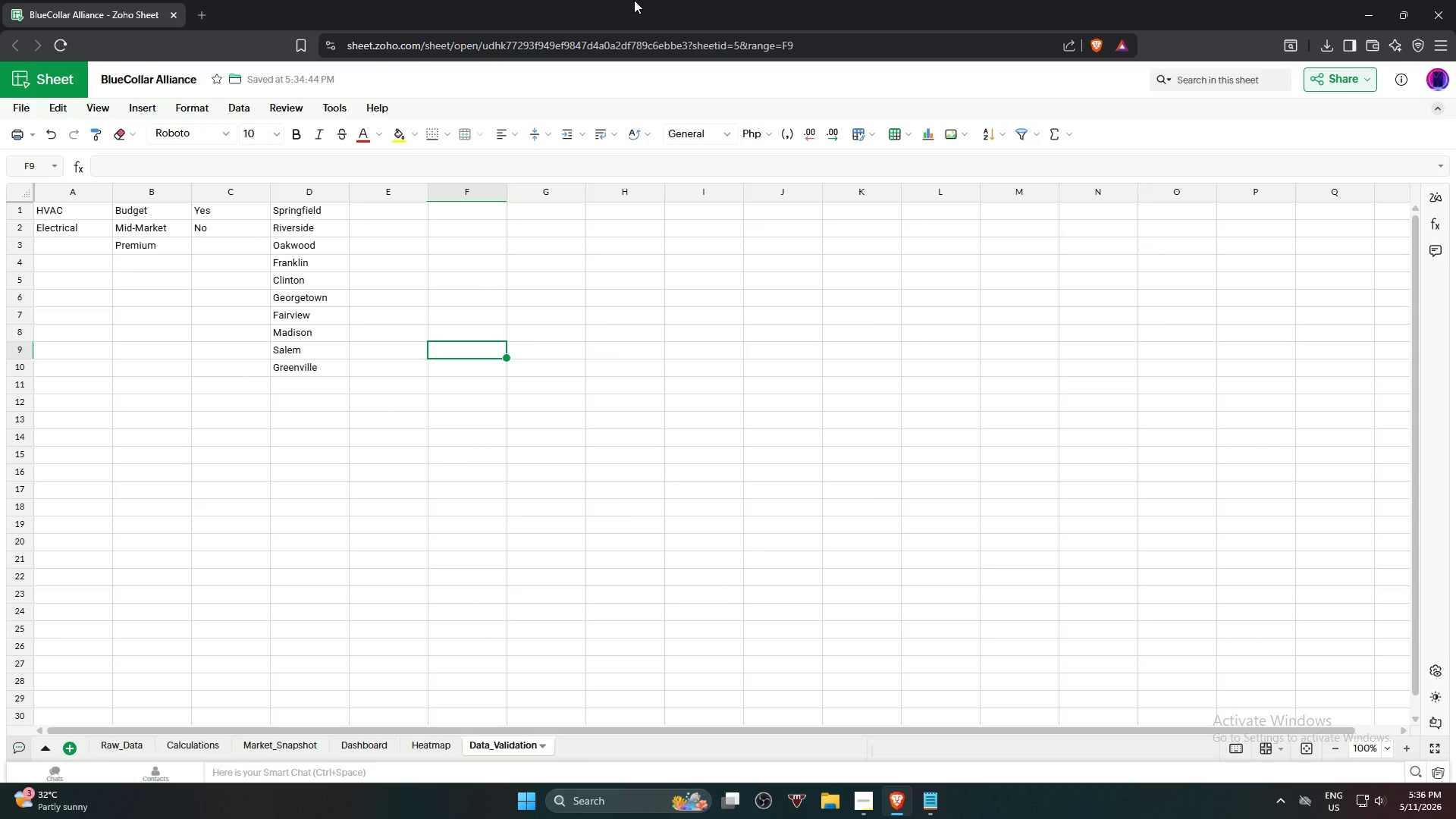 
wait(29.22)
 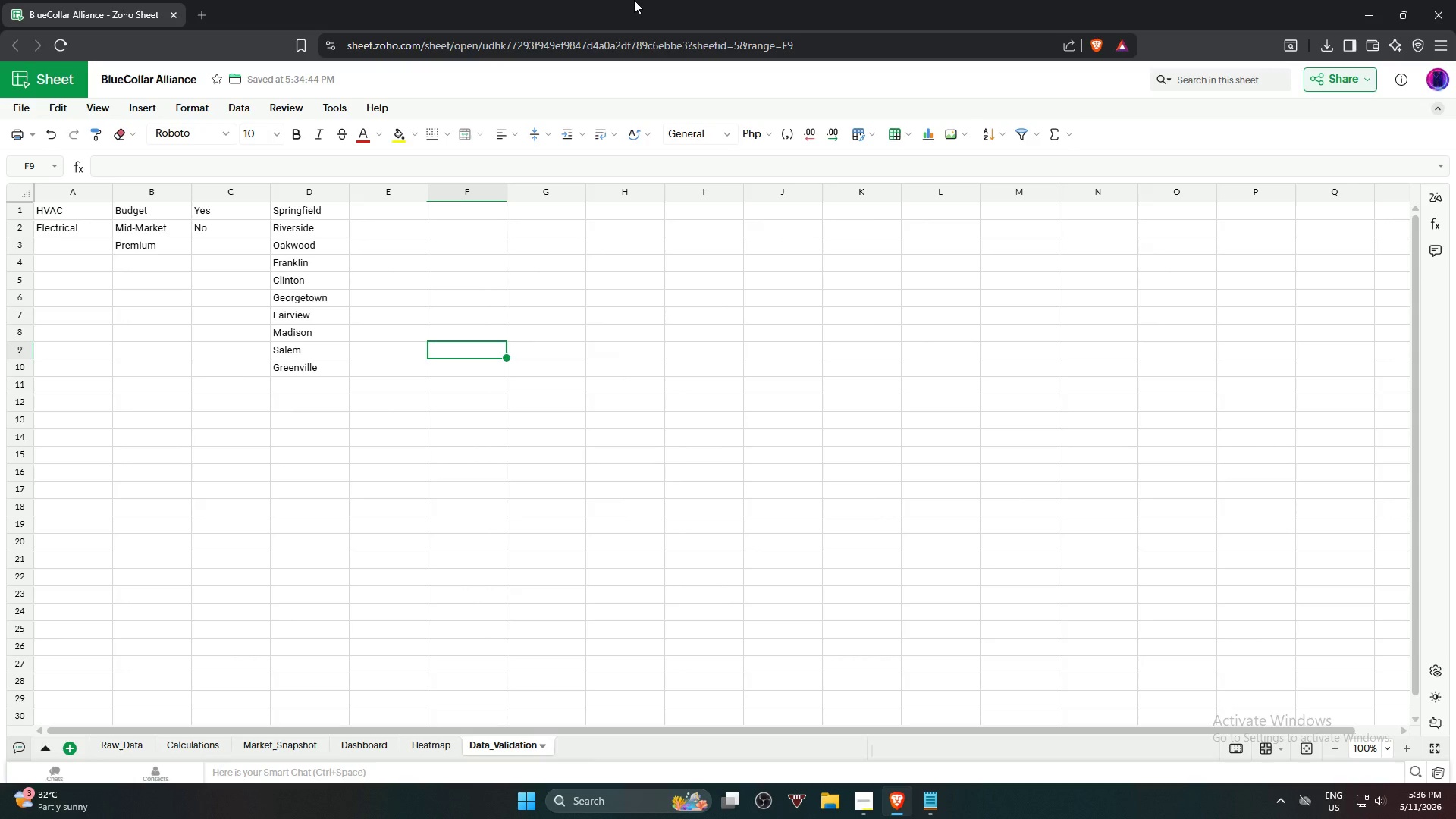 
left_click_drag(start_coordinate=[635, 0], to_coordinate=[671, 0])
 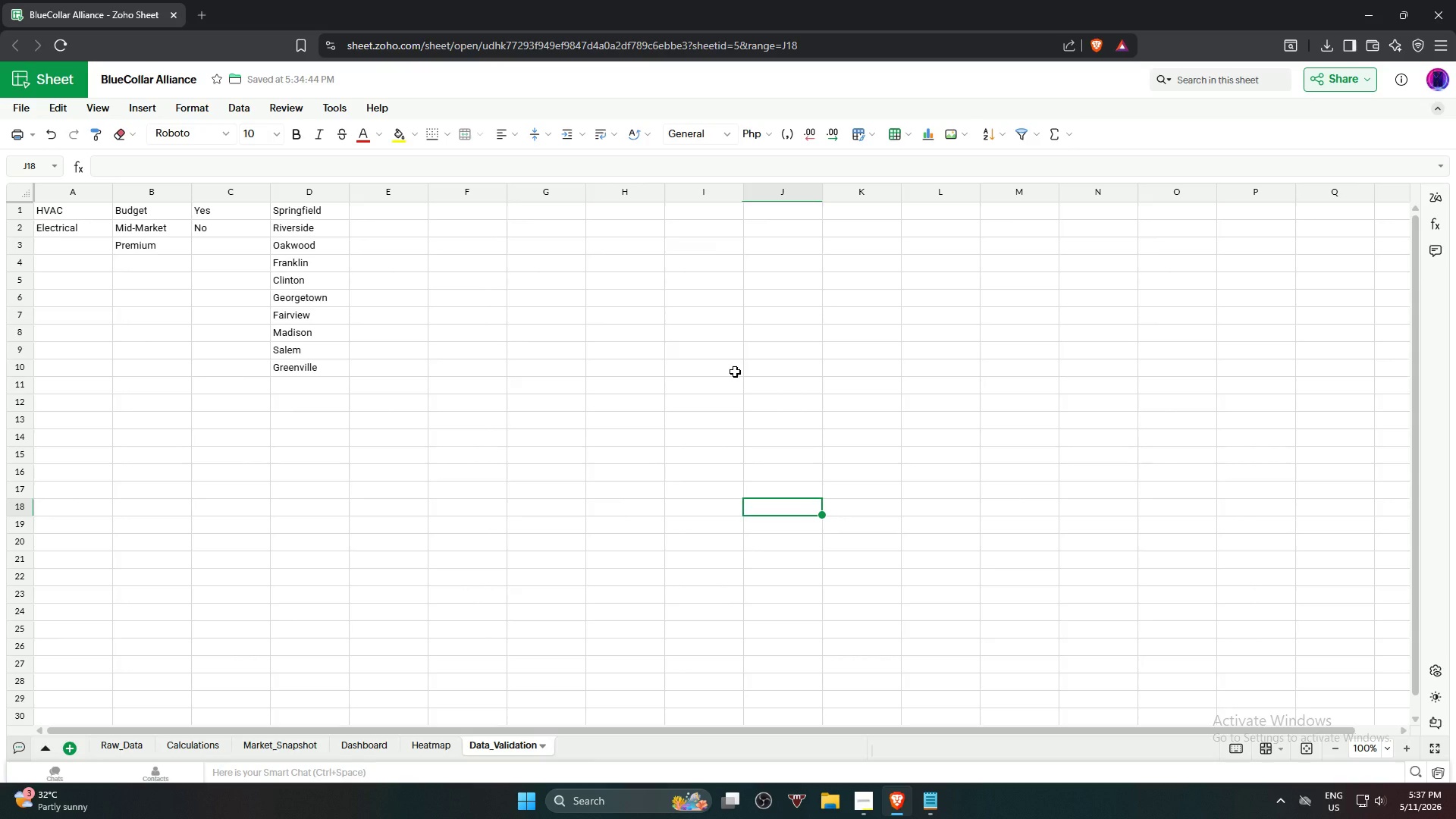 
wait(34.34)
 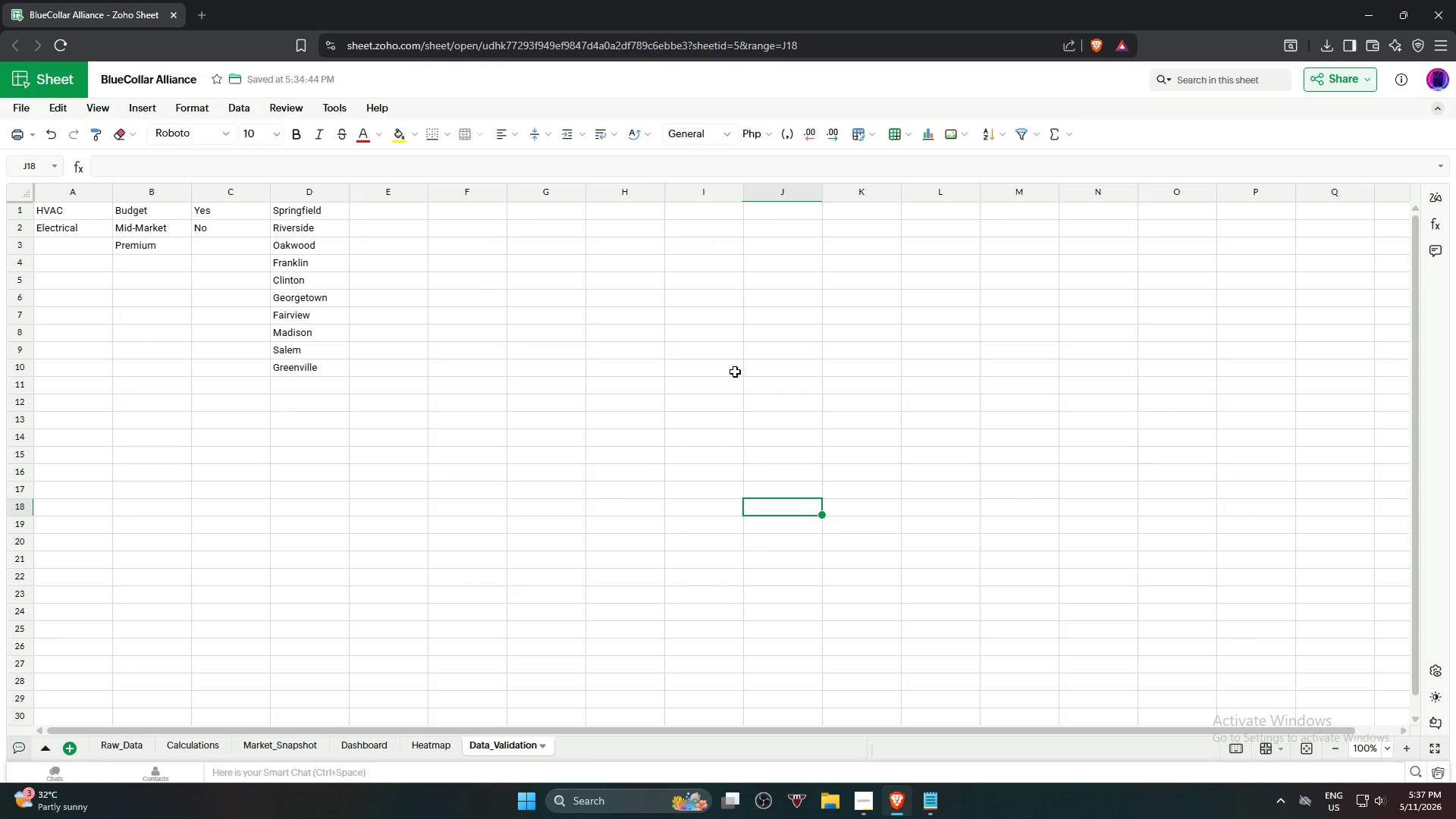 
left_click([735, 372])
 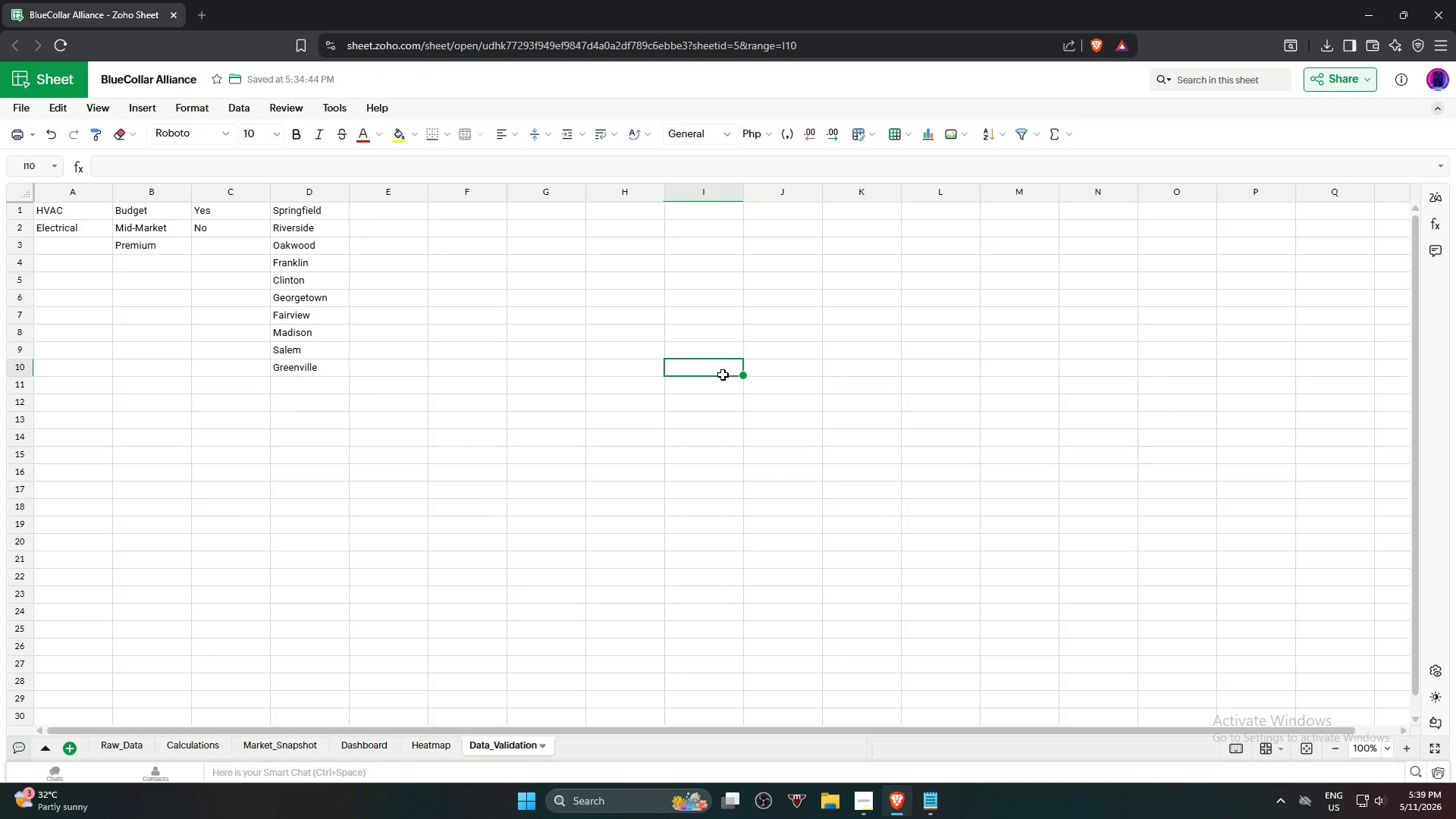 
wait(104.03)
 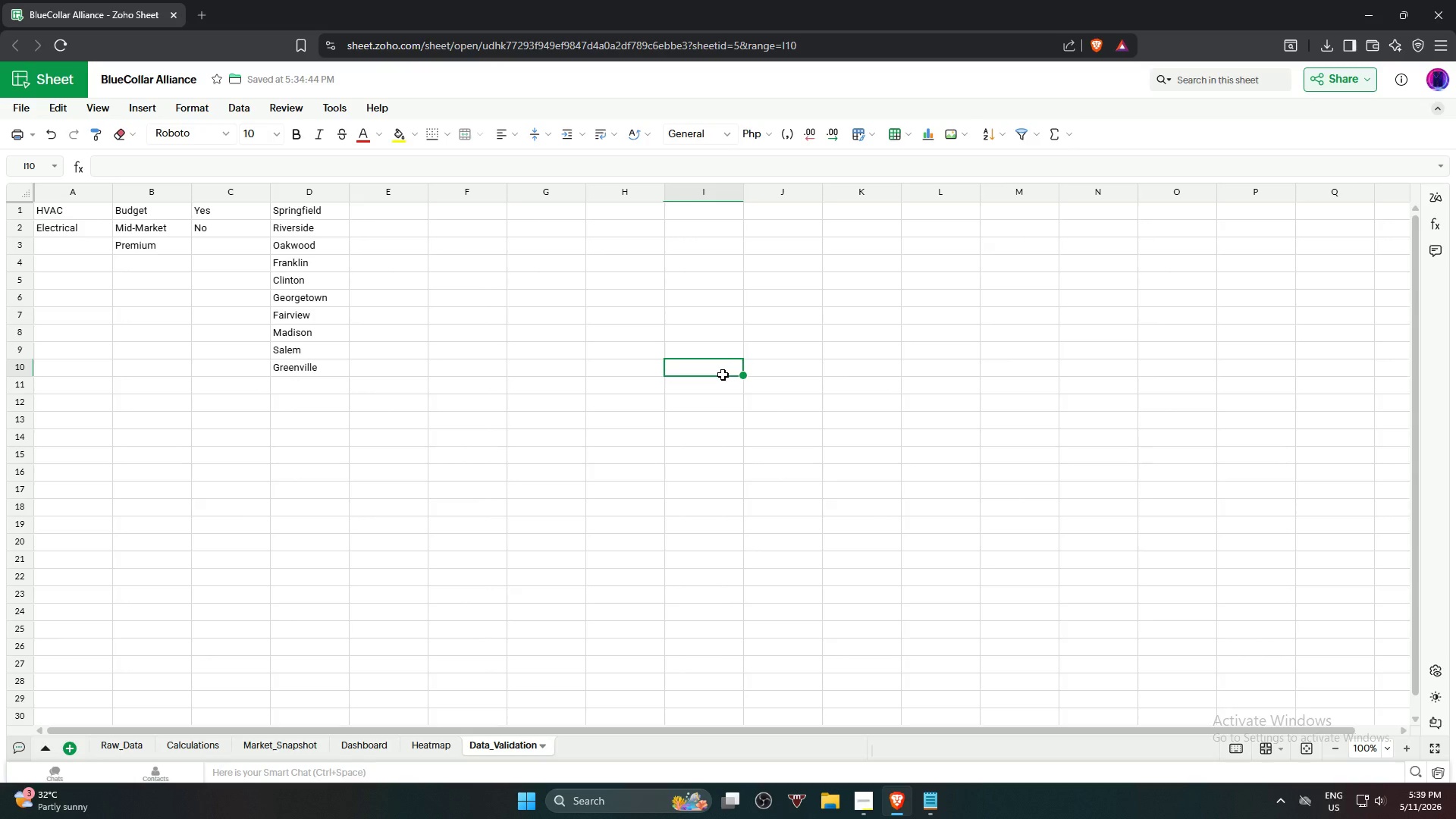 
left_click([723, 375])
 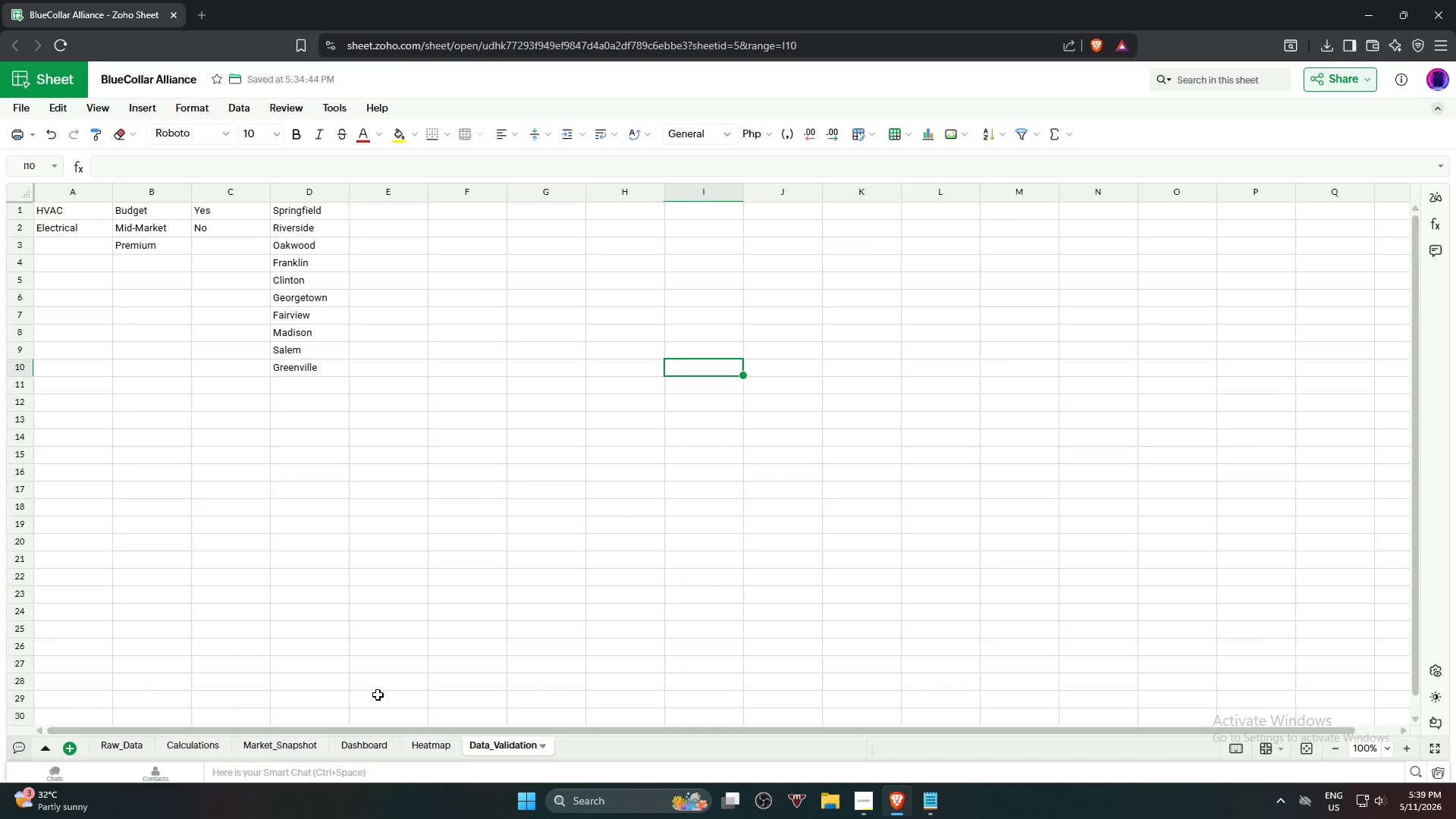 
wait(25.72)
 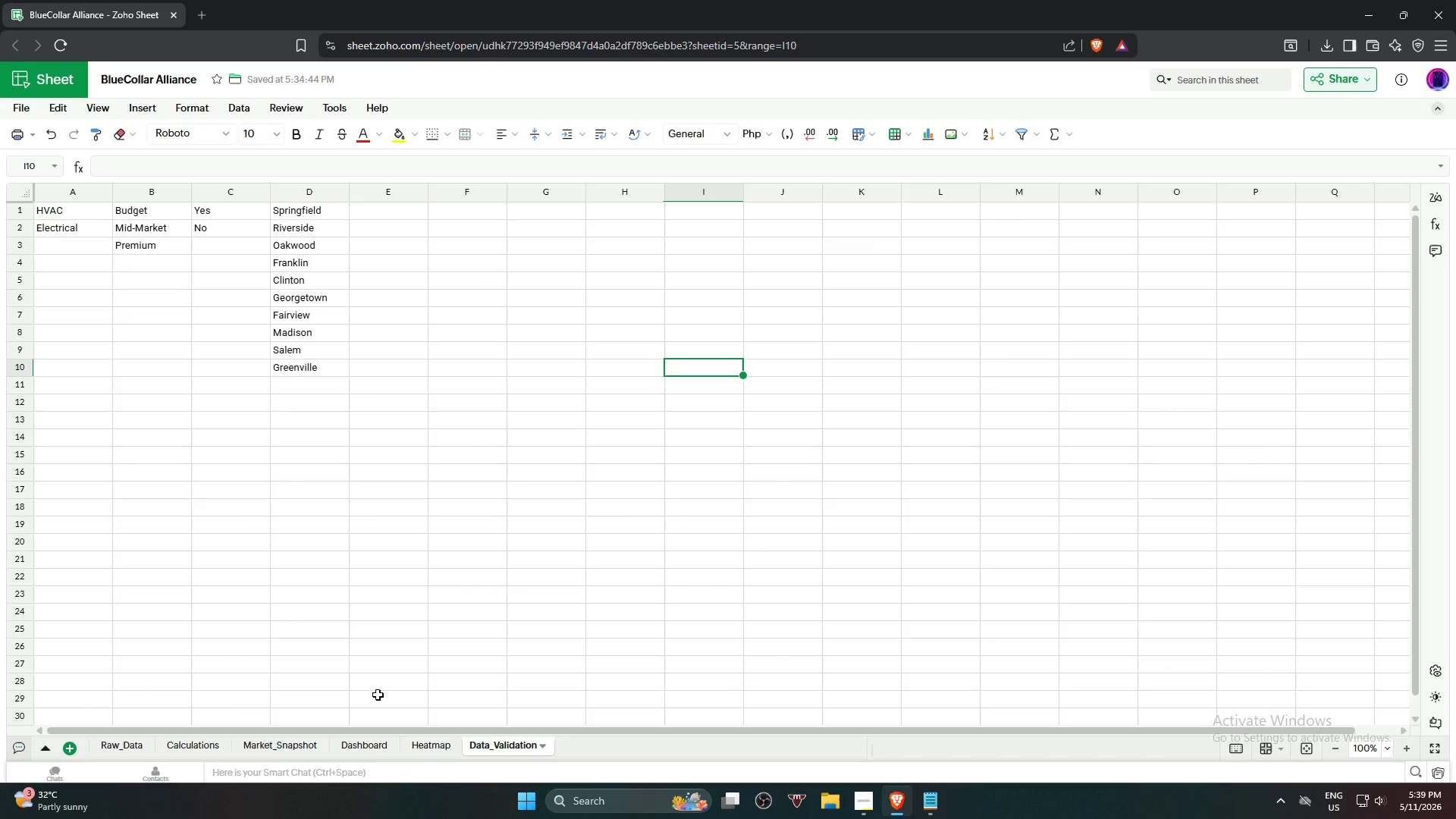 
left_click([216, 234])
 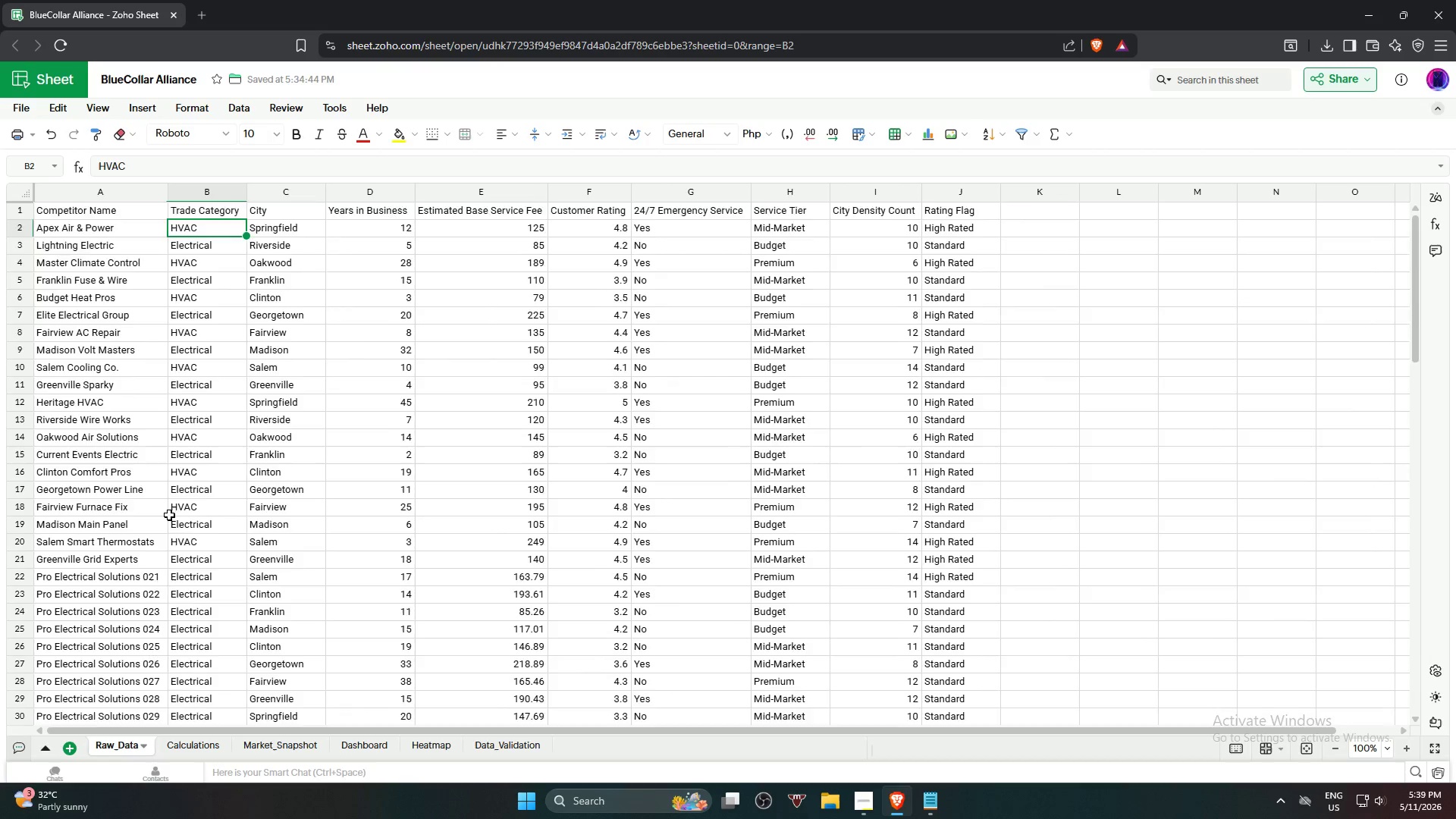 
scroll: coordinate [196, 540], scroll_direction: down, amount: 8.0
 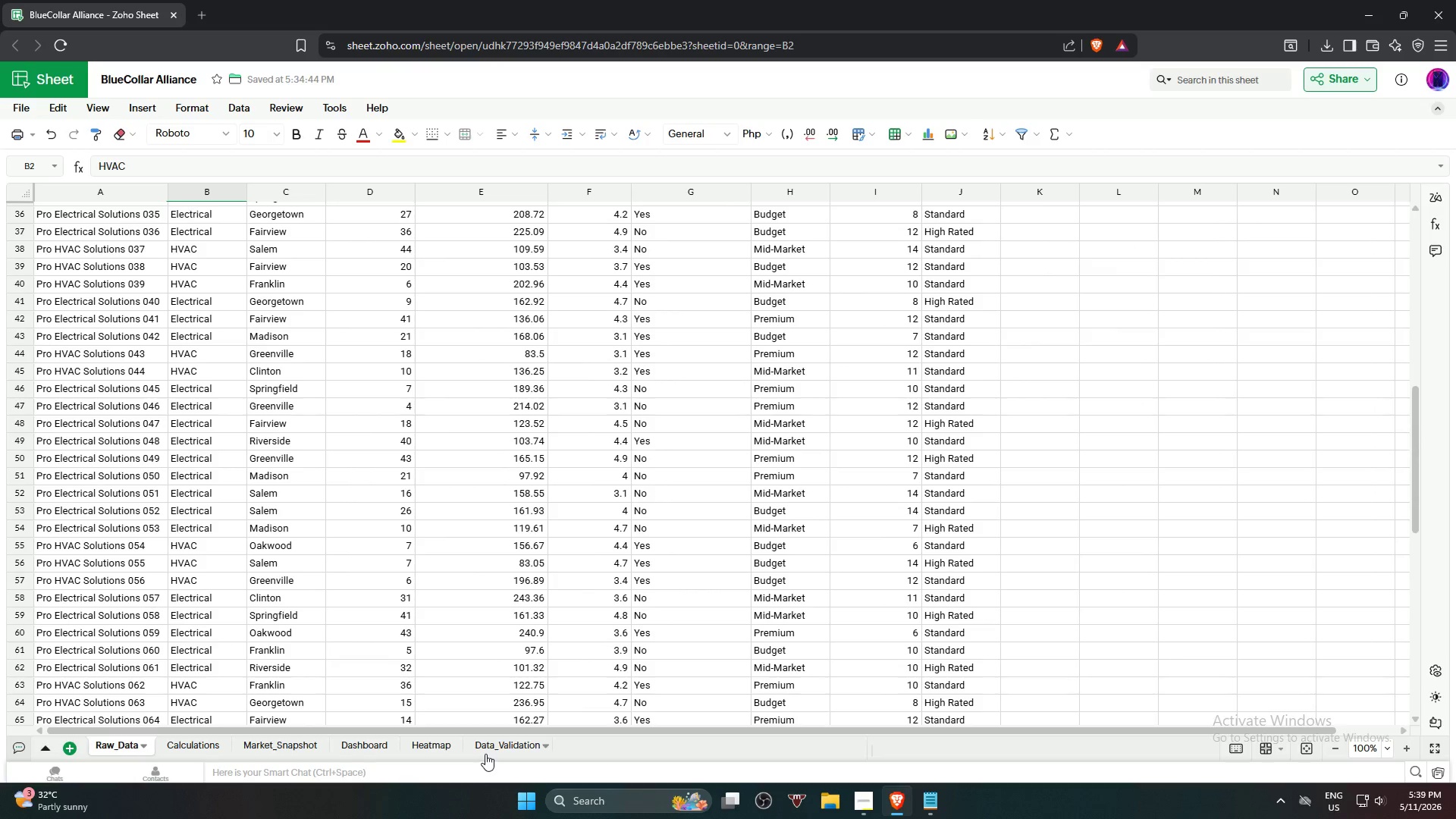 
left_click([485, 753])
 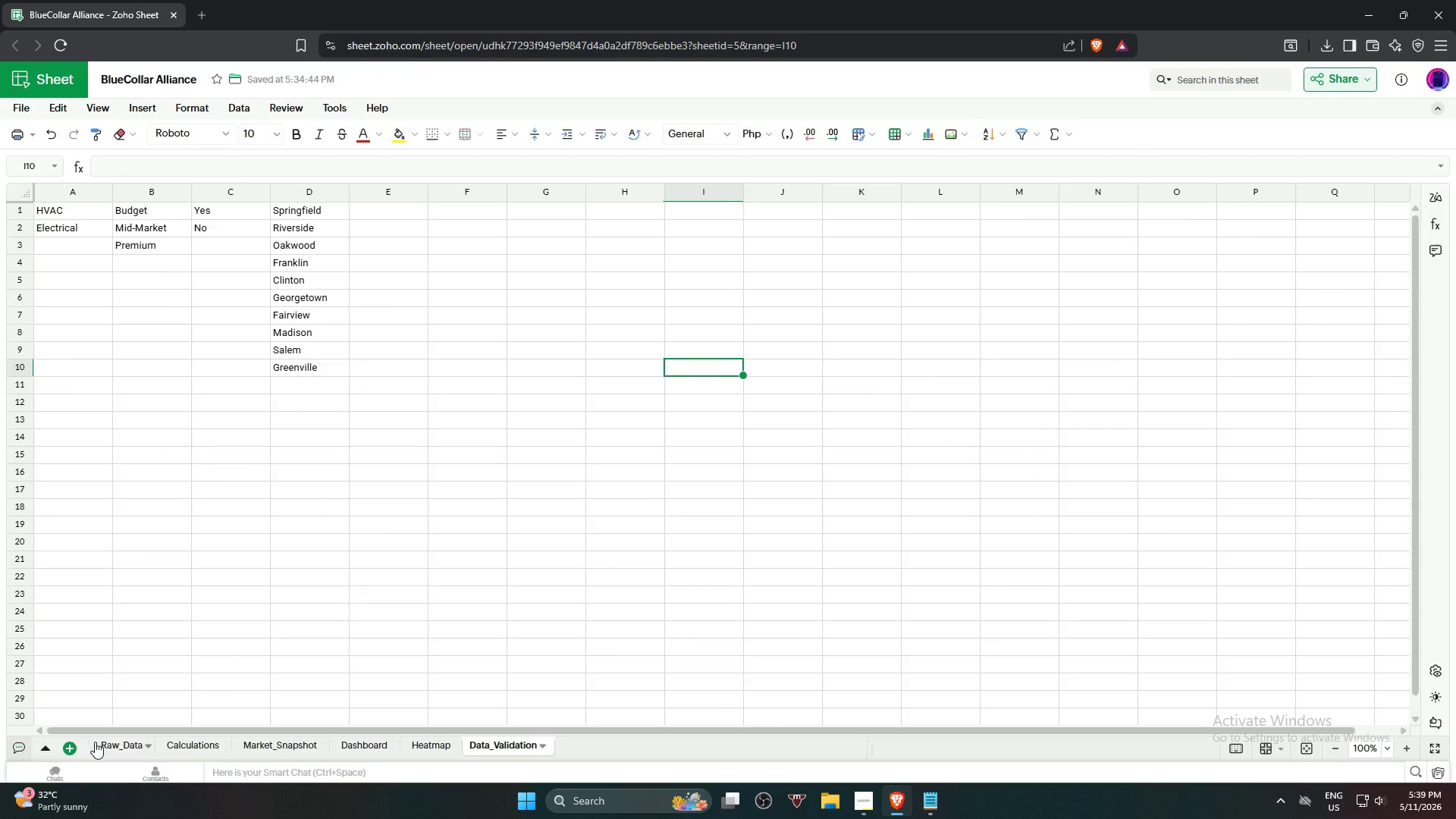 
left_click([105, 745])
 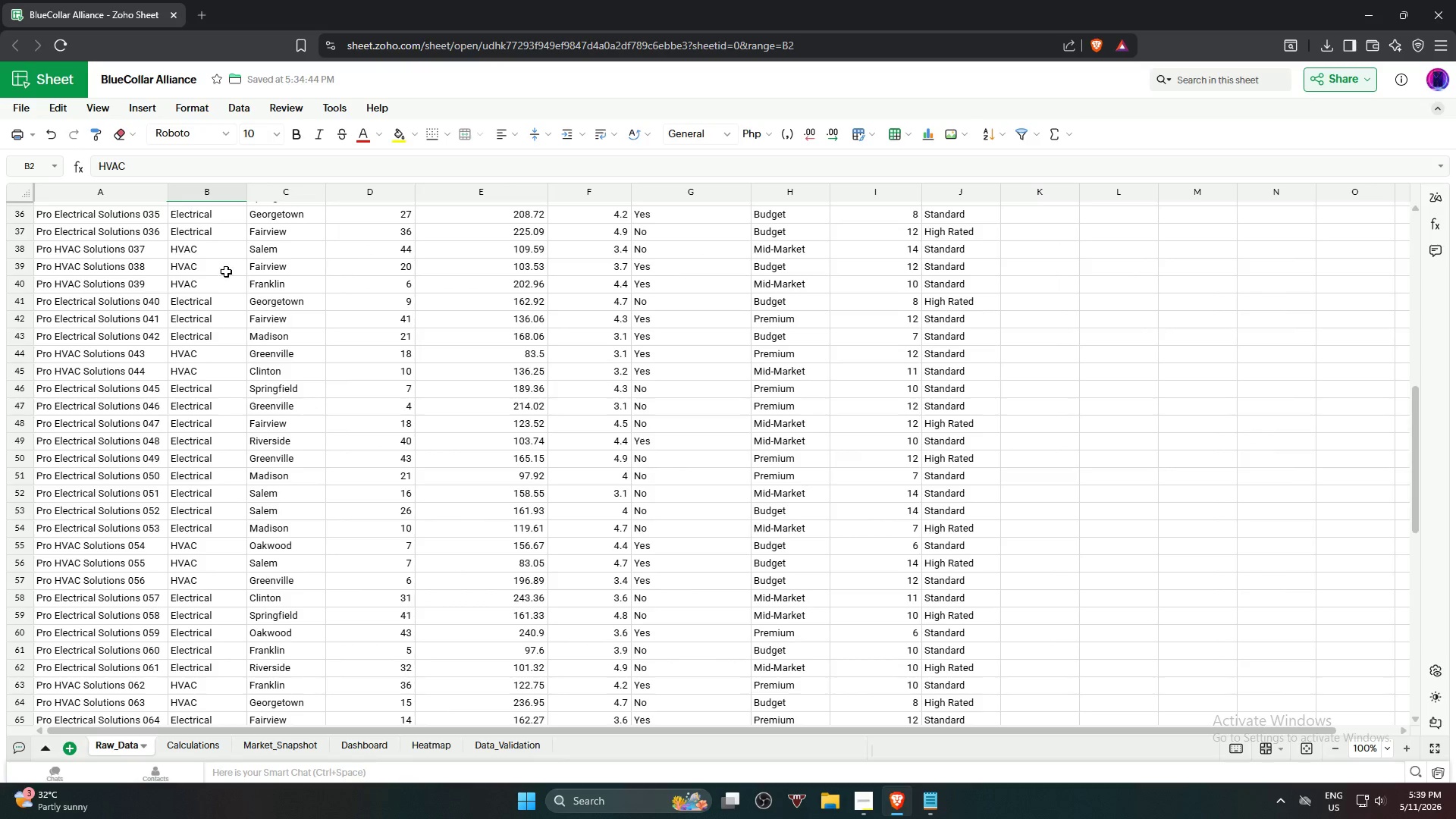 
scroll: coordinate [180, 342], scroll_direction: up, amount: 10.0
 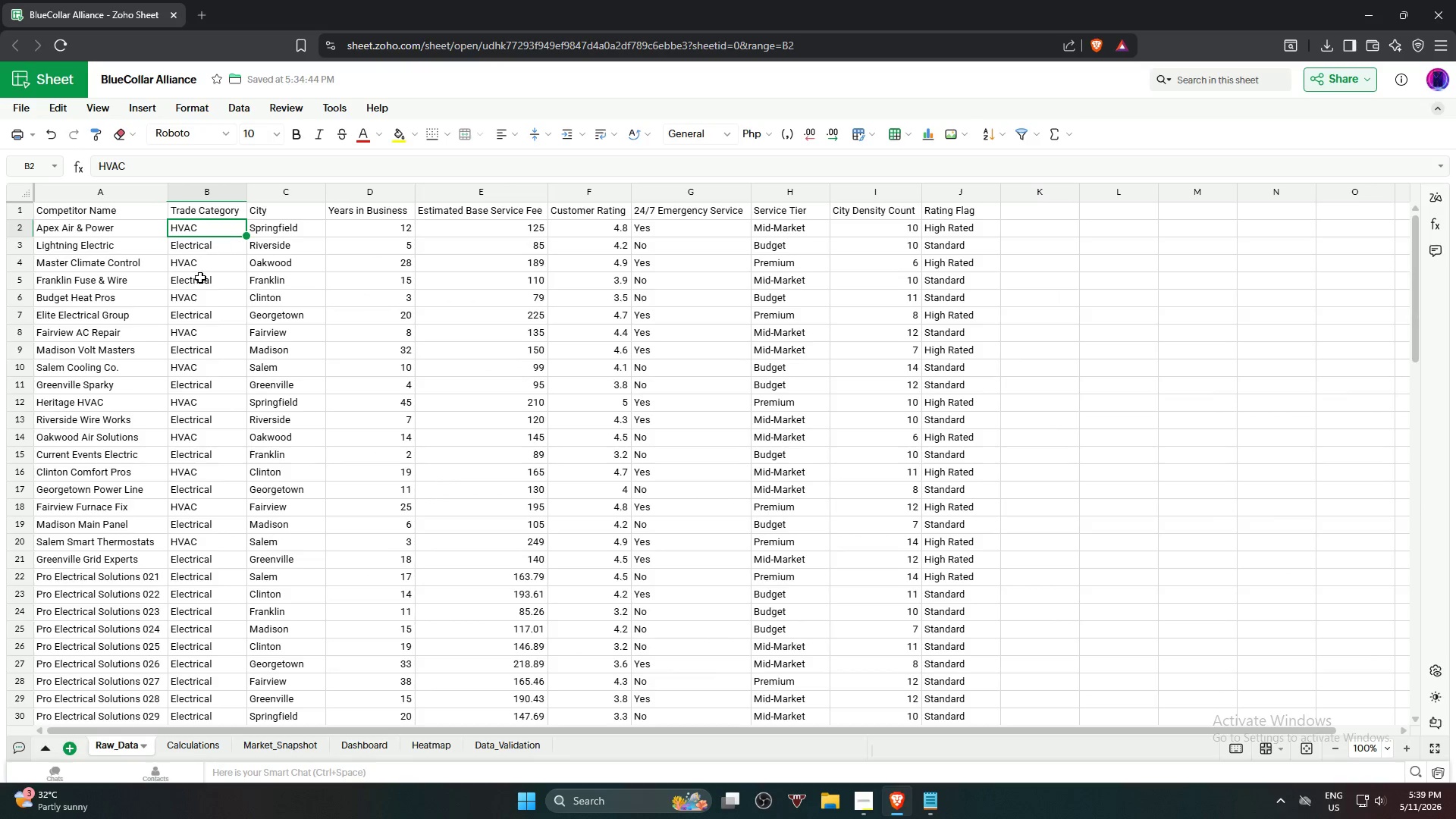 
hold_key(key=ShiftLeft, duration=0.66)
 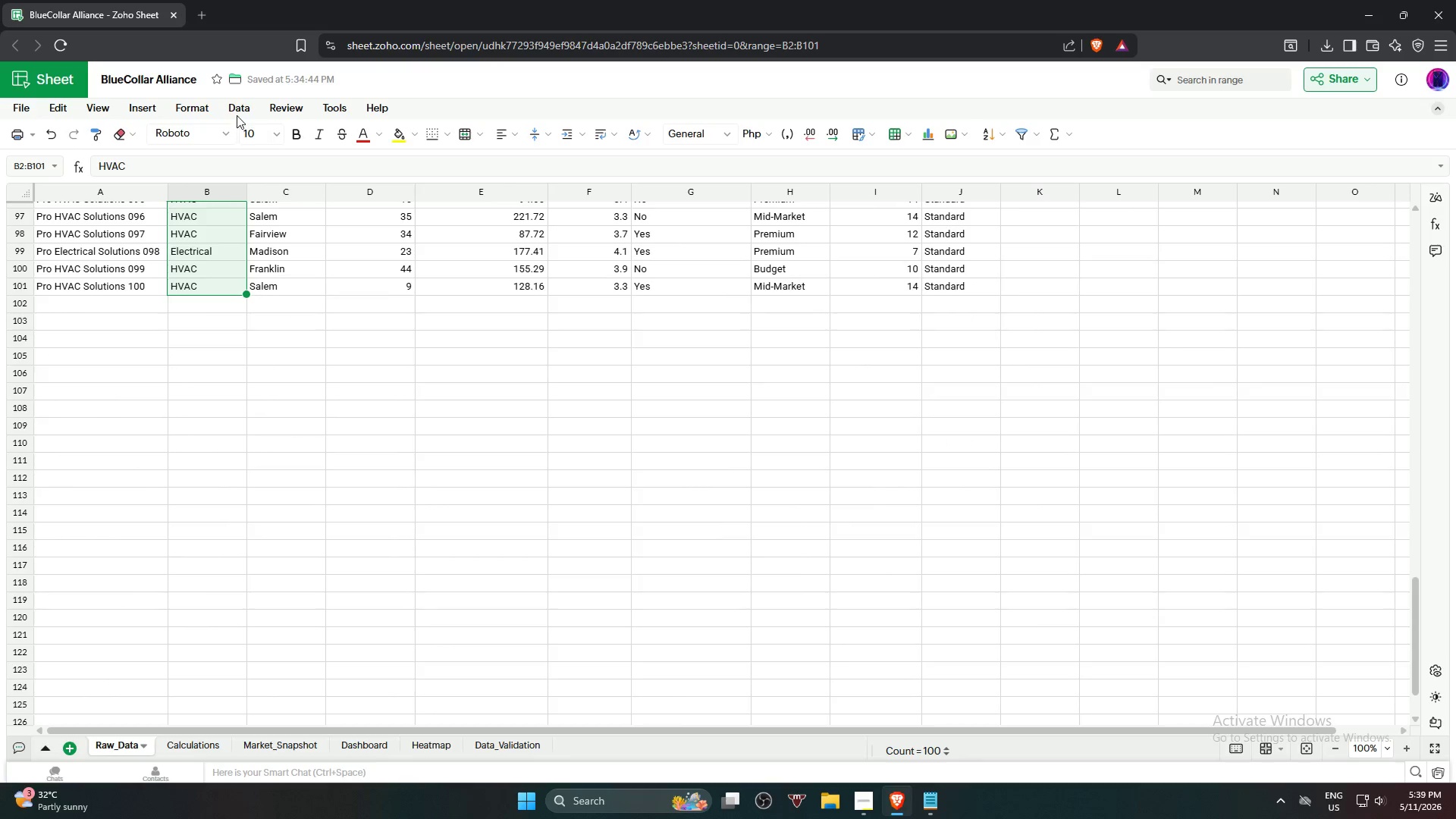 
scroll: coordinate [203, 466], scroll_direction: down, amount: 22.0
 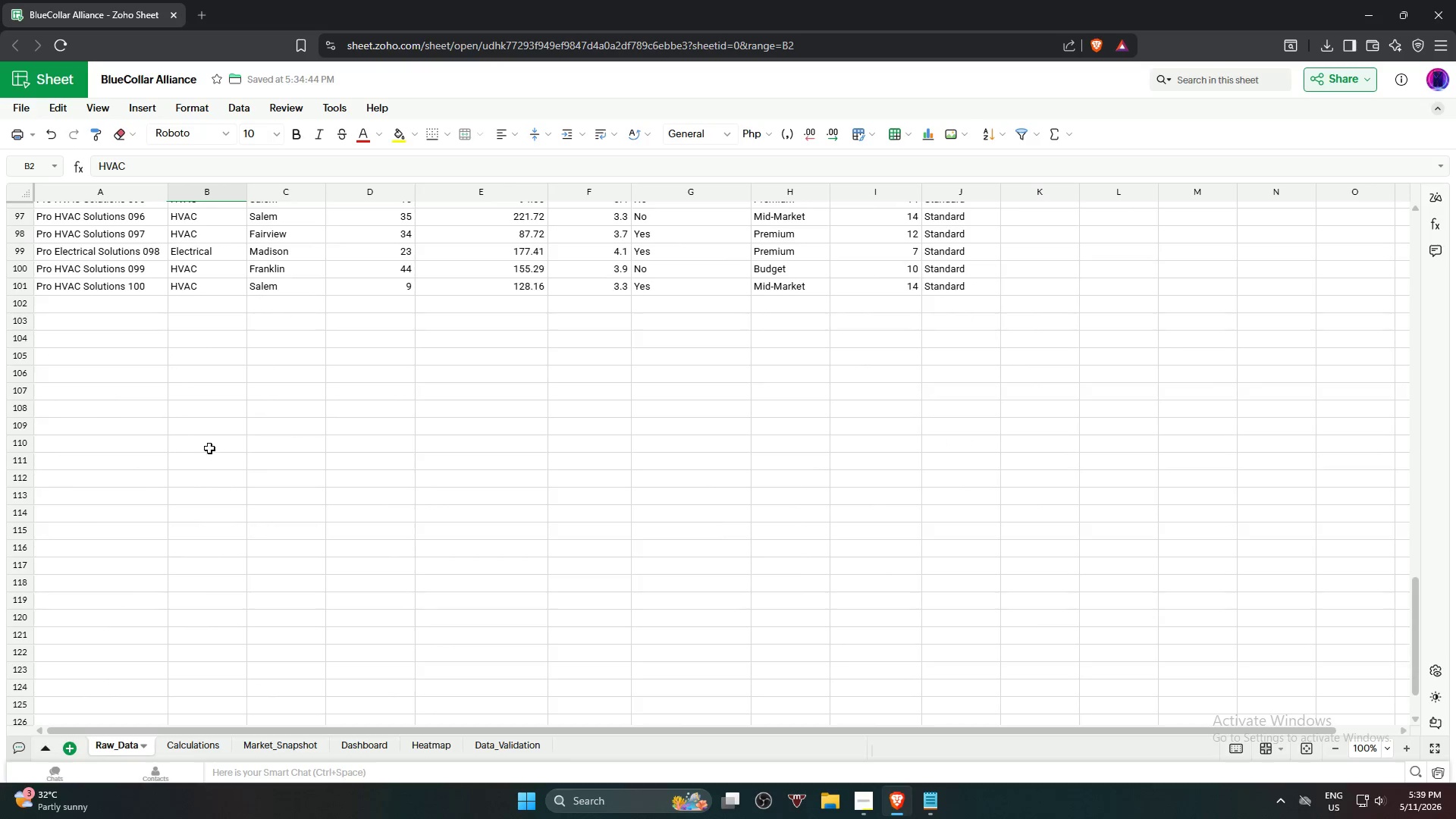 
left_click([205, 287])
 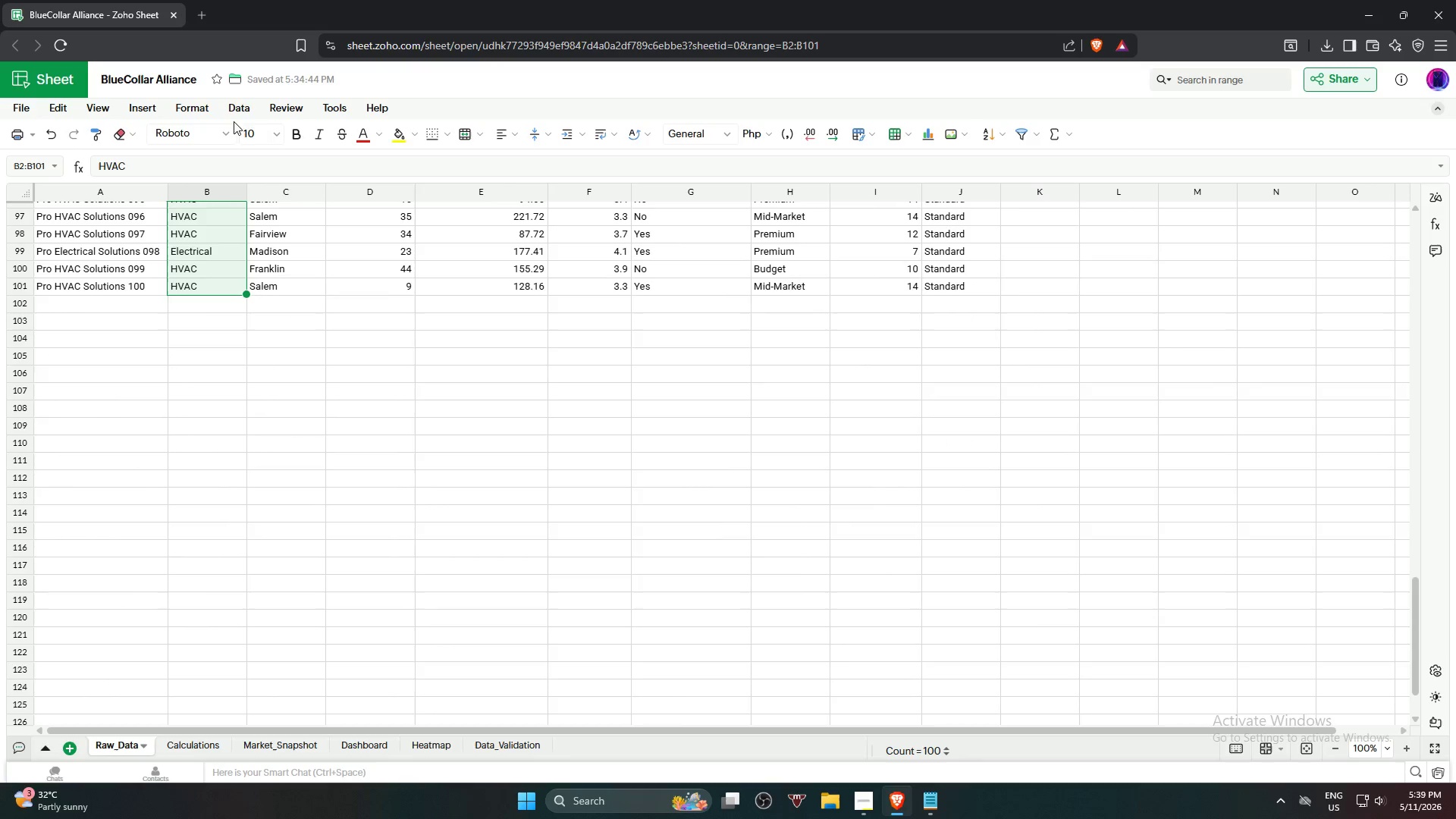 
left_click([243, 110])
 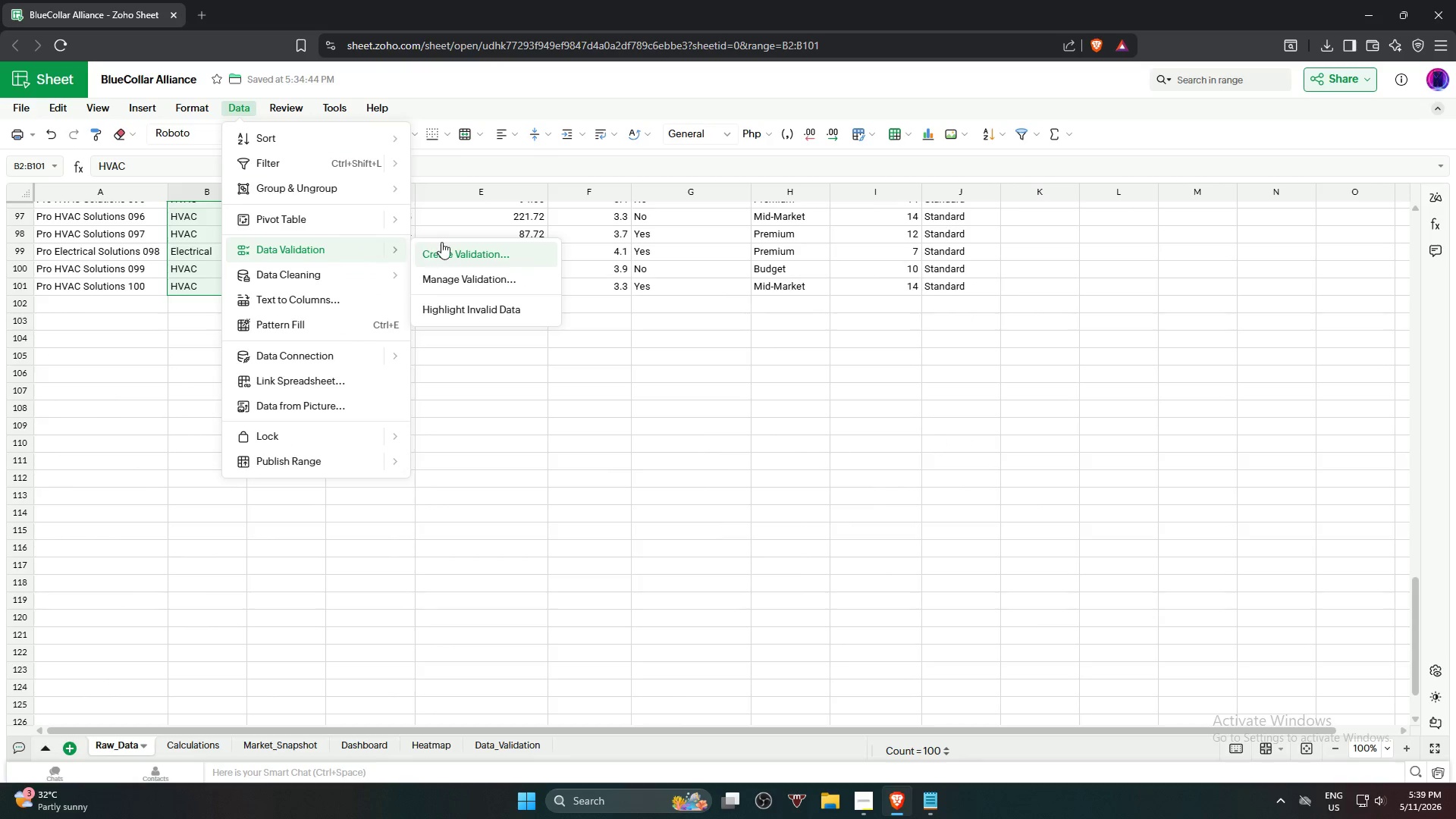 
left_click([491, 256])
 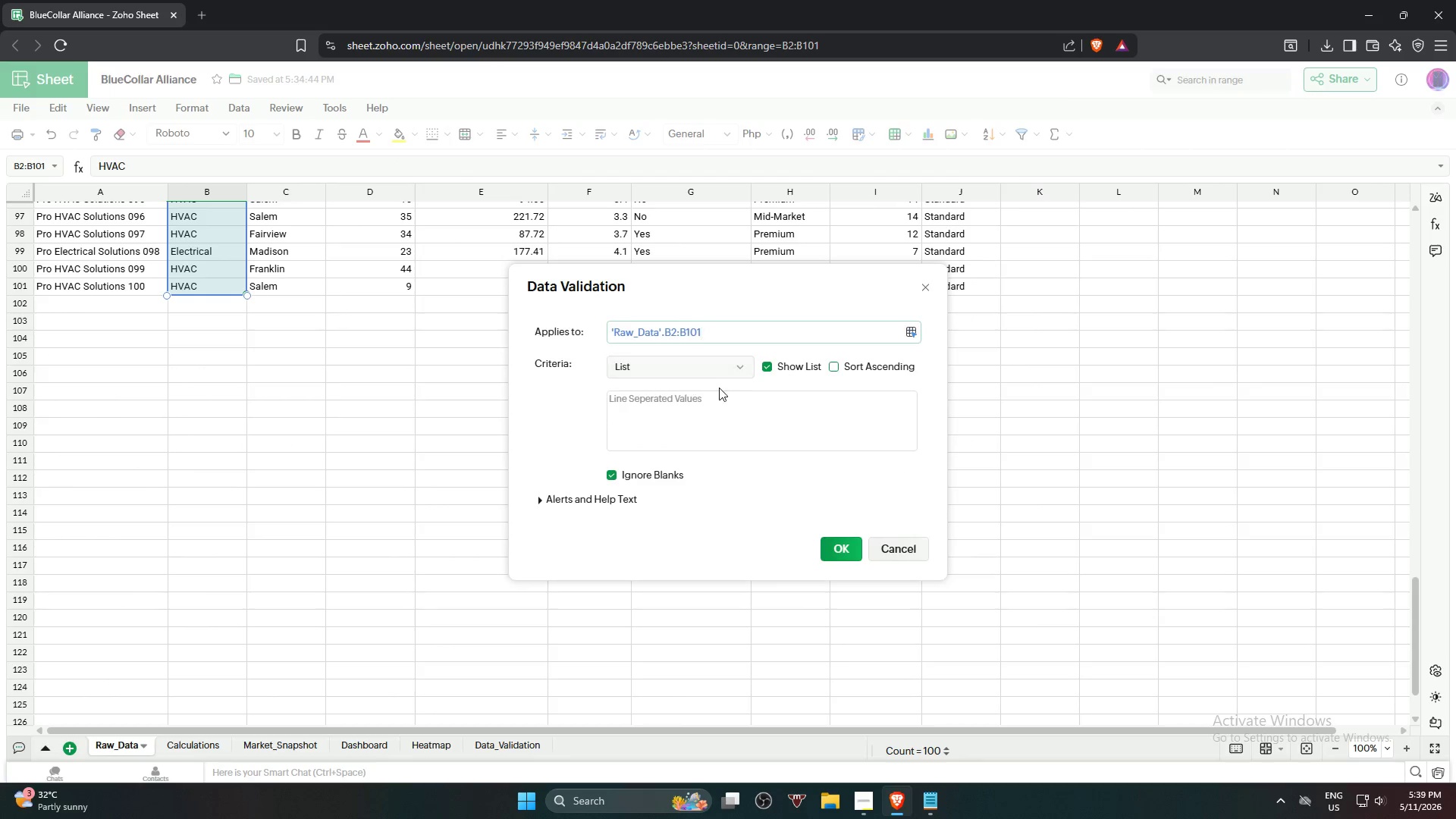 
left_click([705, 372])
 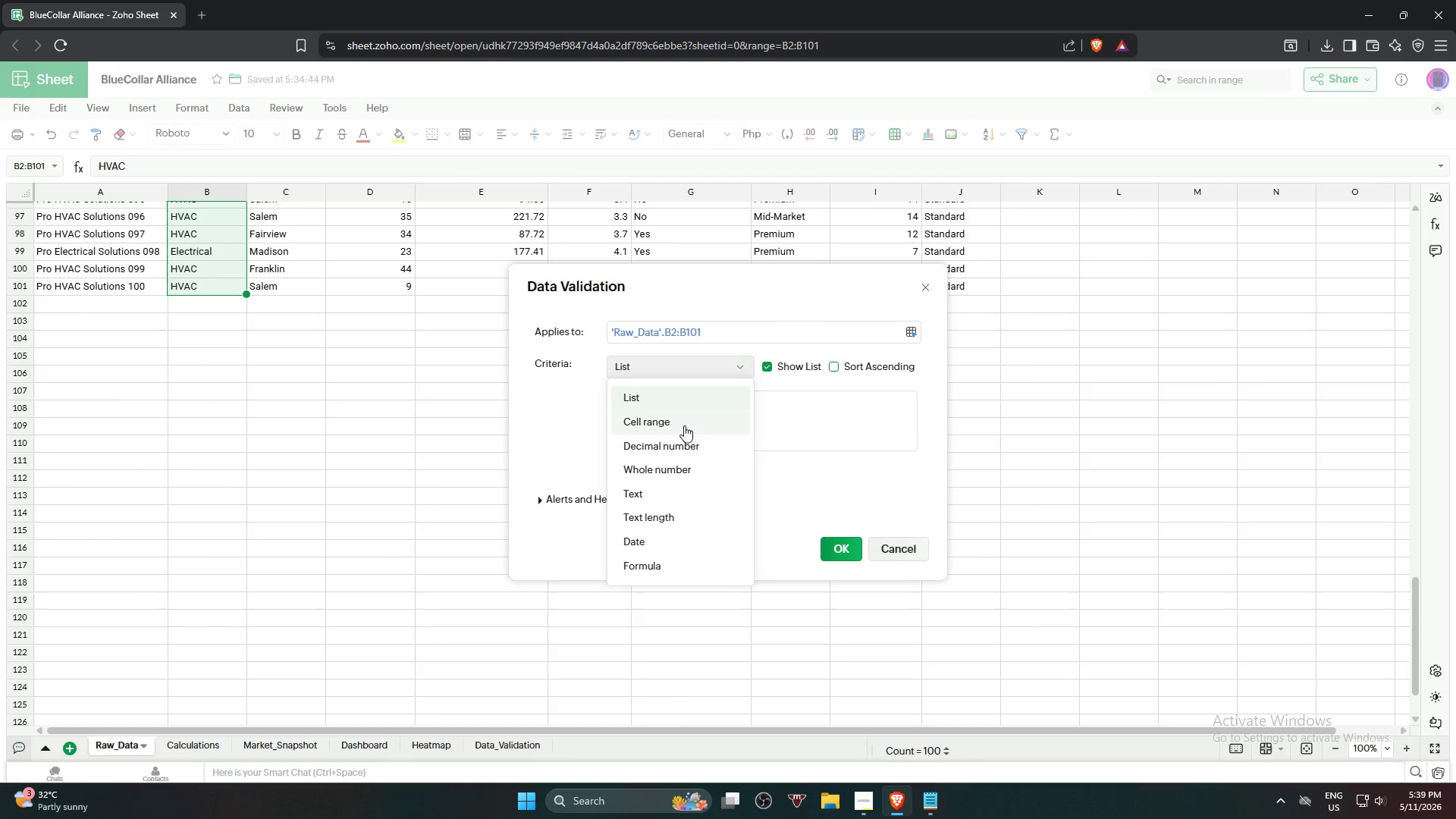 
left_click([684, 425])
 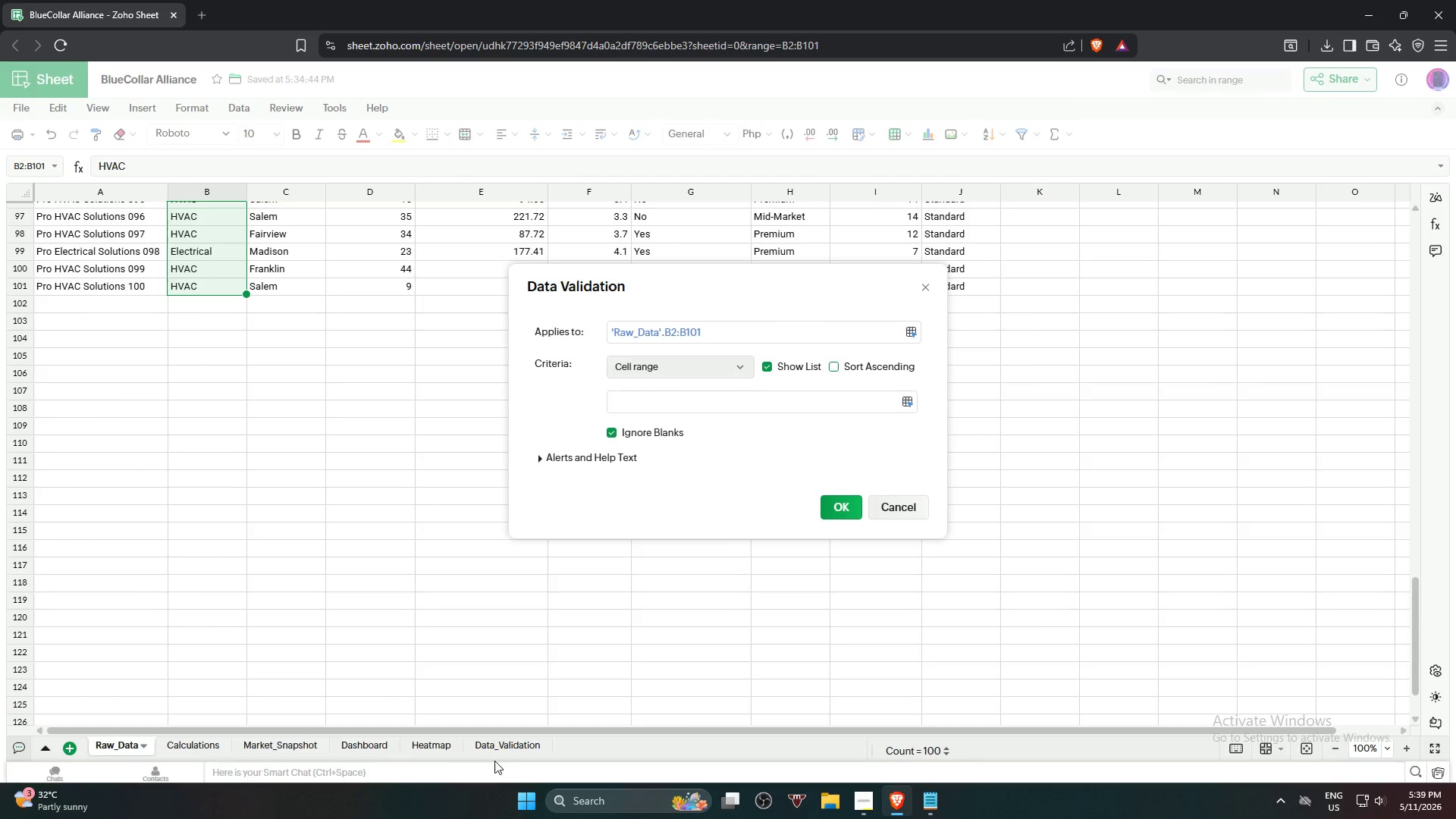 
left_click([507, 754])
 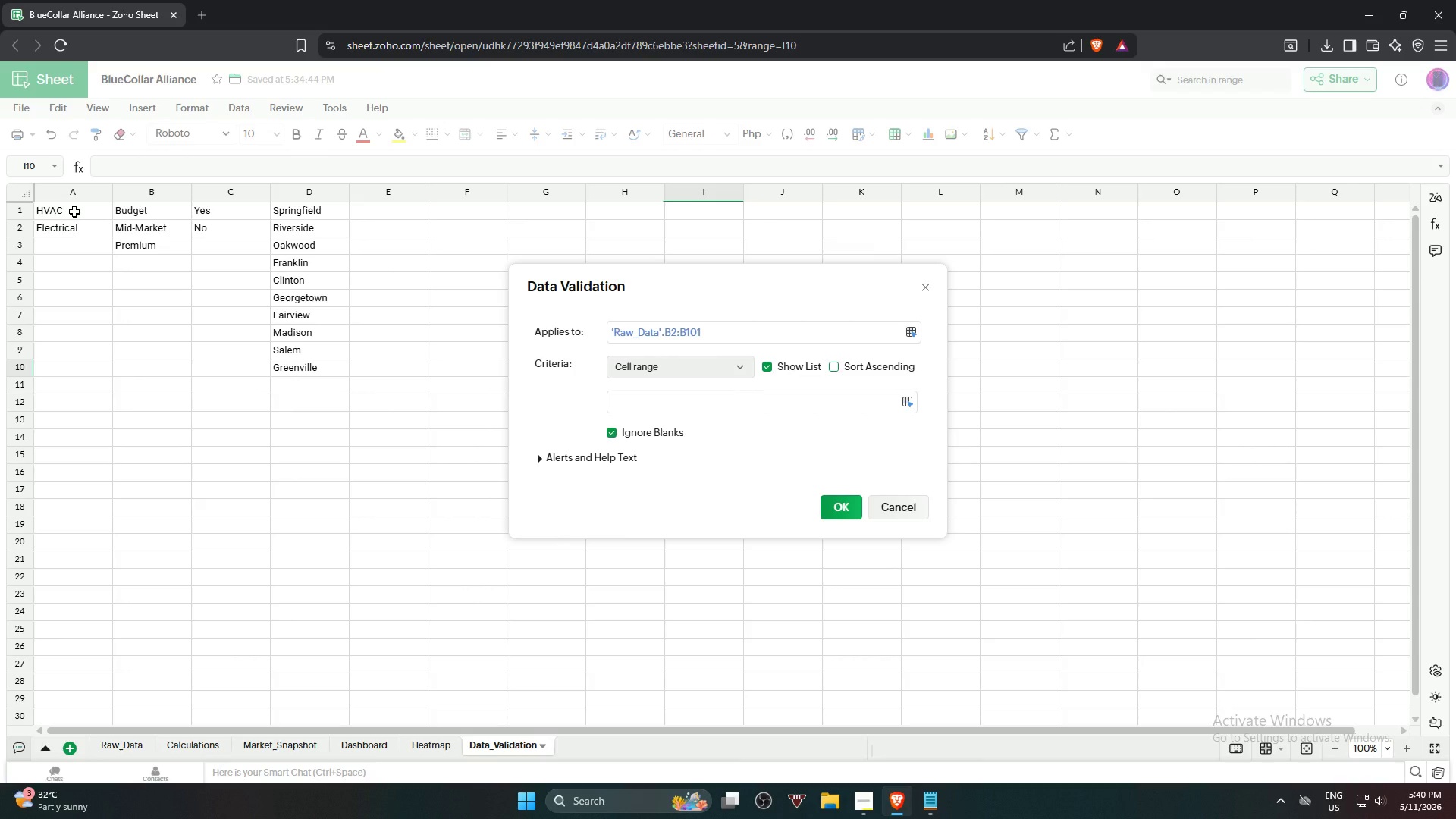 
hold_key(key=ShiftLeft, duration=0.52)
 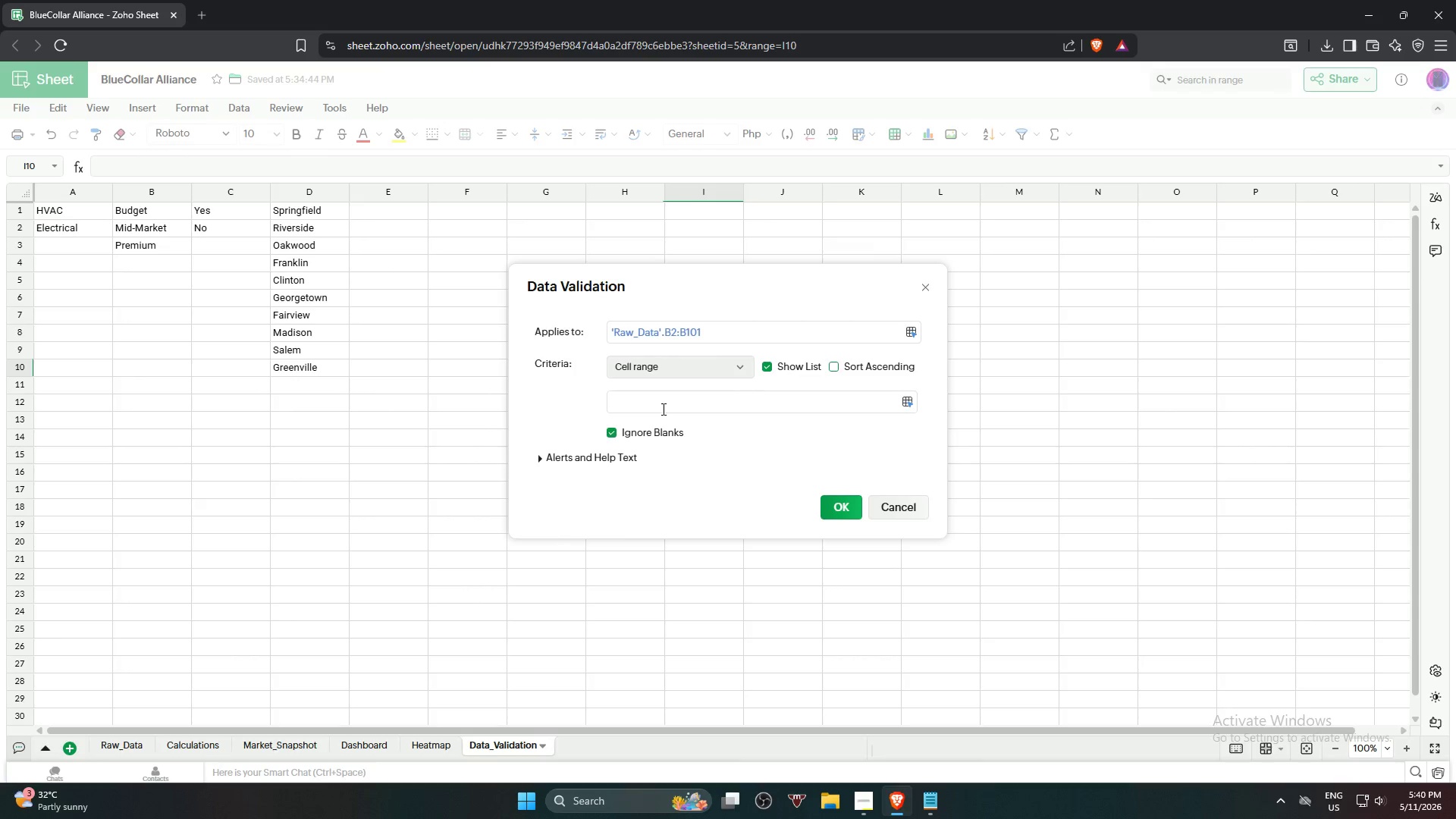 
left_click([664, 408])
 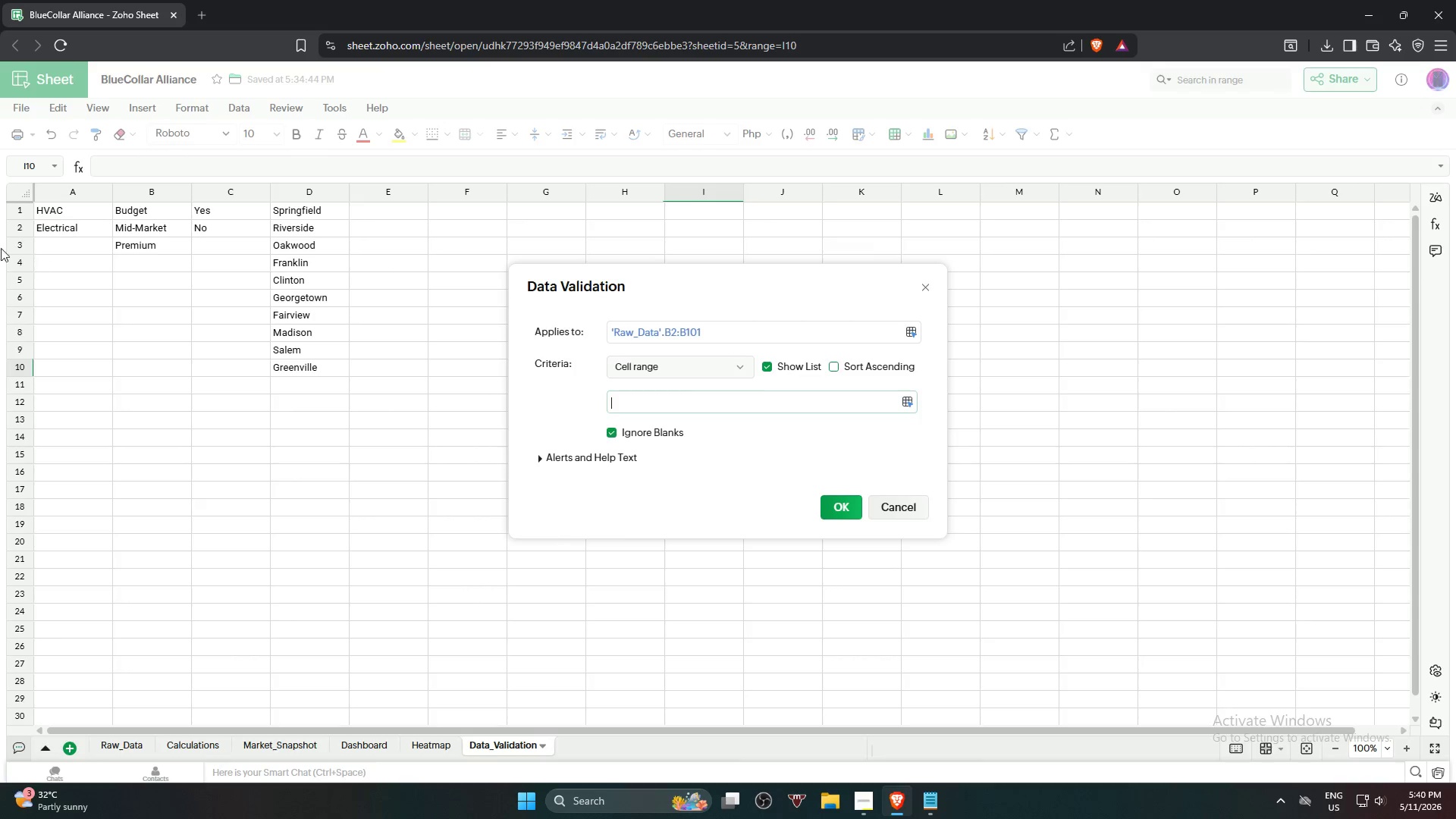 
hold_key(key=ShiftLeft, duration=1.38)
left_click([64, 212])
 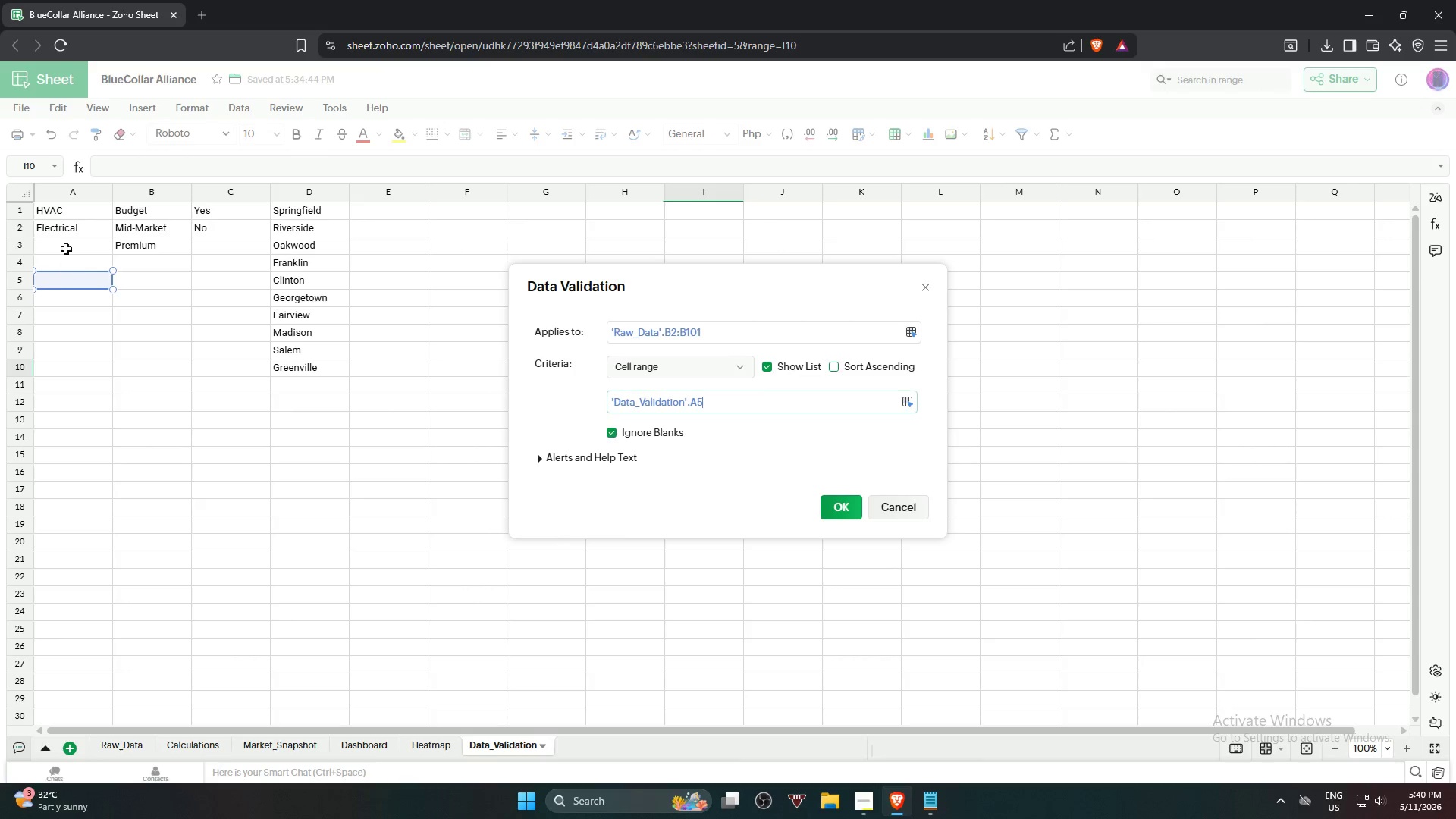 
double_click([66, 213])
 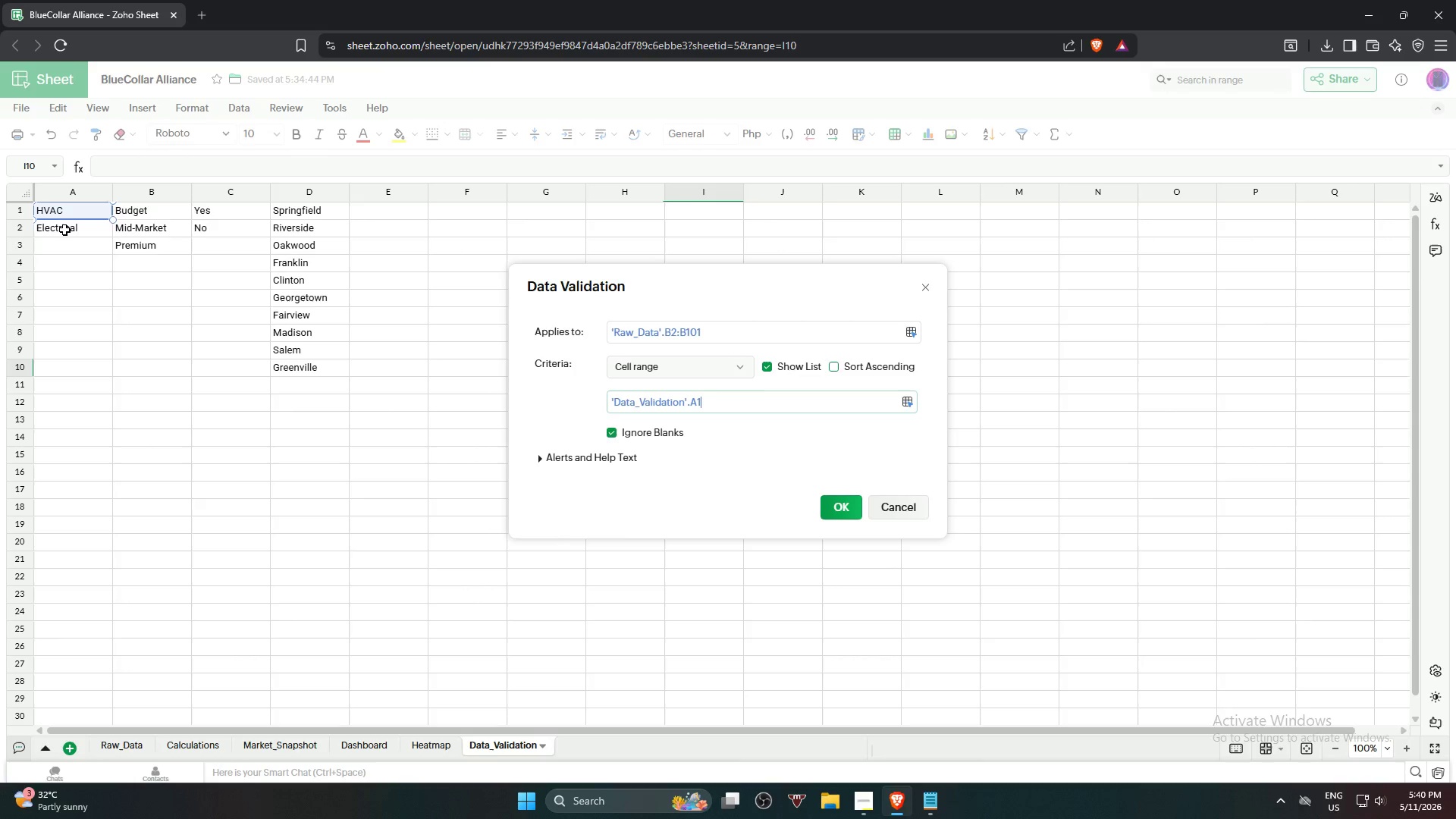 
hold_key(key=ShiftLeft, duration=0.44)
left_click([63, 232])
 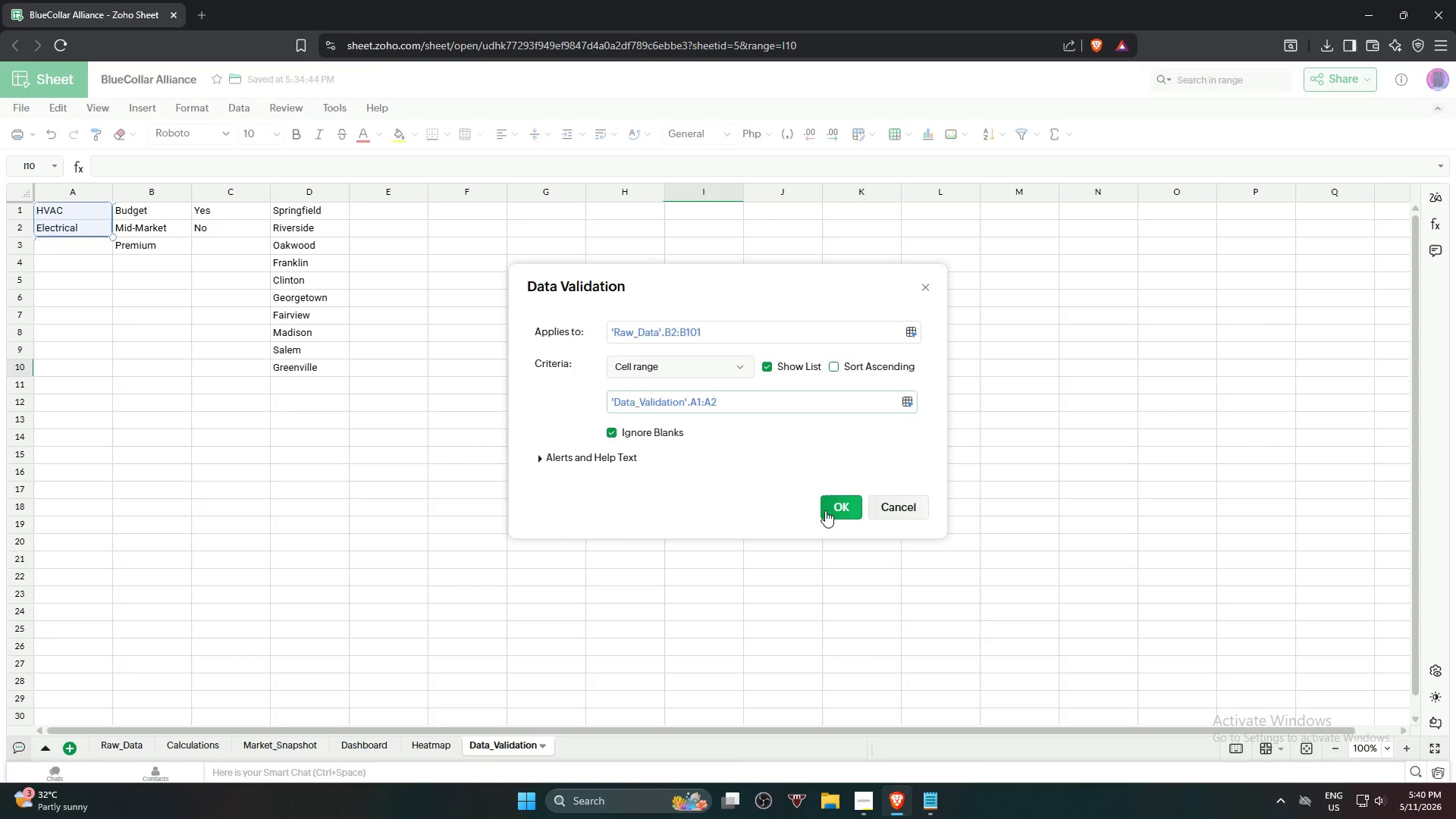 
left_click([838, 510])
 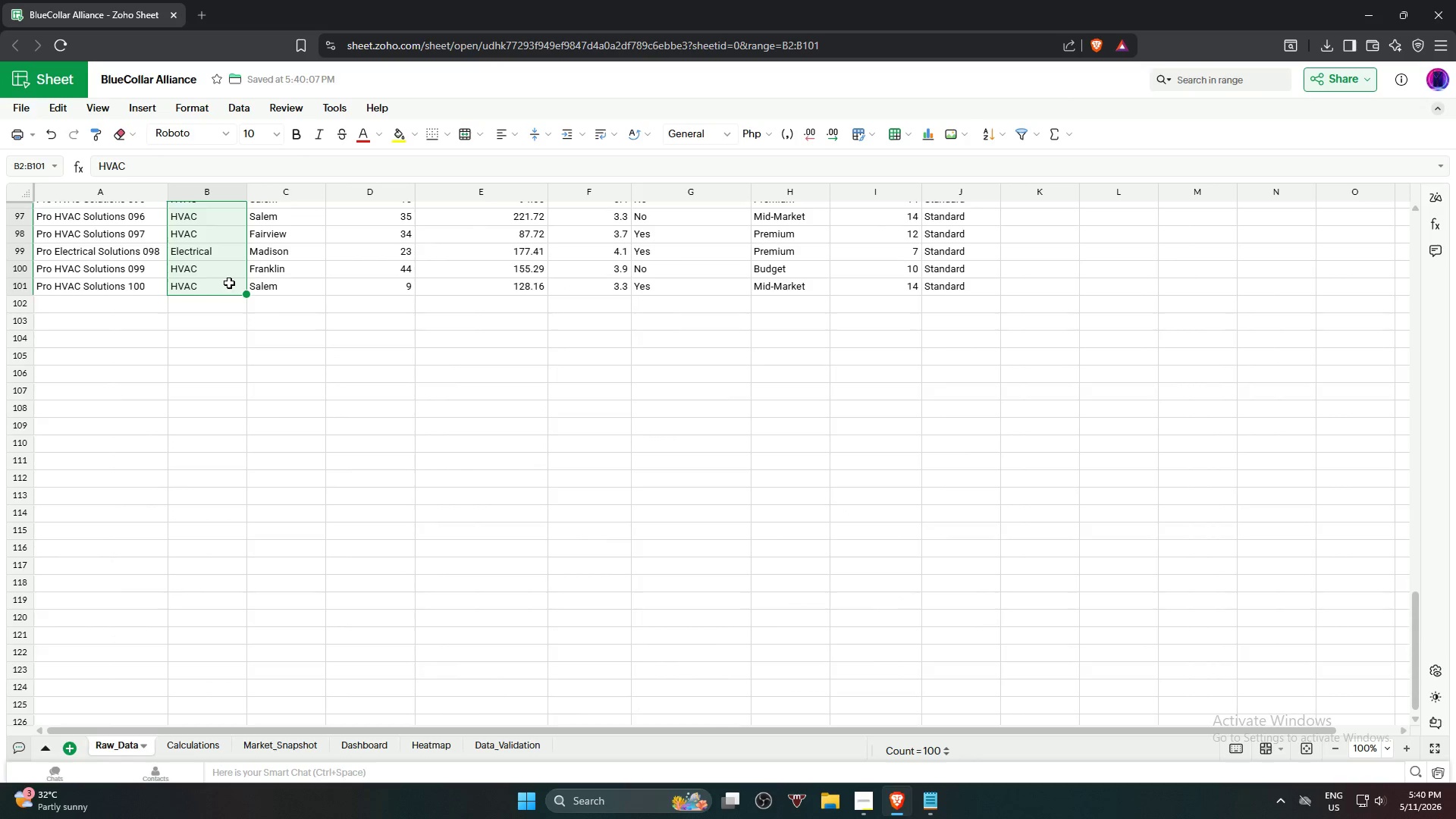 
double_click([204, 289])
 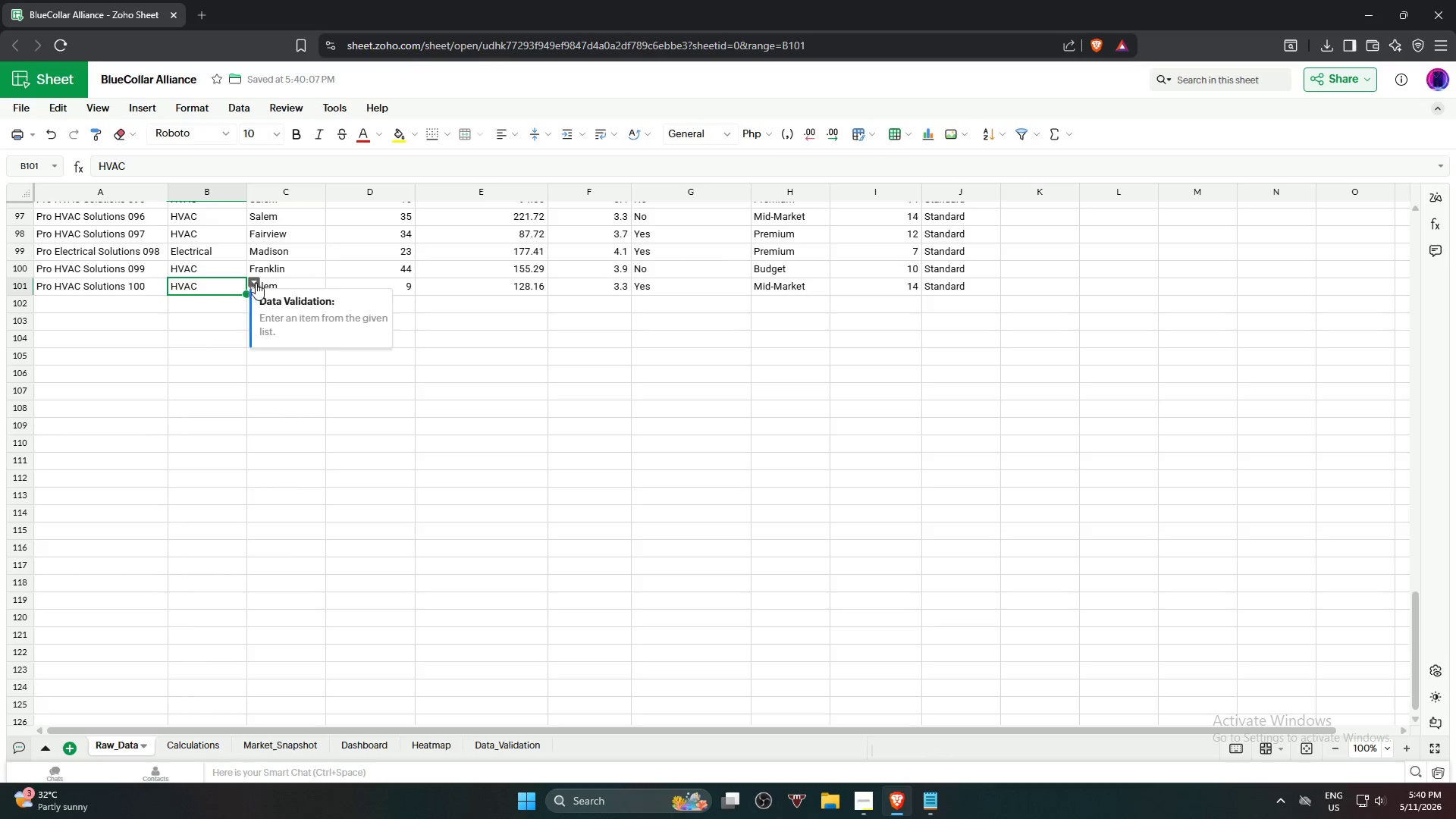 
left_click([257, 282])
 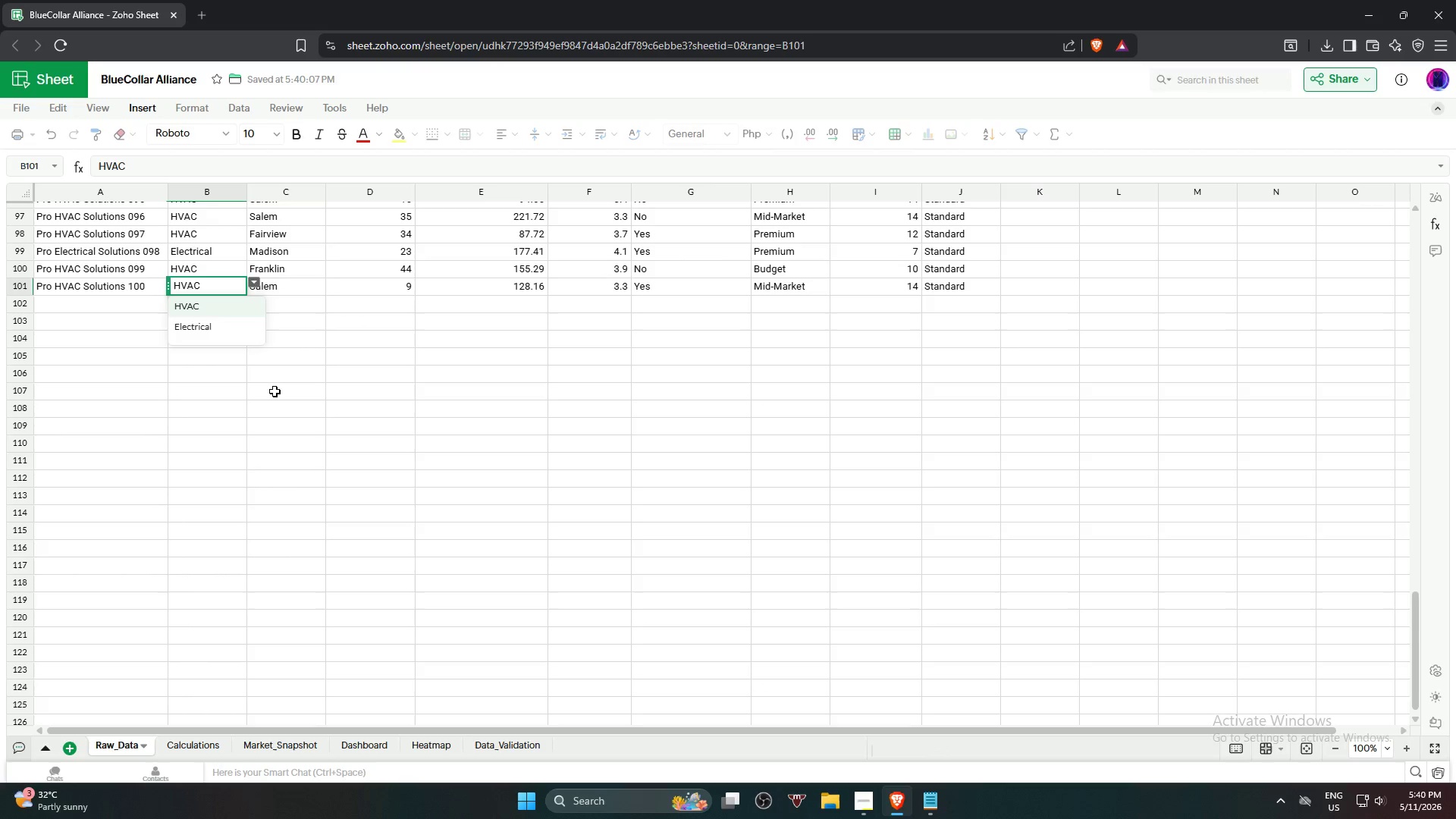 
left_click([289, 400])
 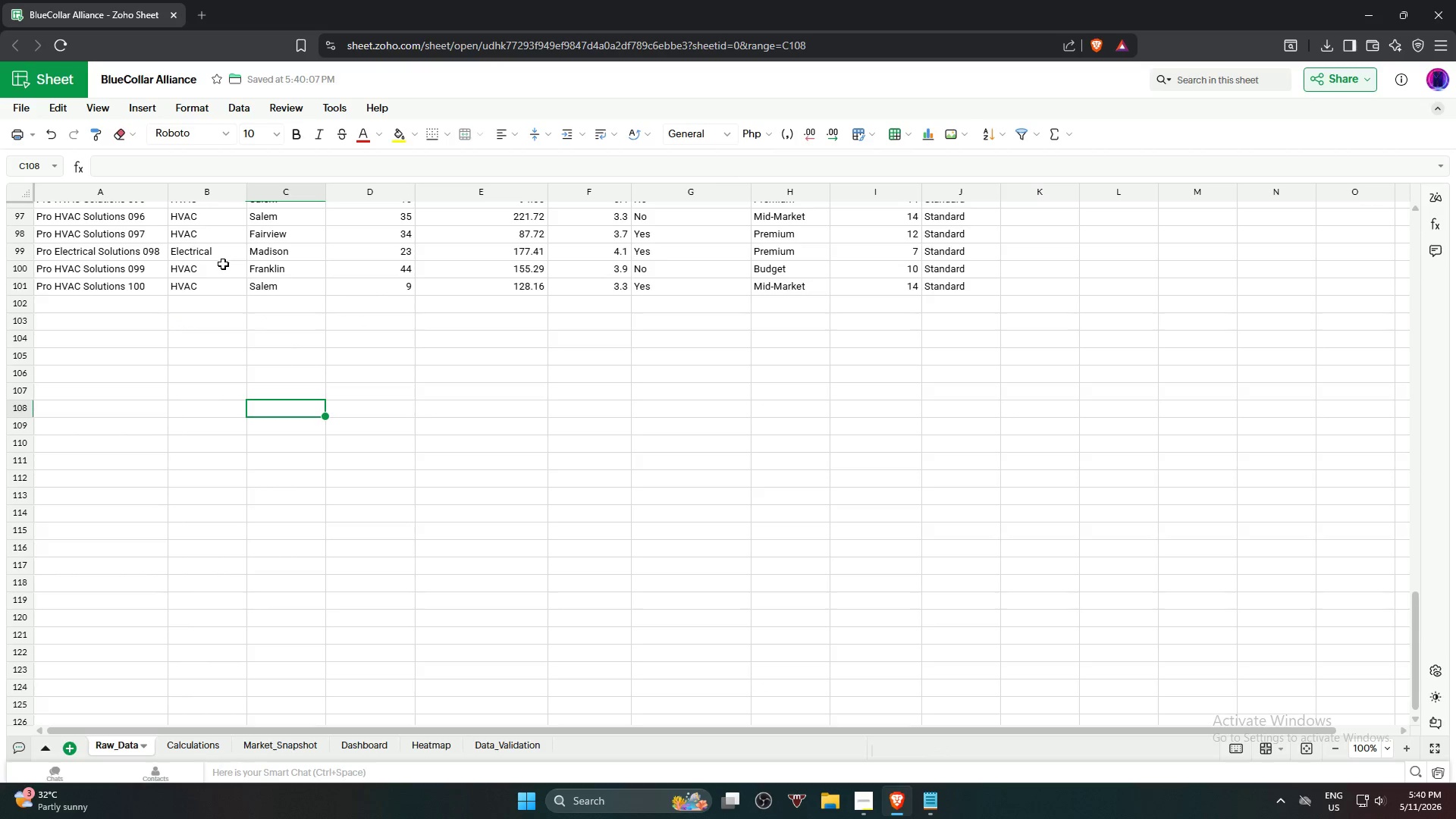 
left_click([223, 264])
 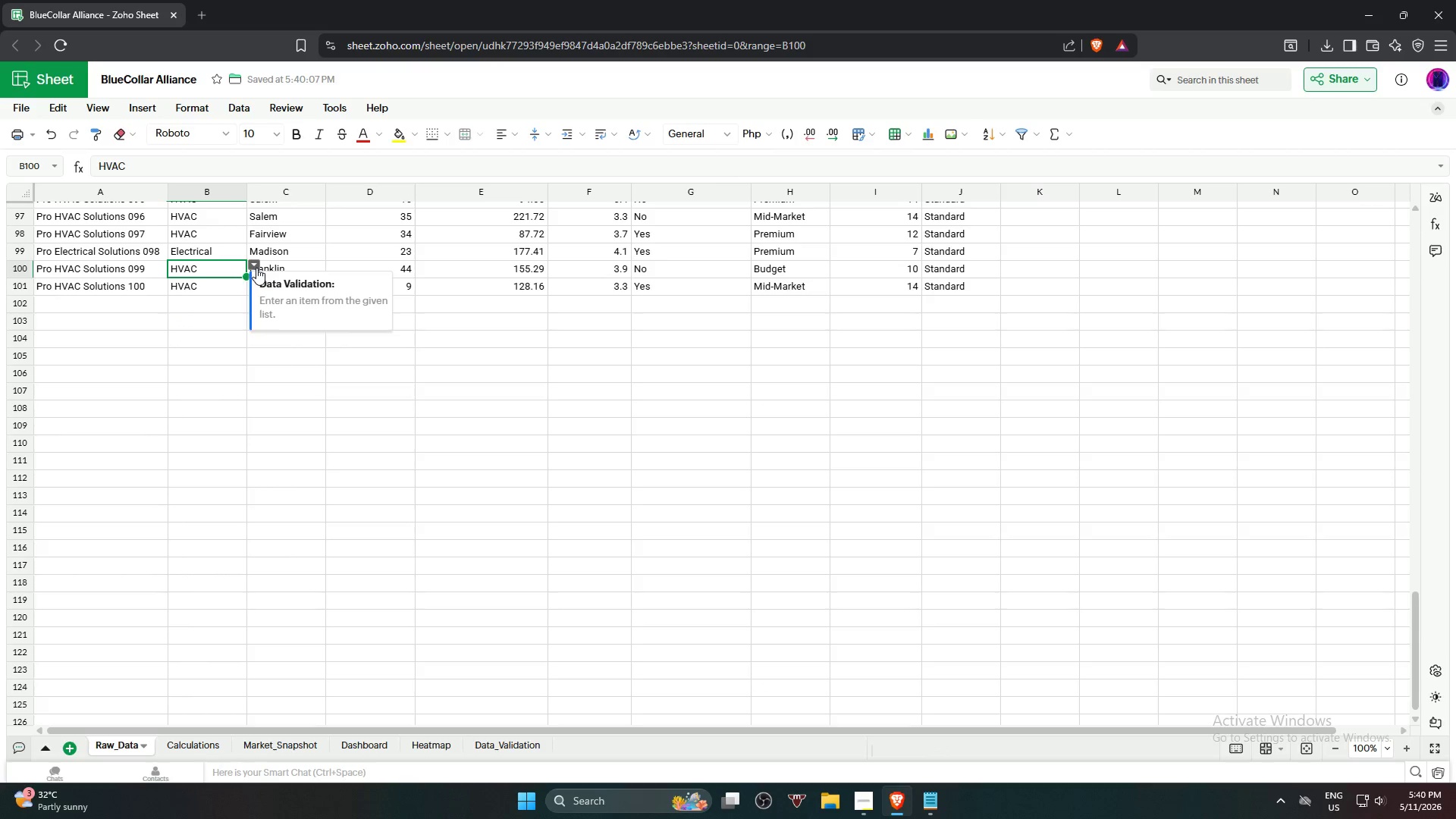 
left_click([256, 266])
 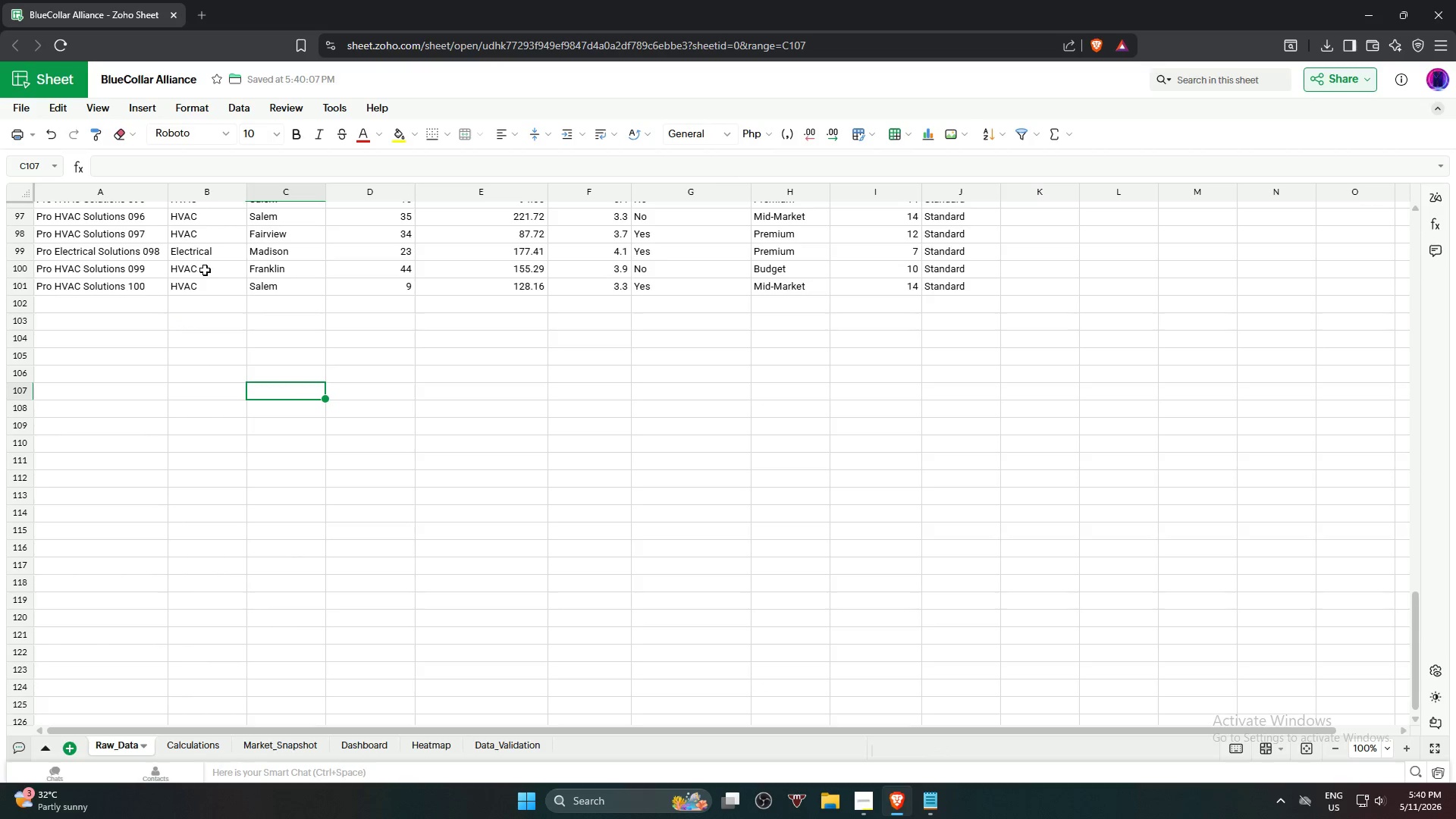 
left_click([211, 253])
 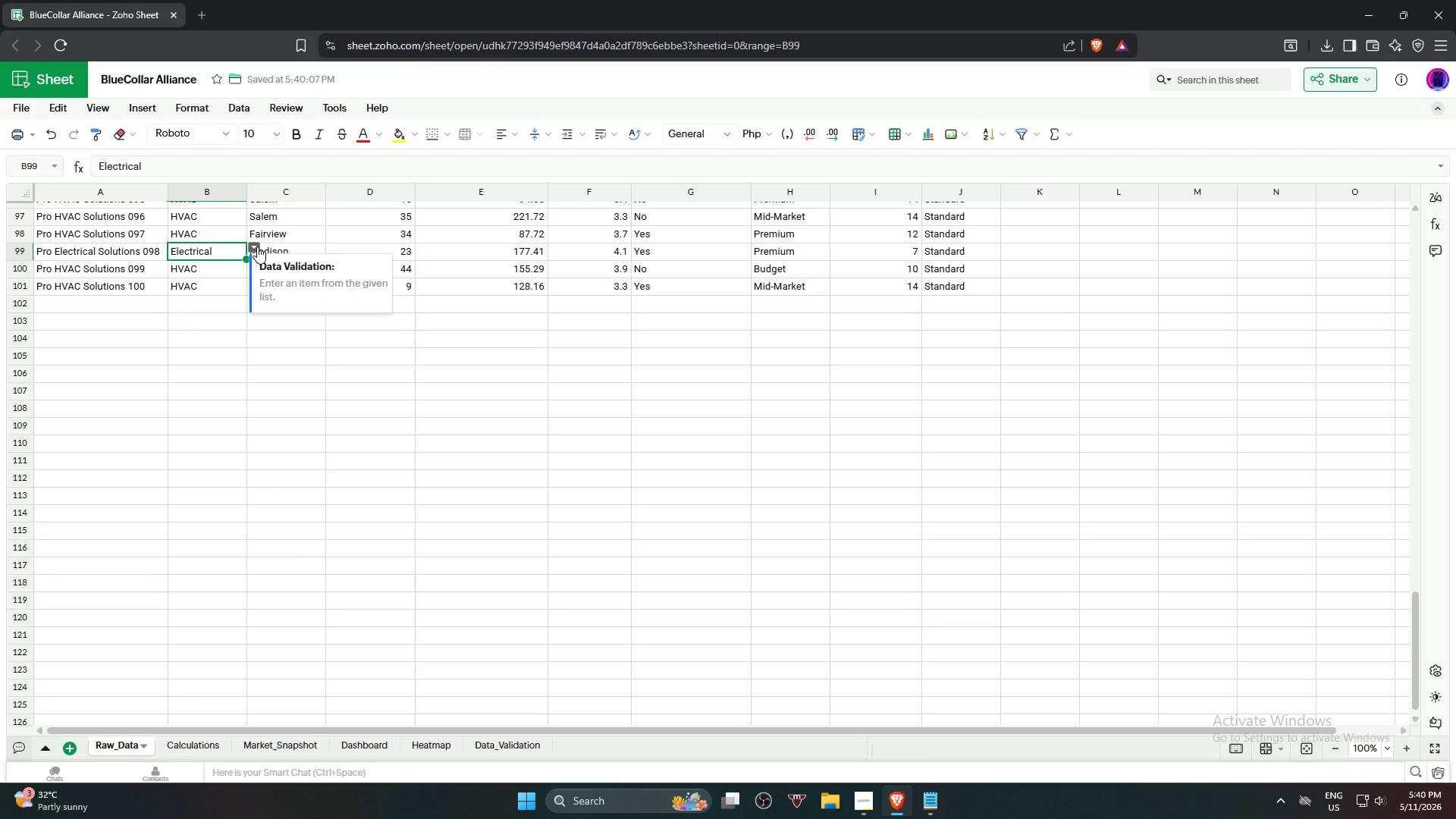 
left_click([256, 246])
 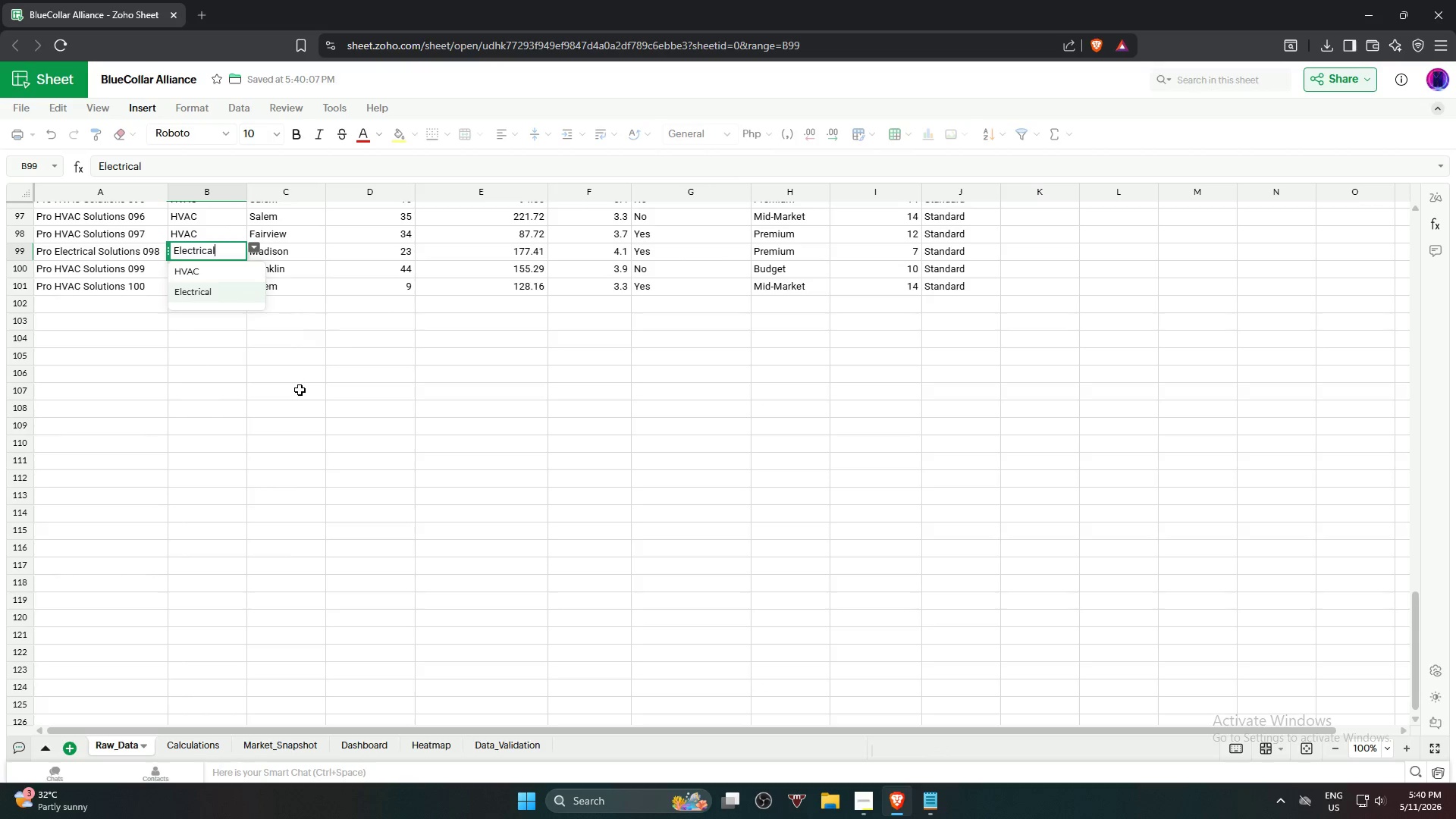 
left_click([299, 392])
 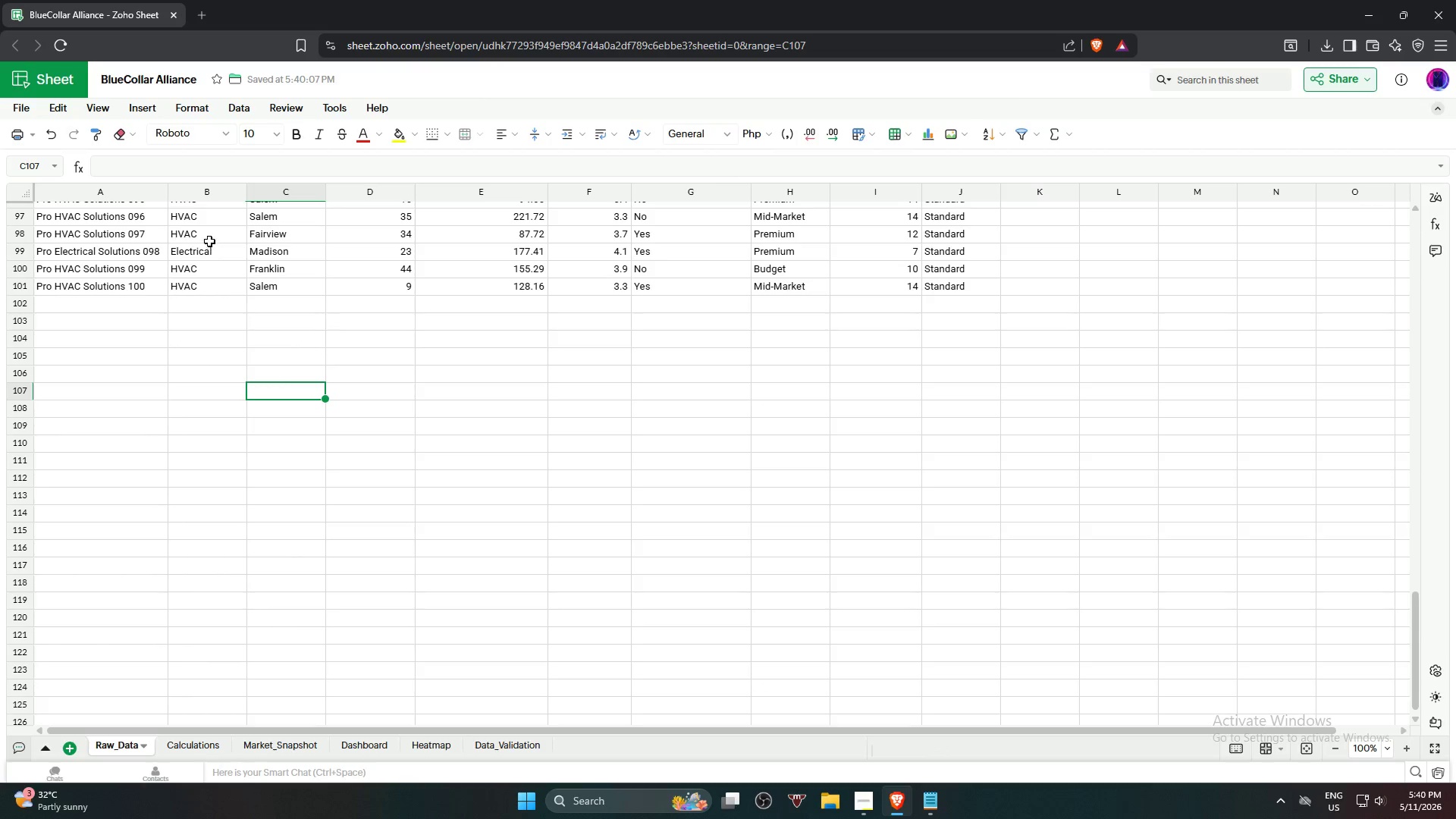 
left_click([209, 238])
 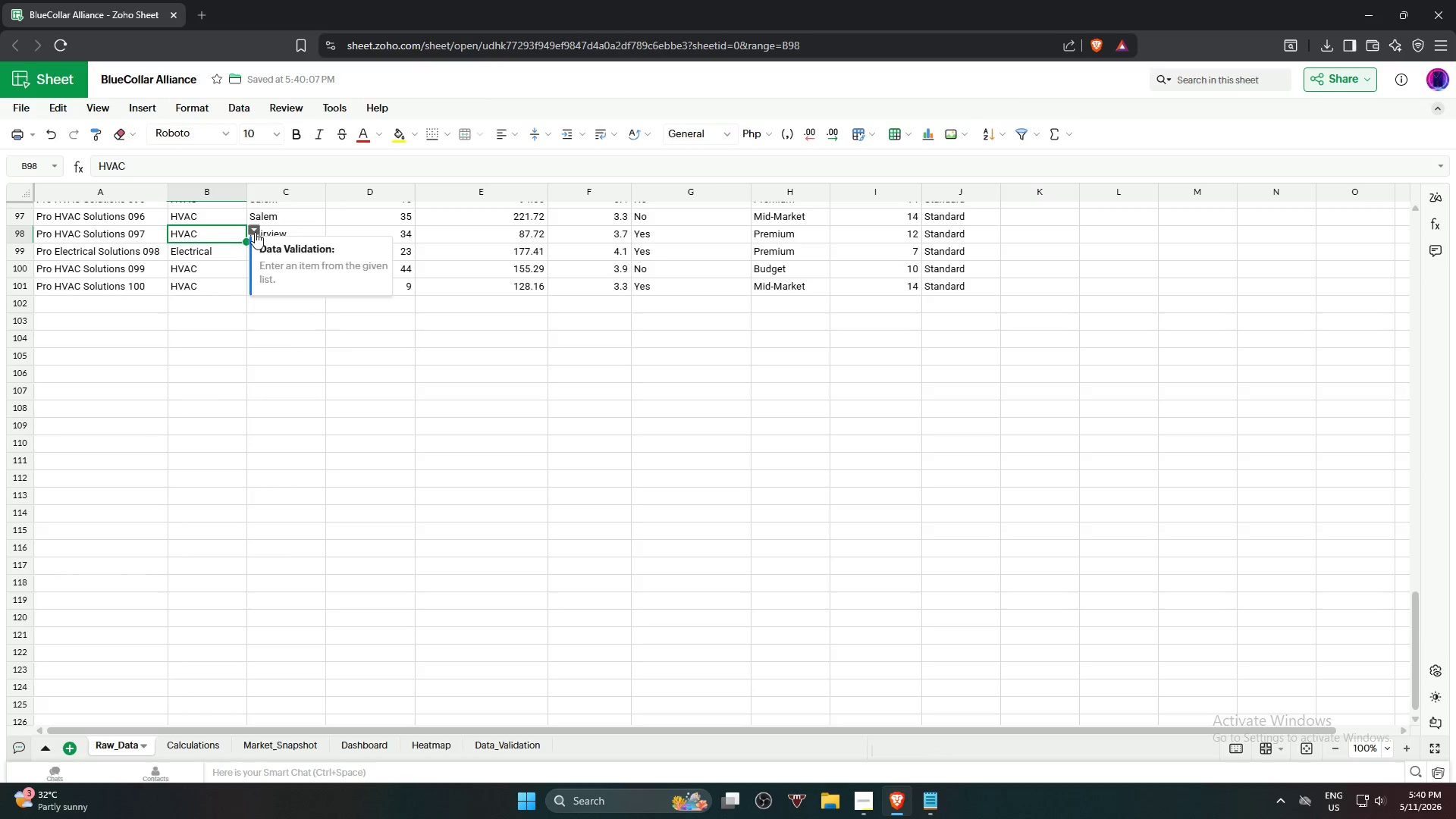 
left_click([255, 232])
 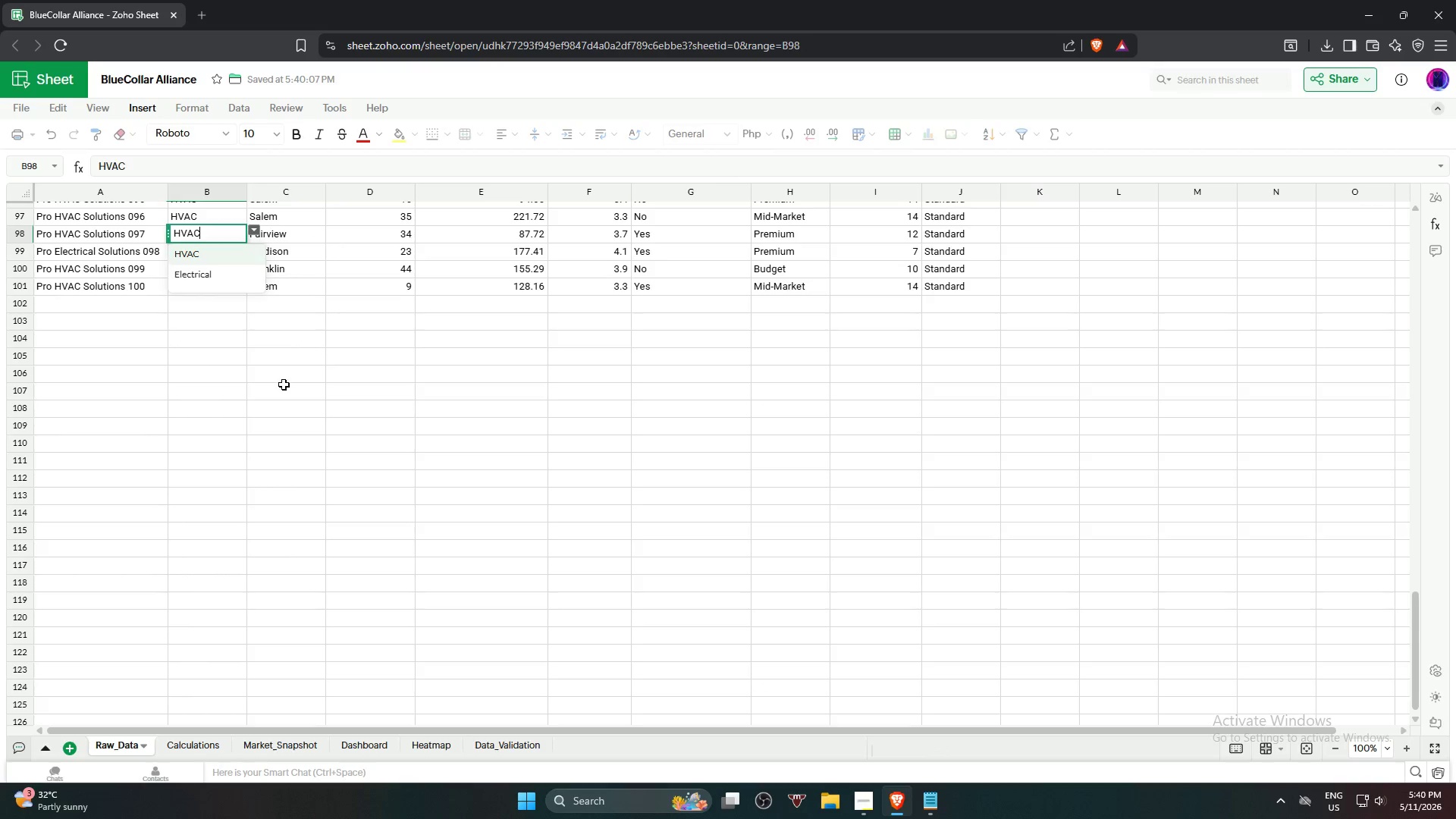 
left_click([284, 384])
 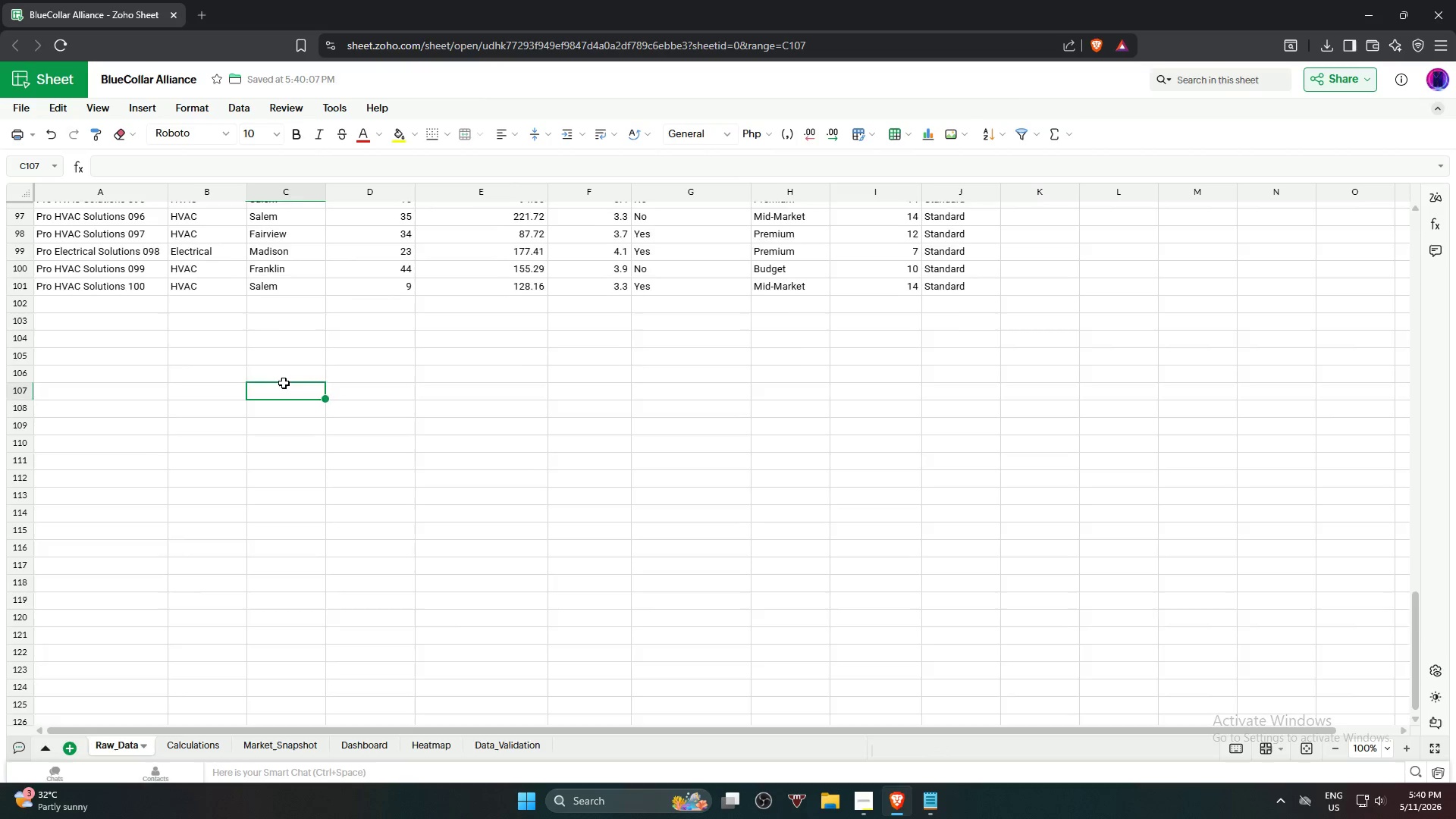 
scroll: coordinate [284, 383], scroll_direction: up, amount: 3.0
 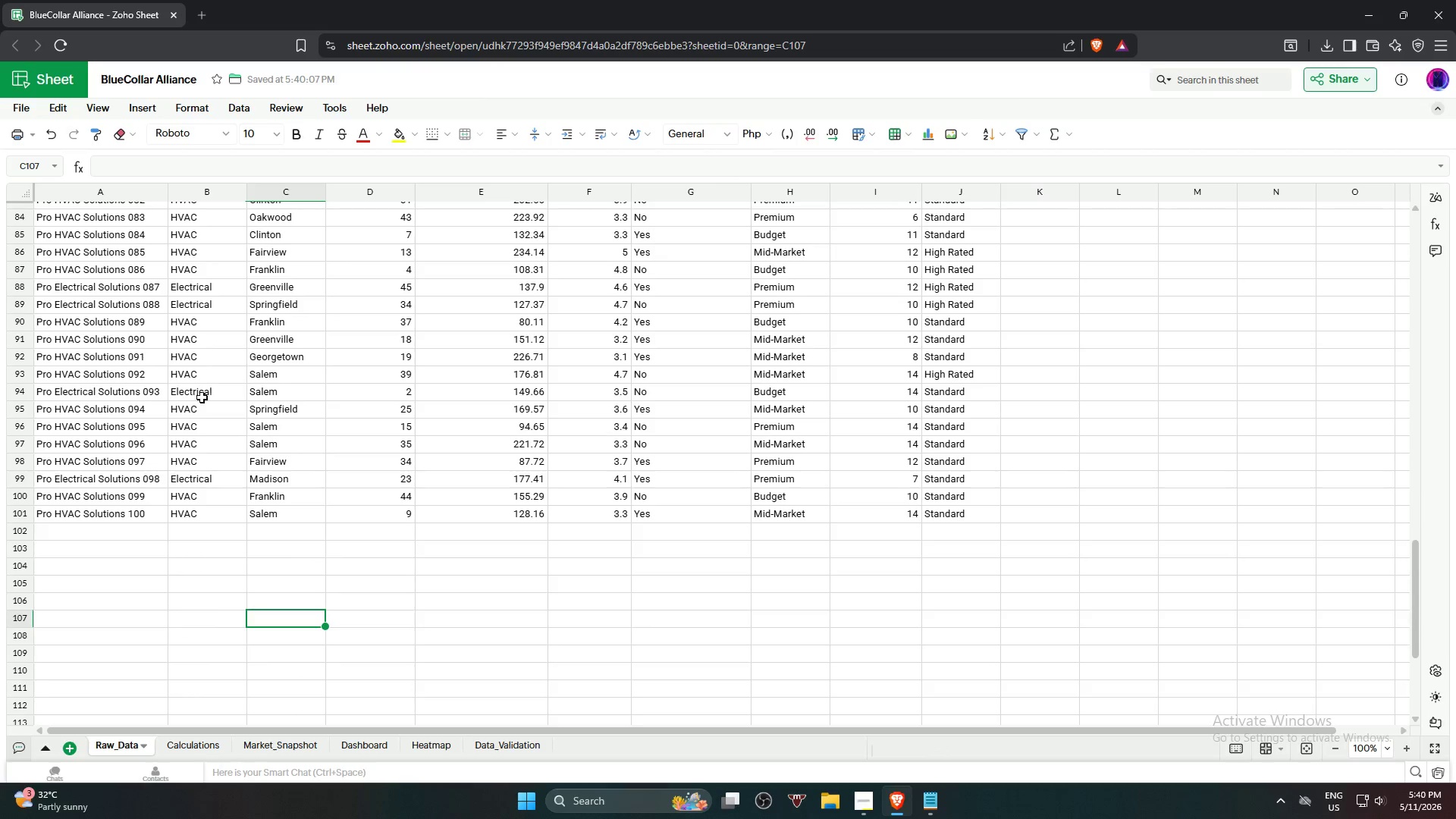 
left_click([199, 397])
 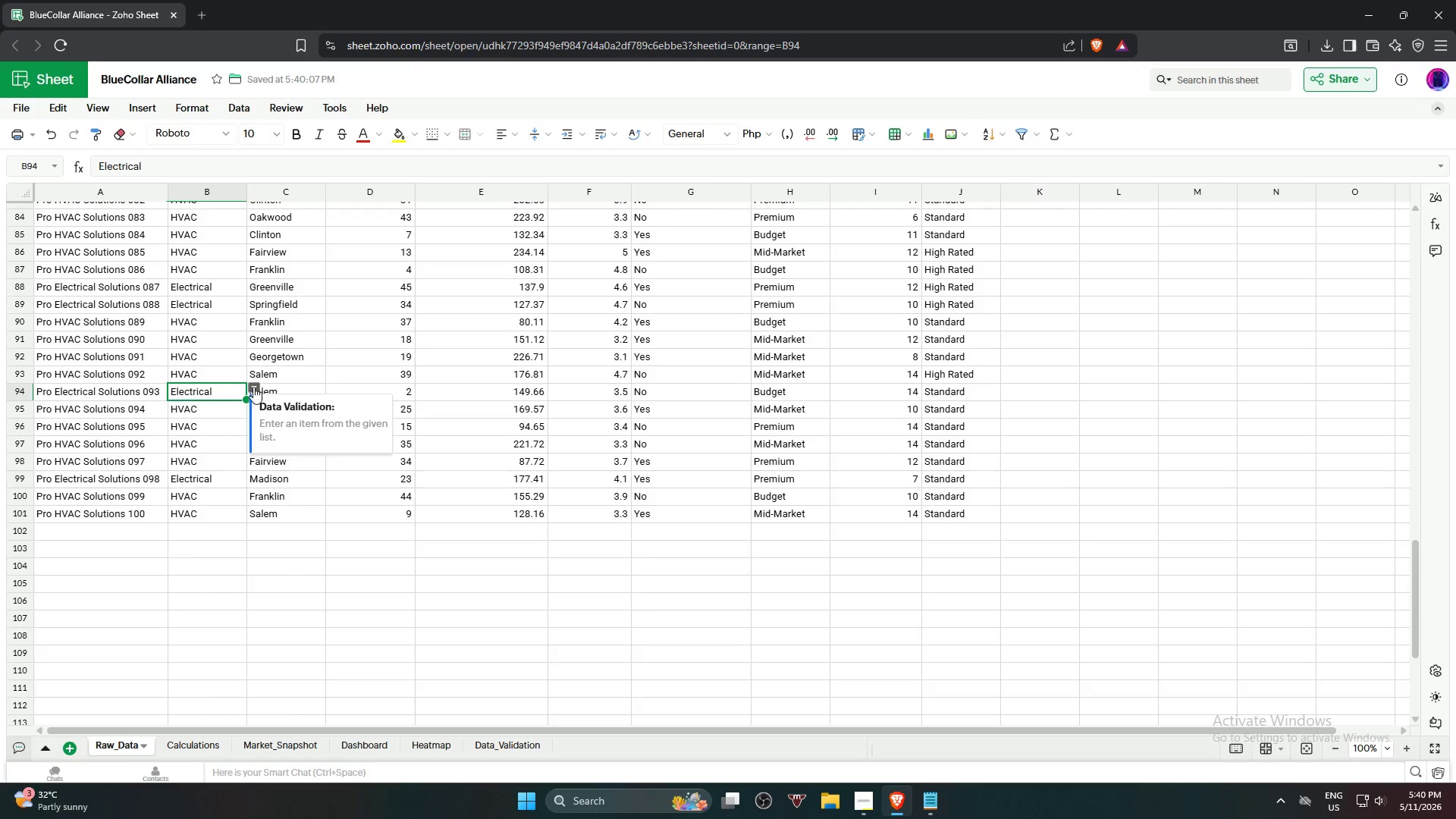 
left_click([253, 387])
 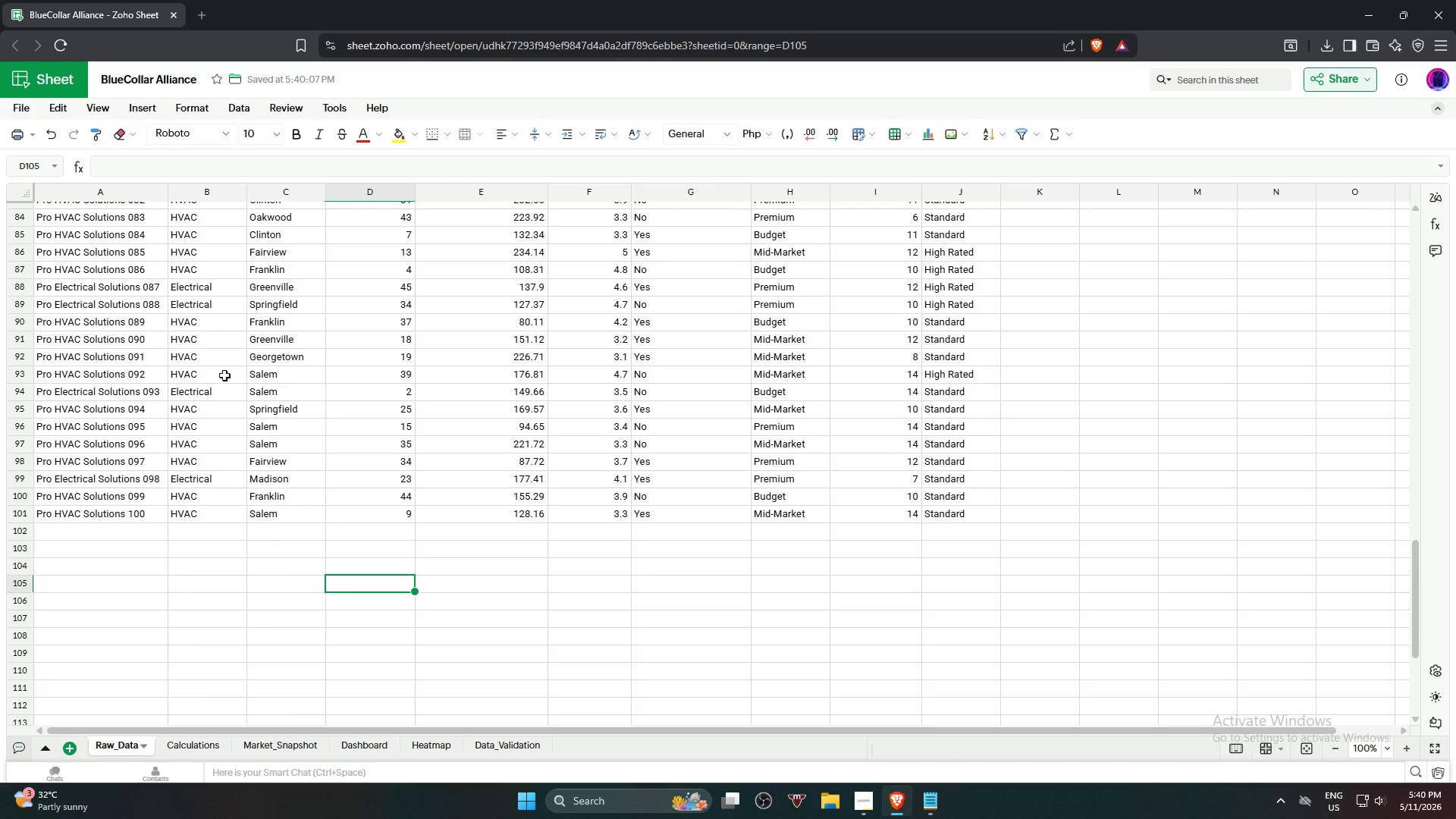 
left_click([231, 369])
 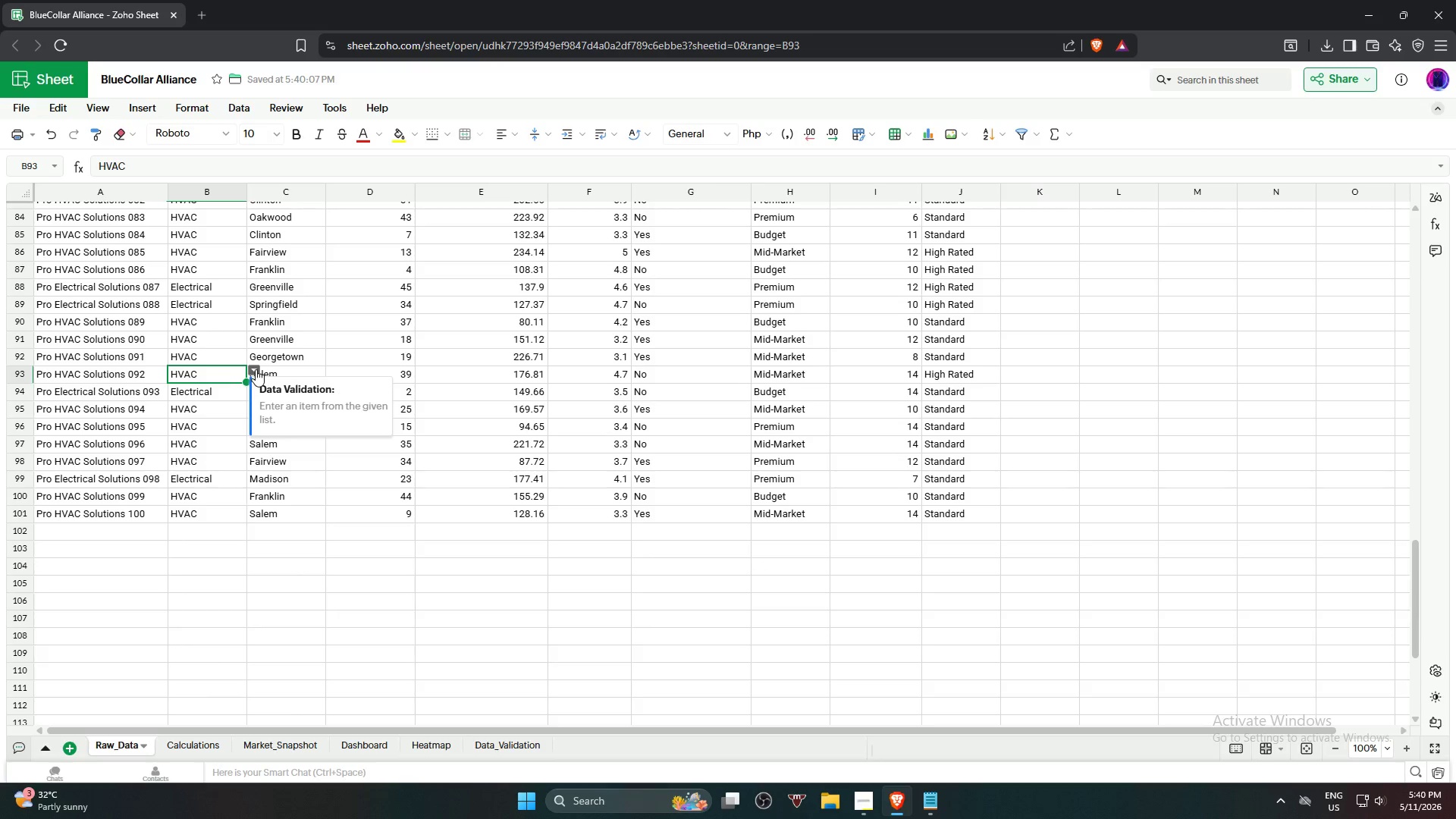 
left_click([256, 369])
 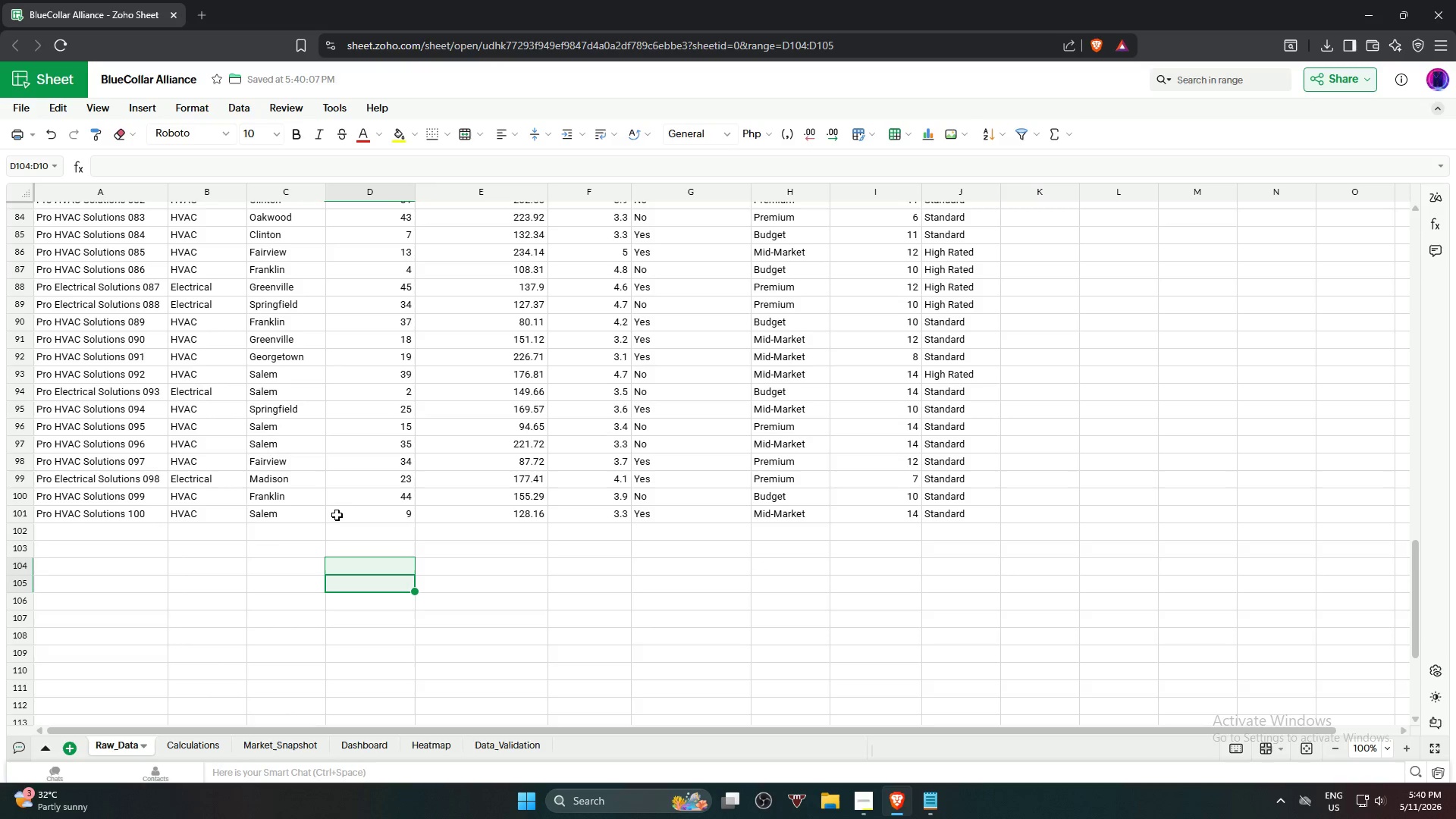 
key(Control+Z)
 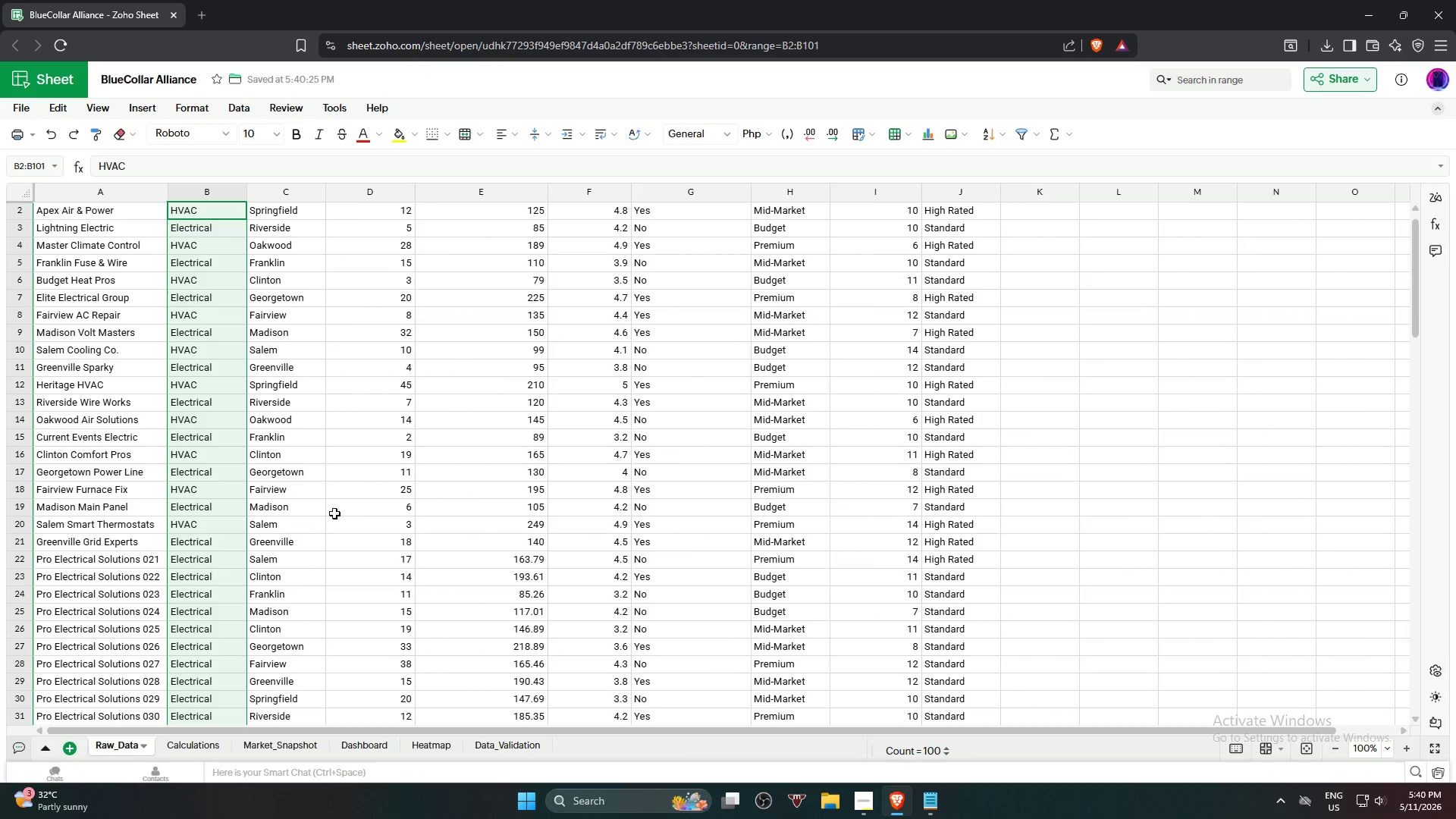 
scroll: coordinate [303, 518], scroll_direction: down, amount: 19.0
 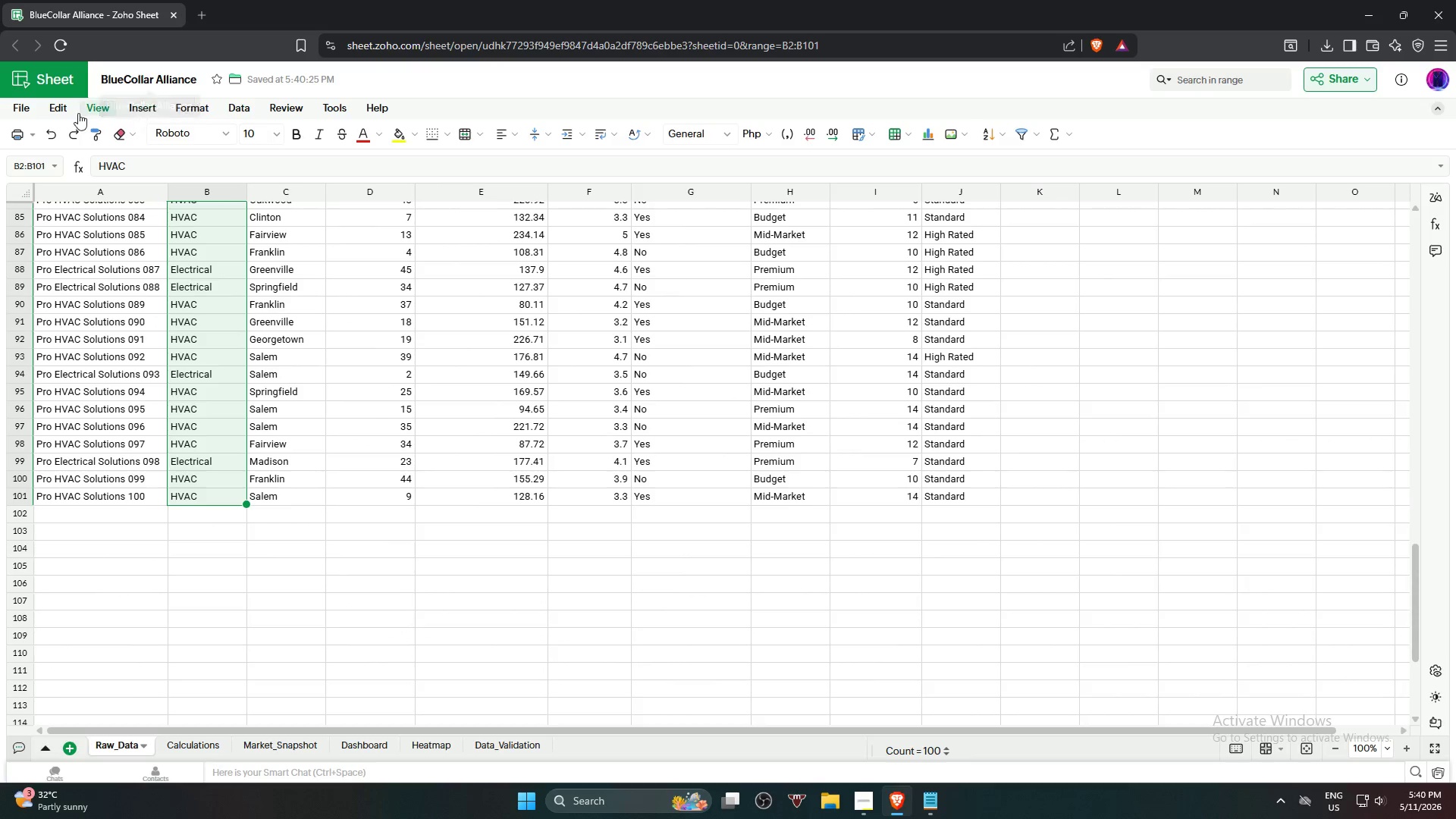 
left_click([228, 111])
 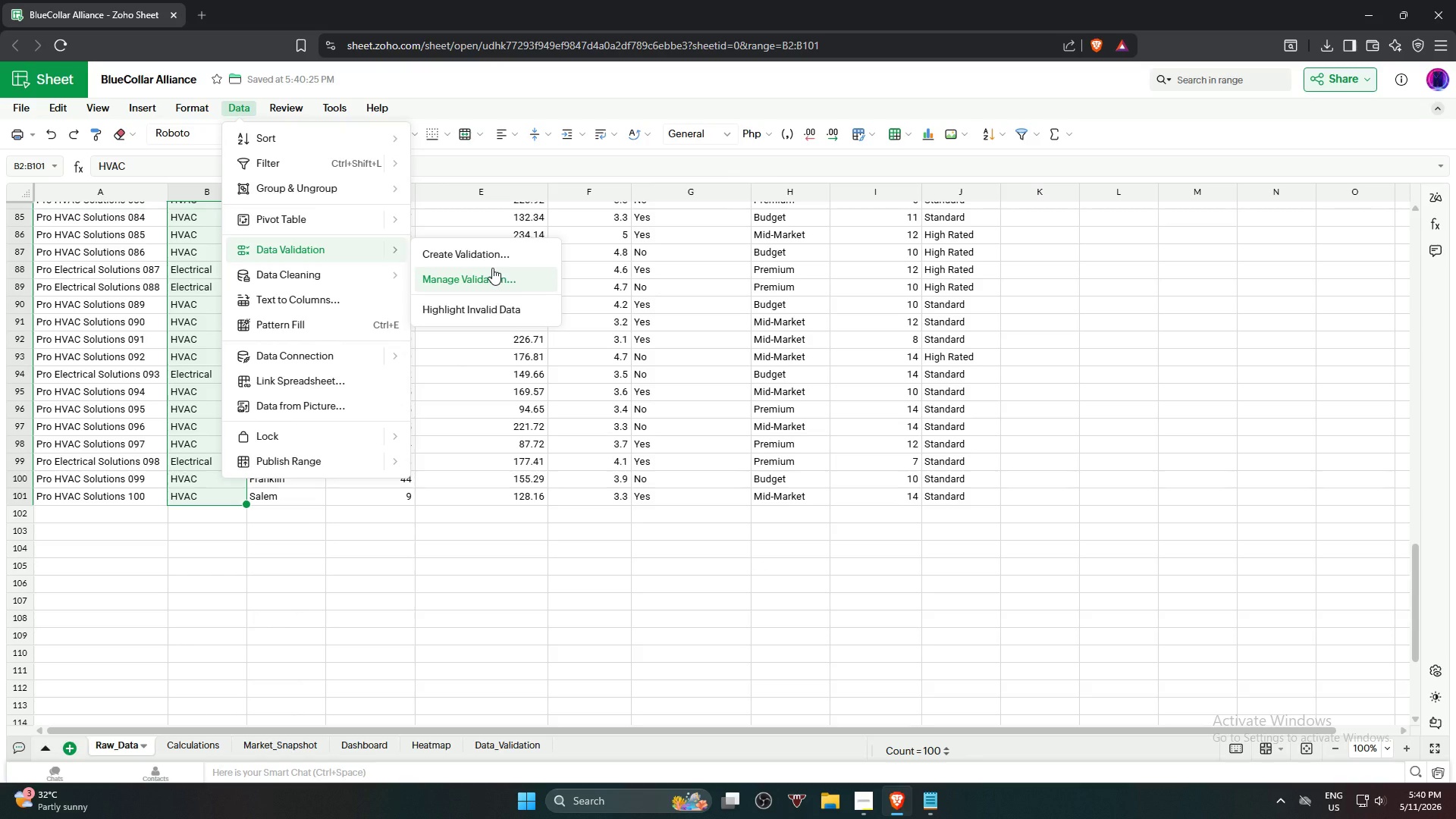 
left_click([510, 254])
 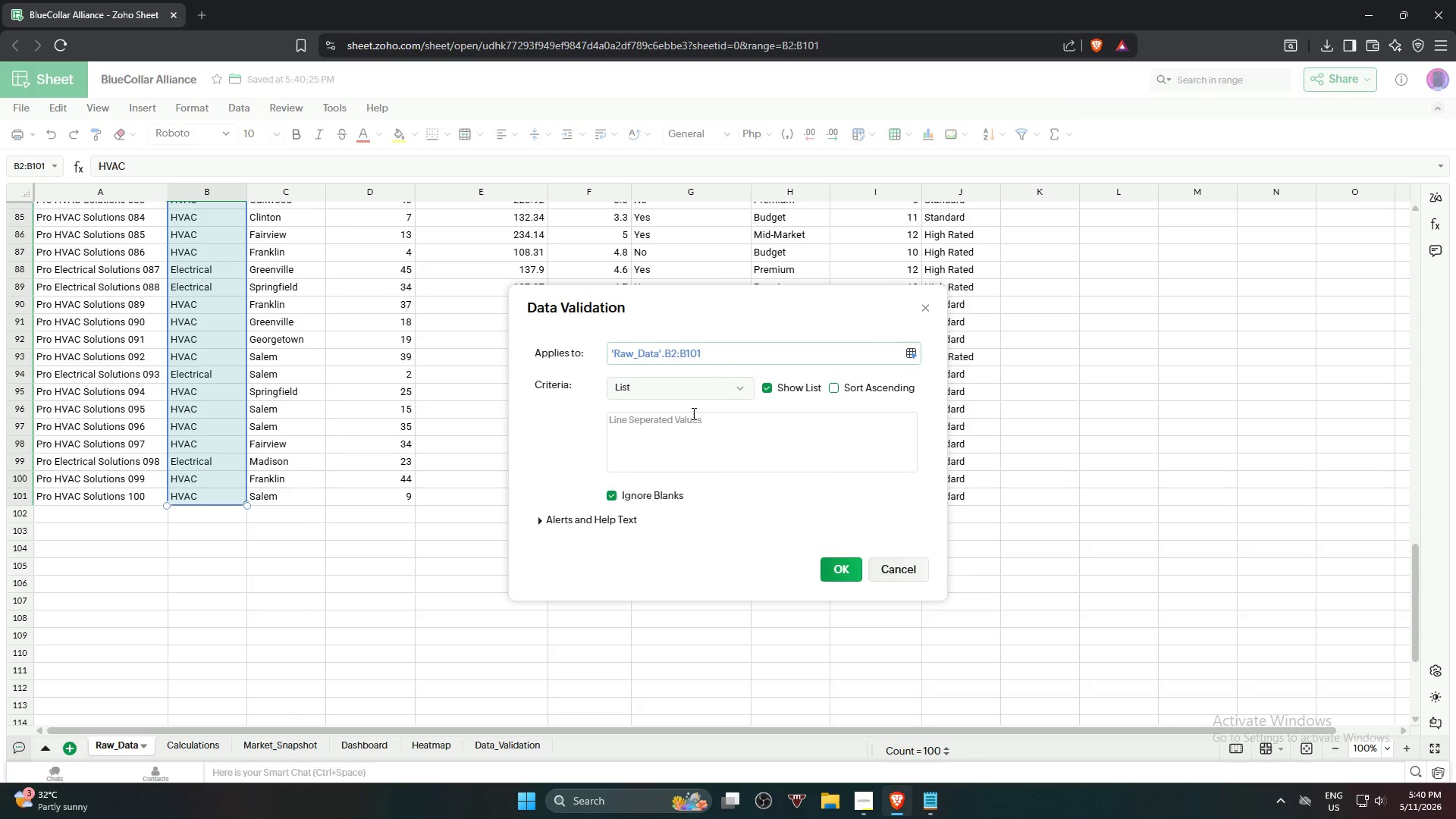 
left_click([692, 384])
 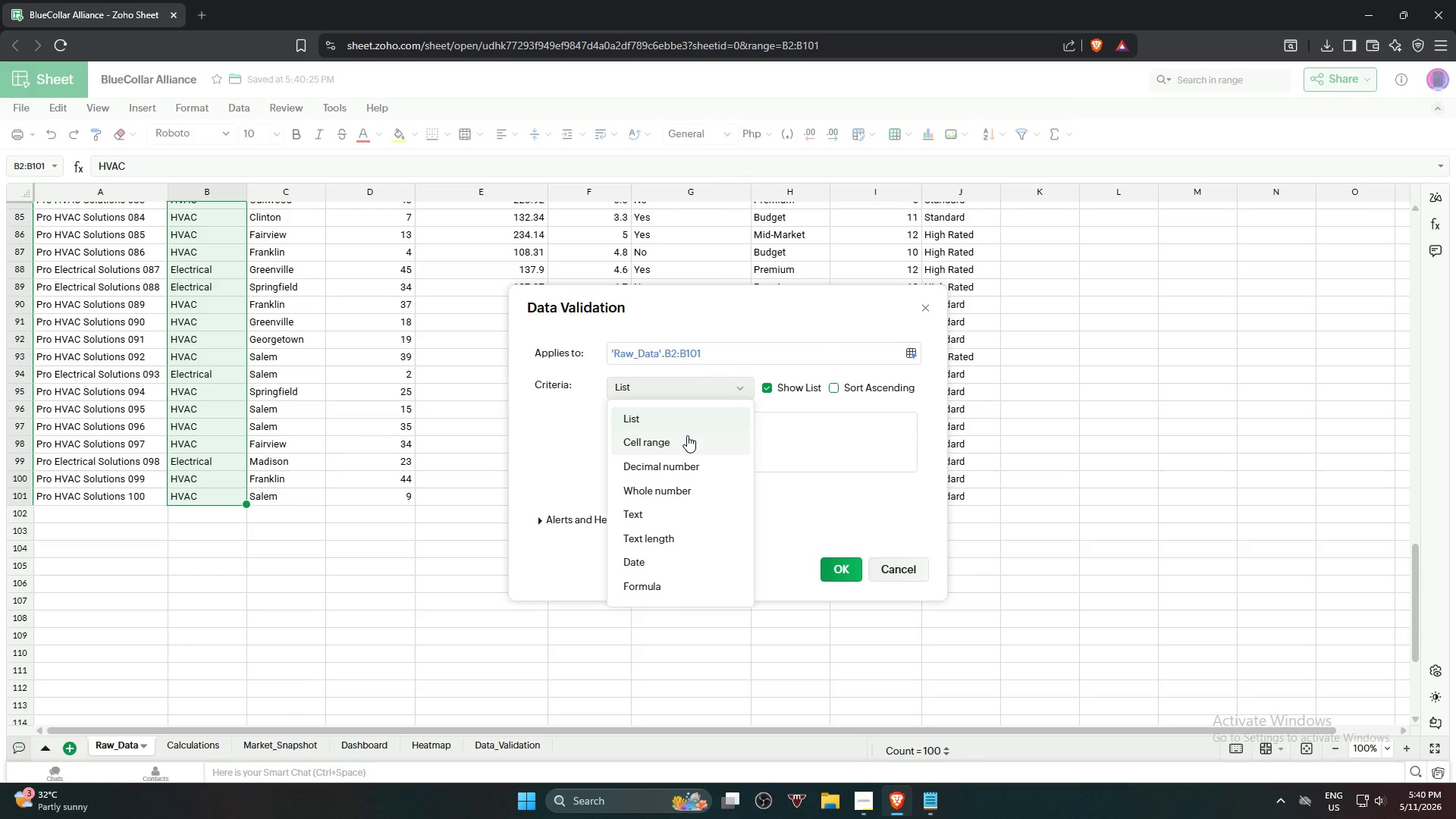 
left_click([687, 435])
 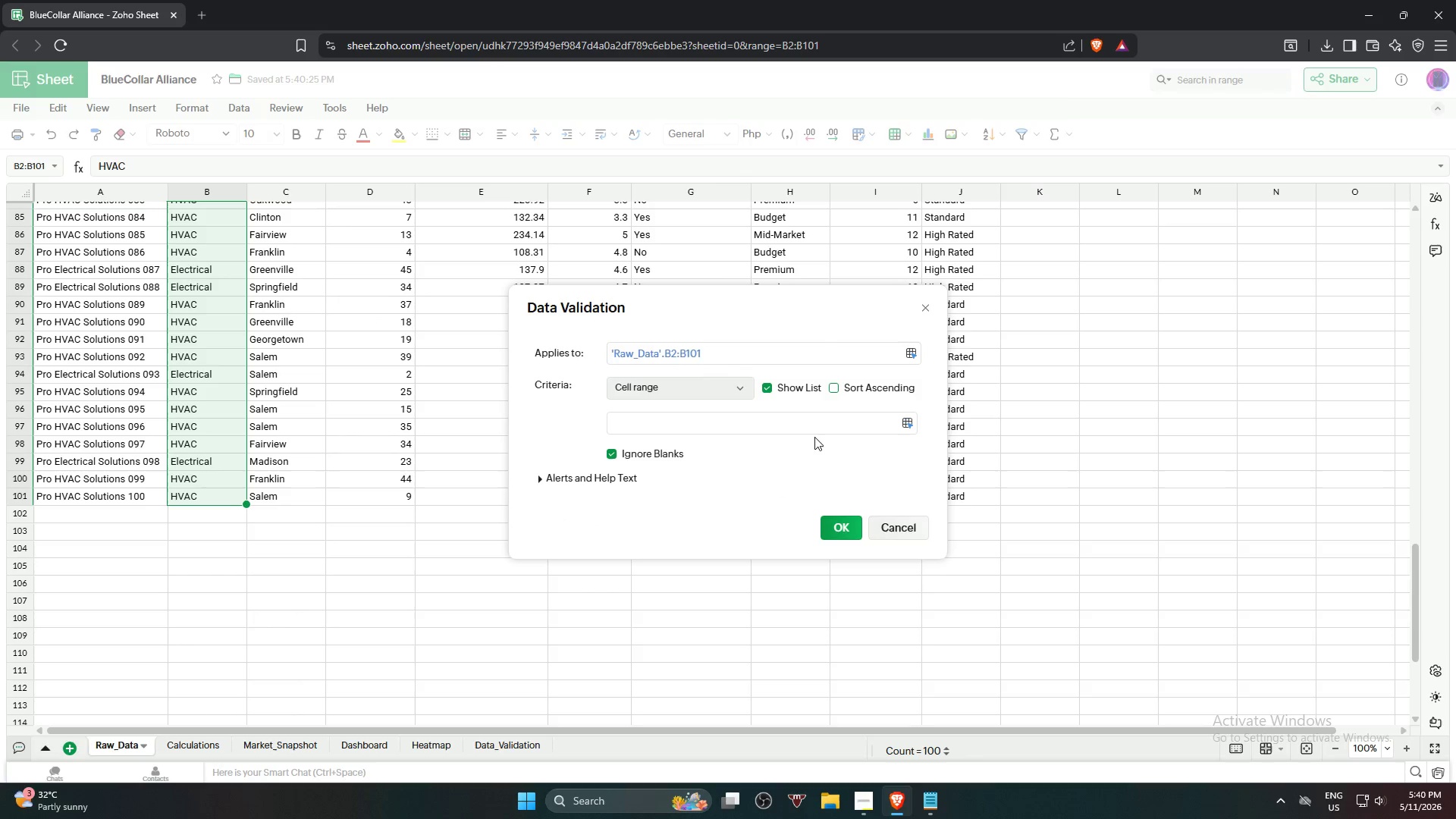 
left_click([817, 427])
 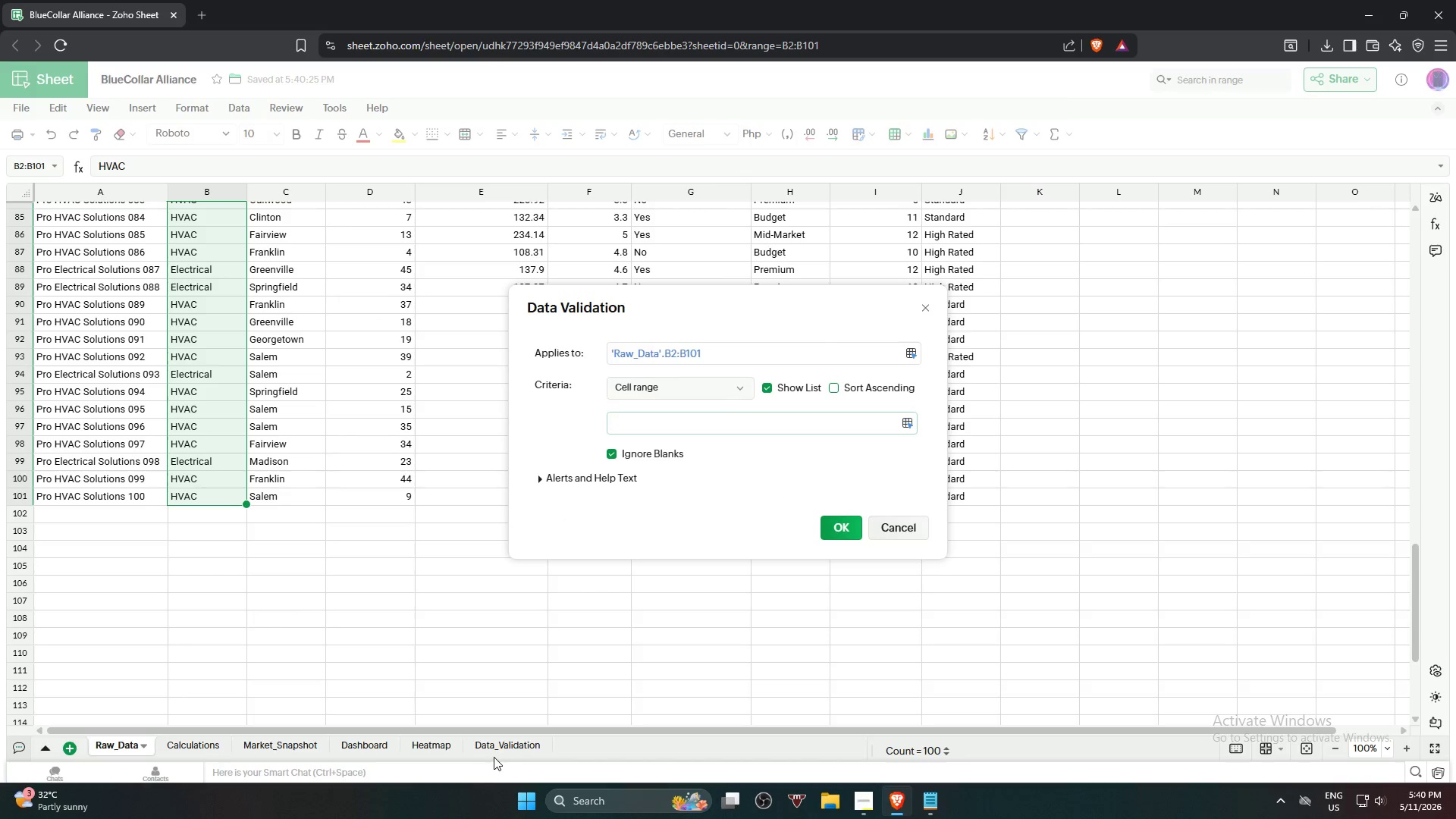 
left_click([497, 750])
 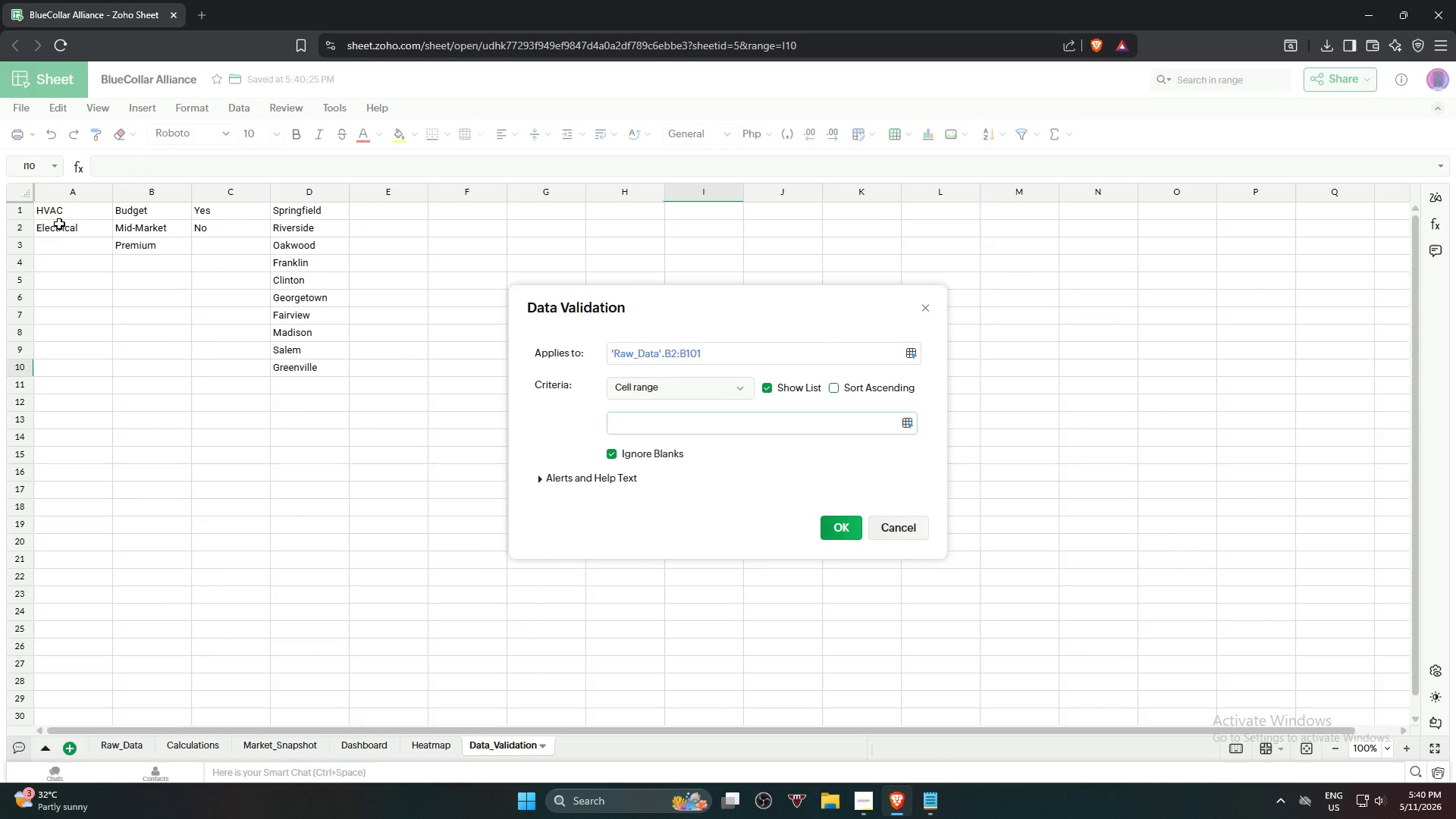 
left_click([62, 213])
 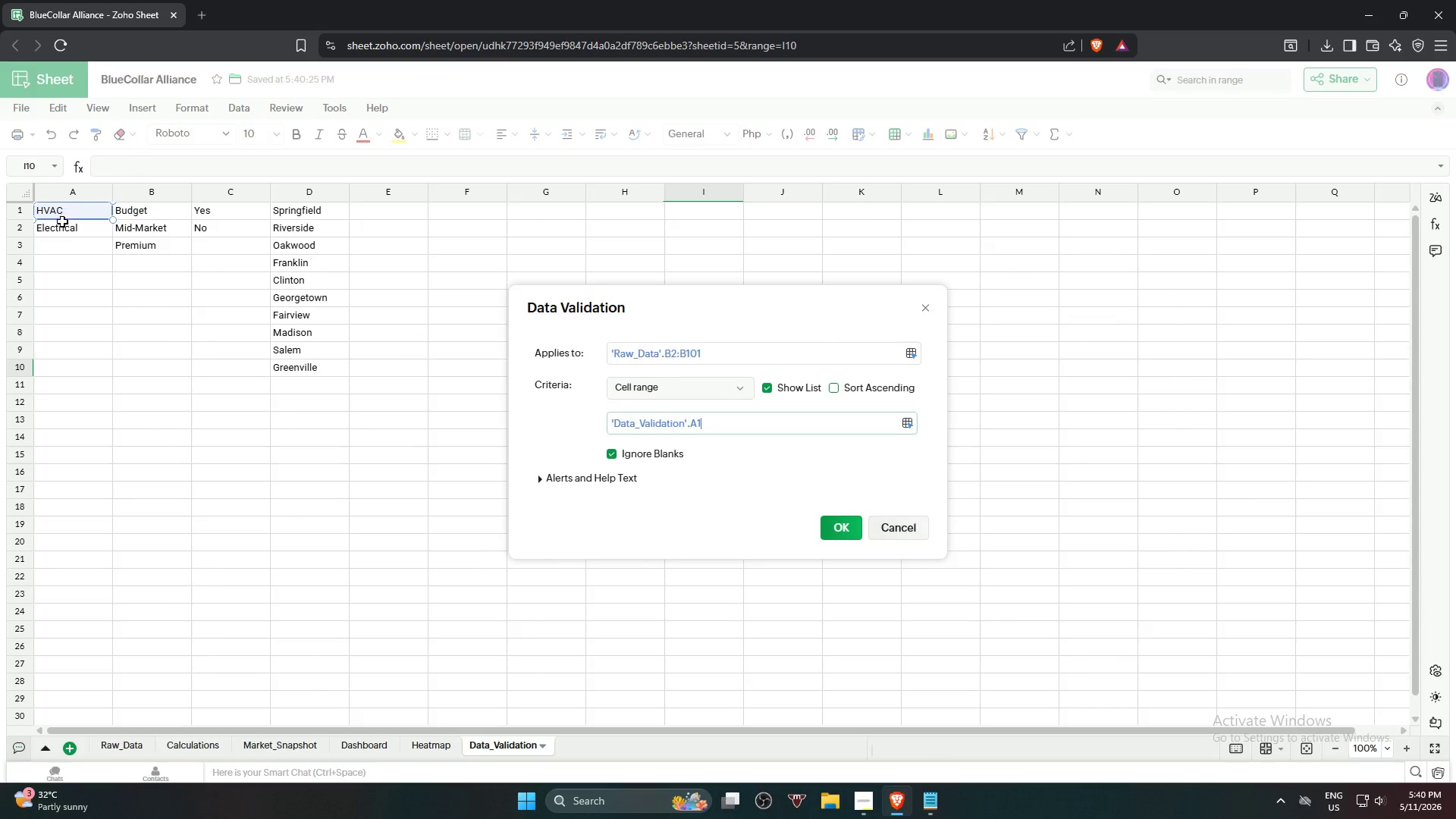 
hold_key(key=ShiftLeft, duration=0.67)
left_click([61, 230])
 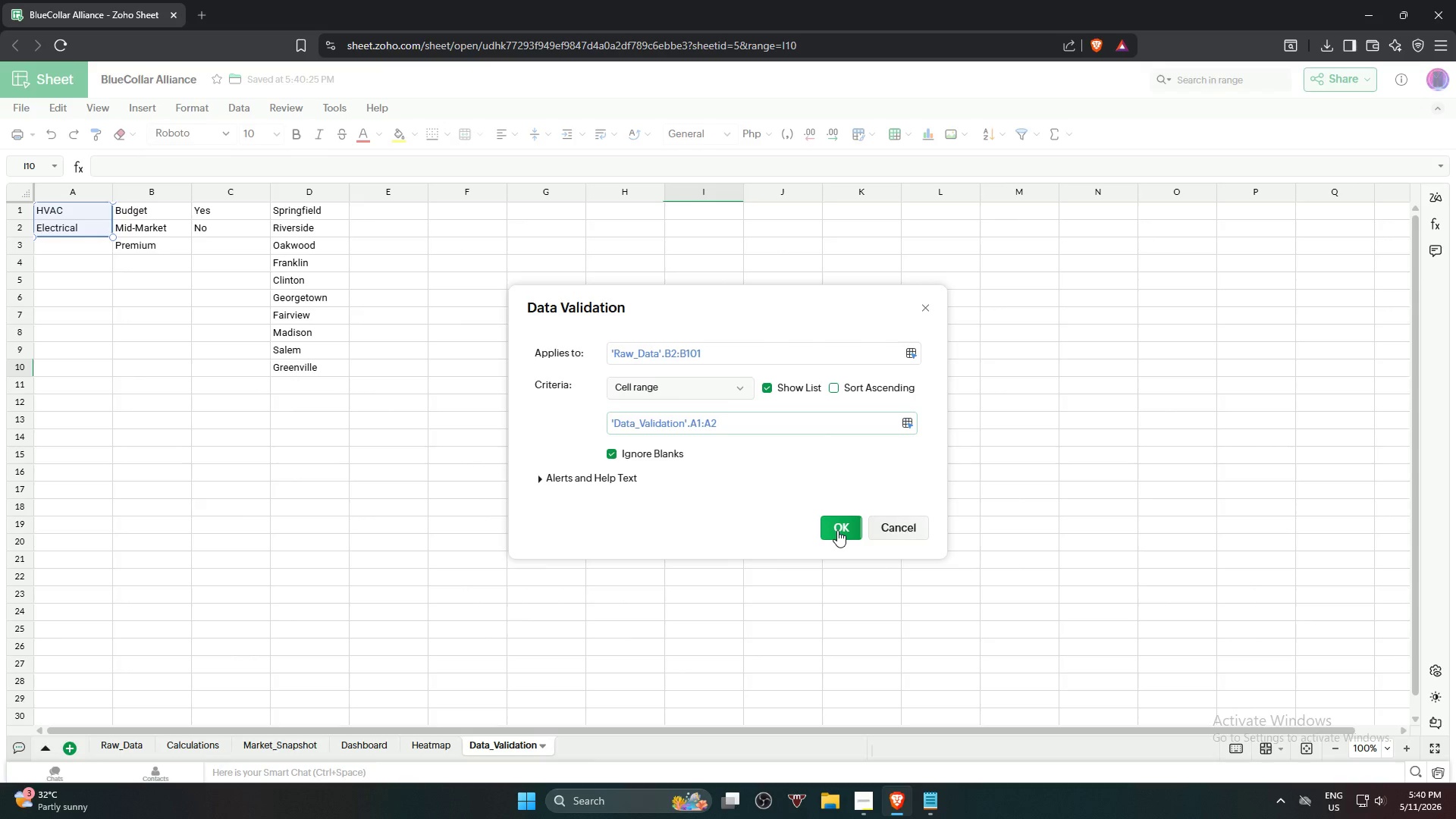 
left_click([837, 529])
 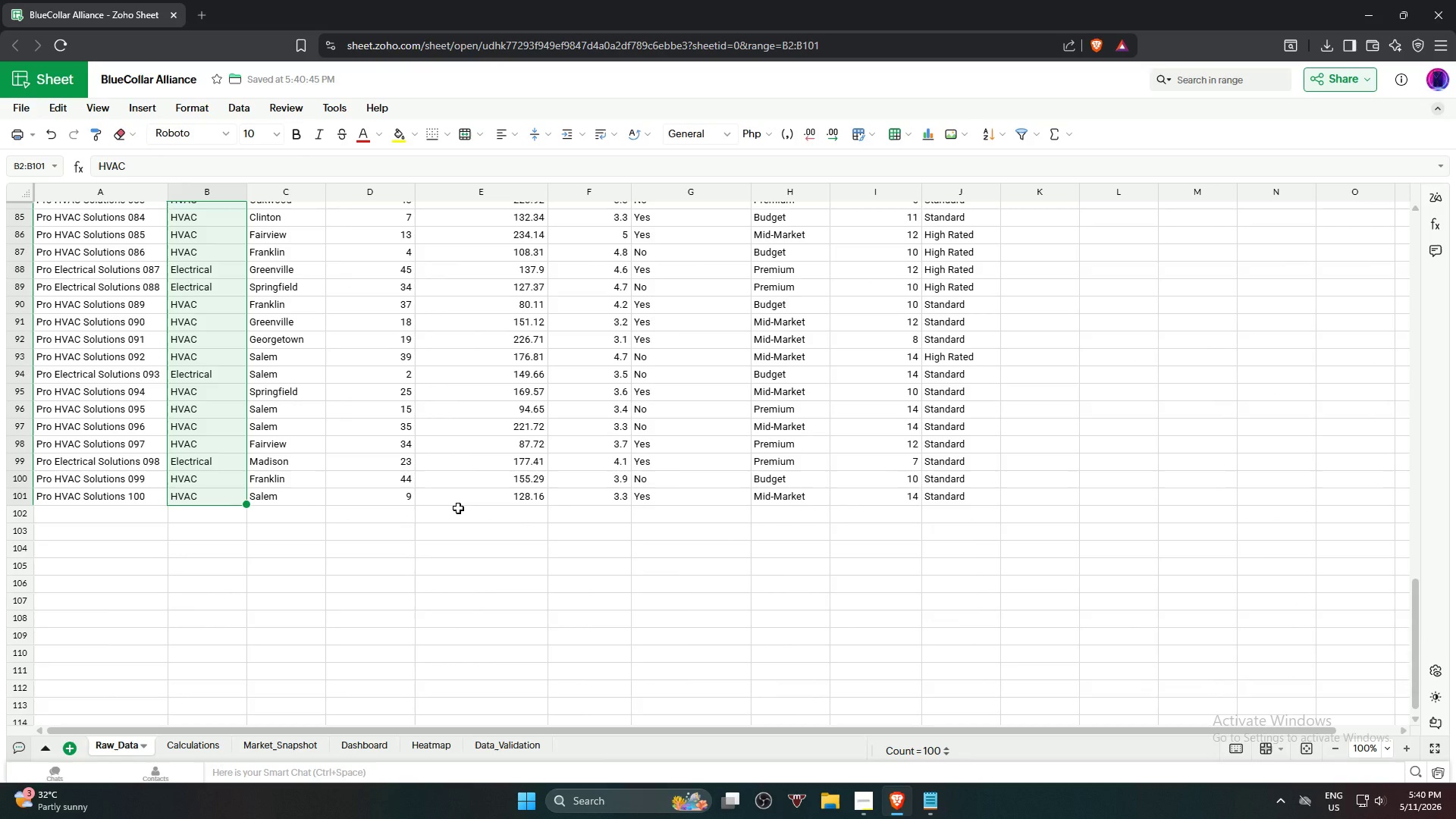 
wait(6.14)
 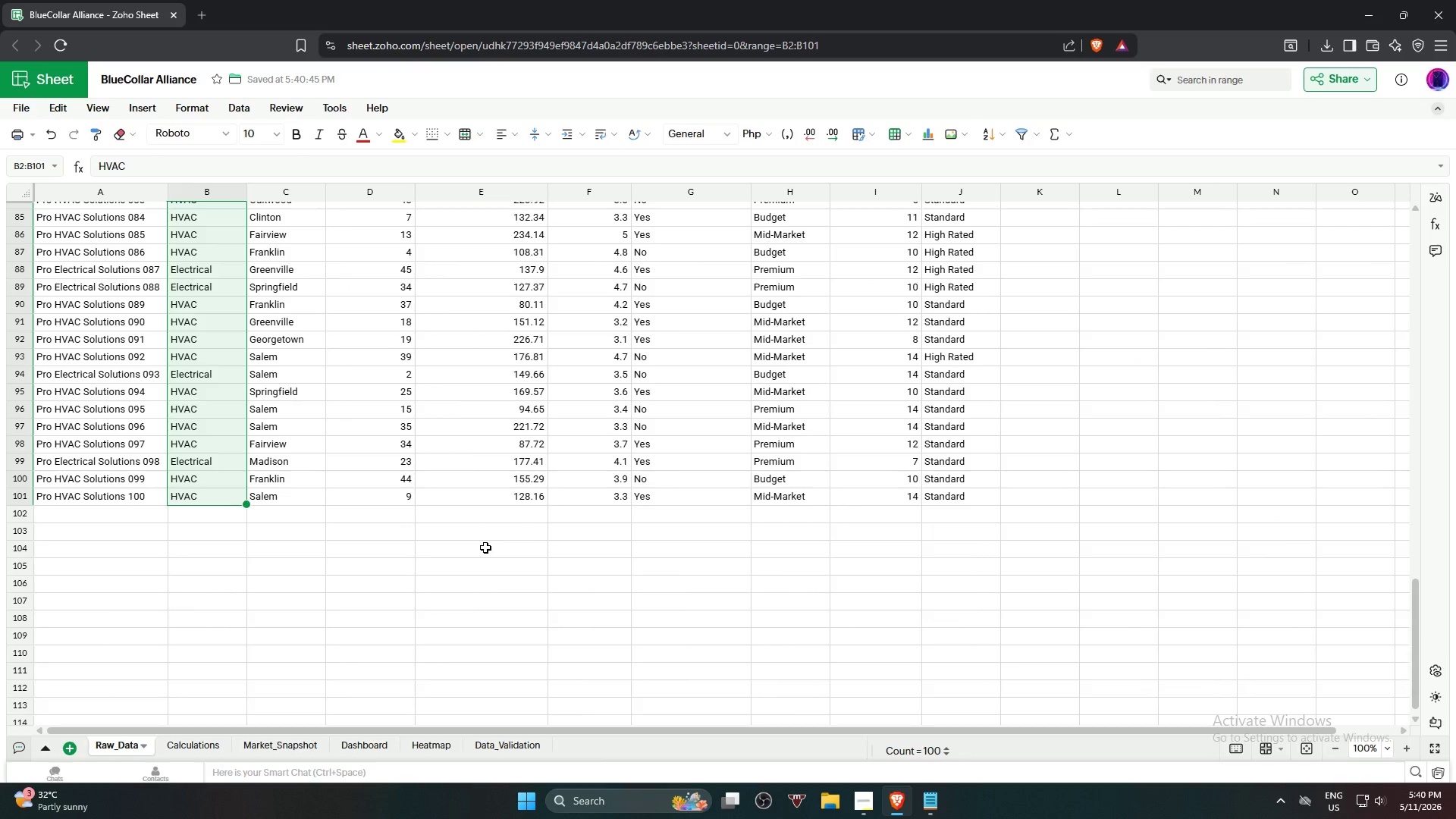 
left_click([538, 610])
 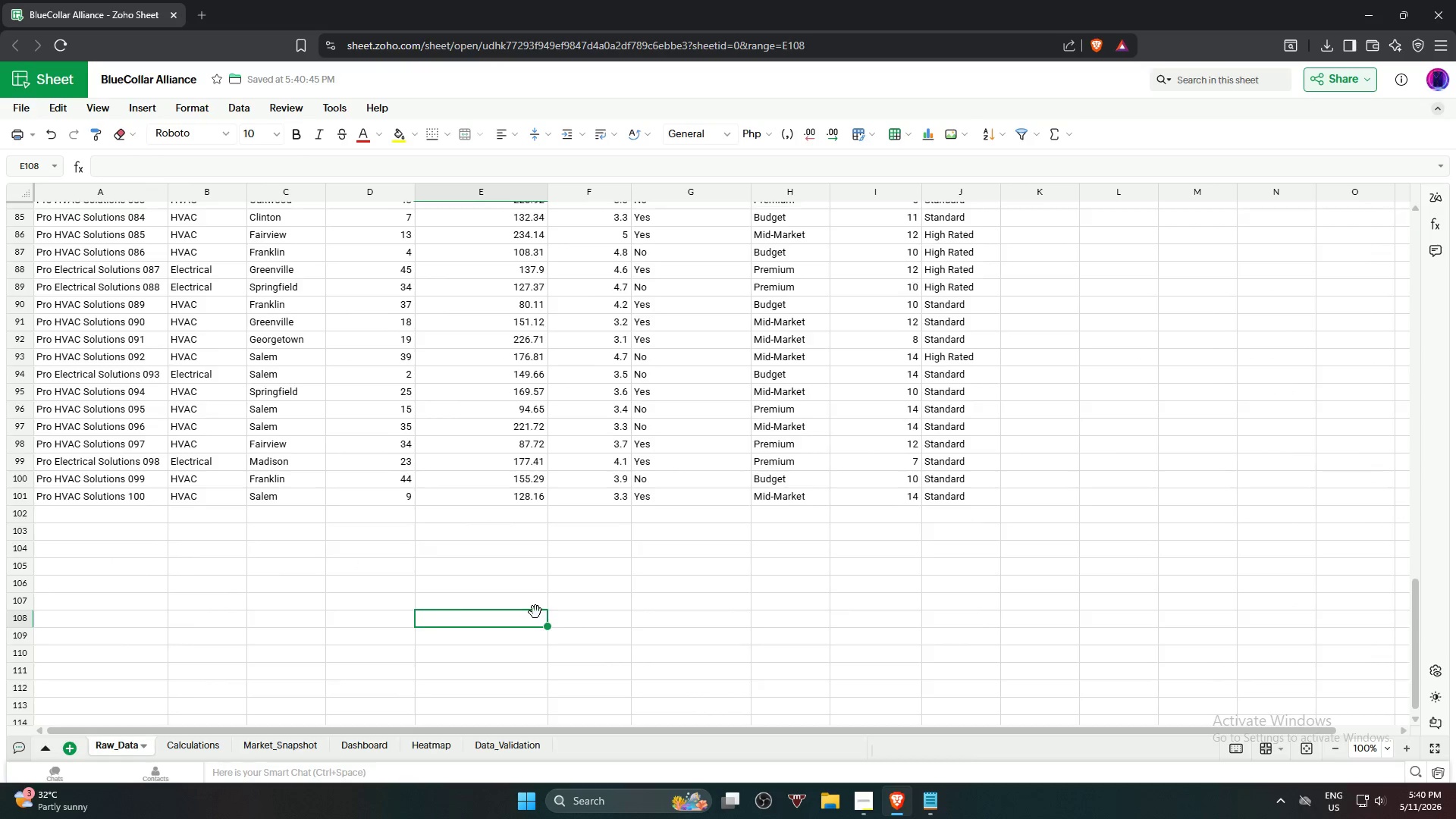 
scroll: coordinate [1040, 368], scroll_direction: up, amount: 25.0
 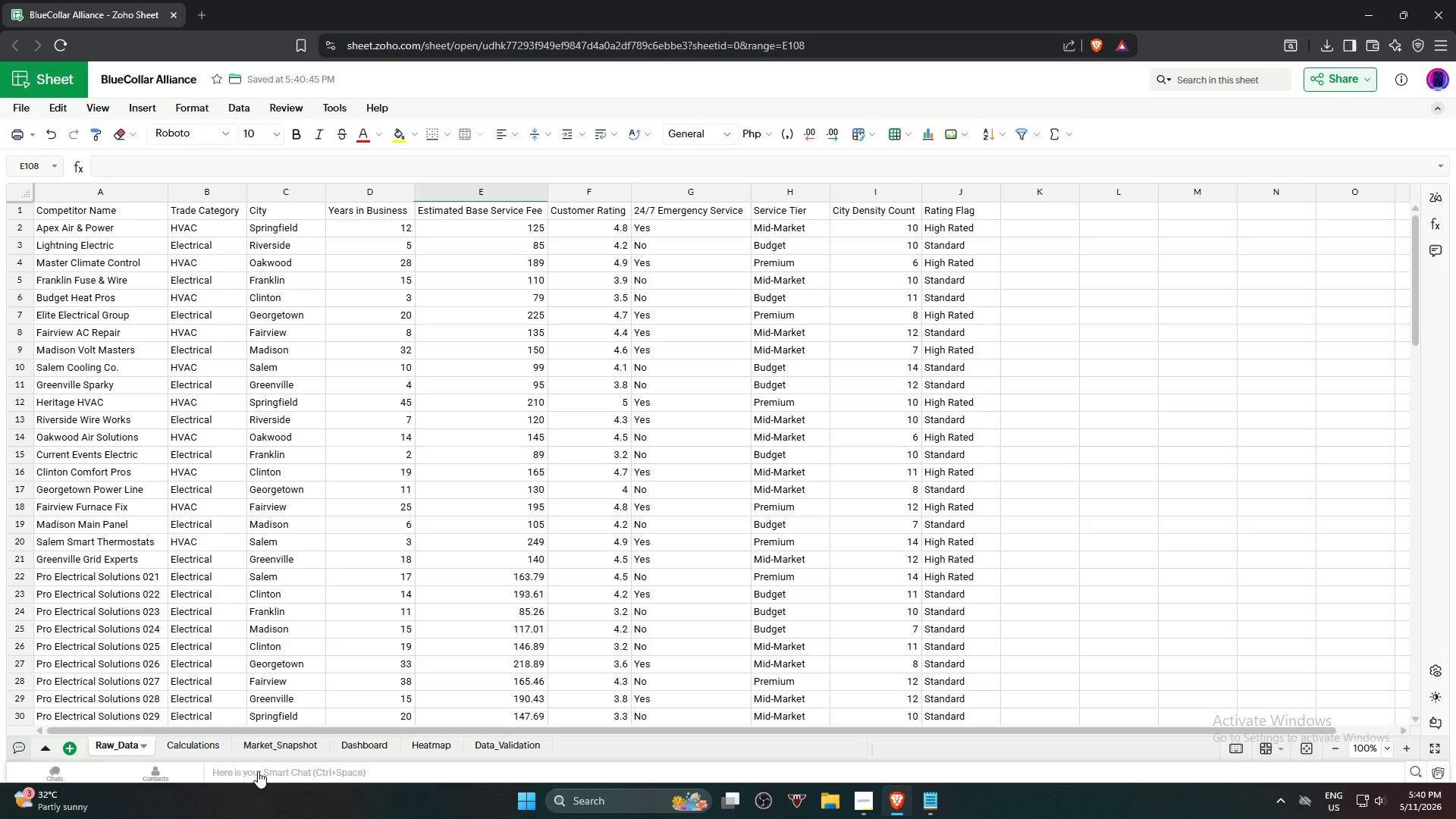 
left_click([512, 748])
 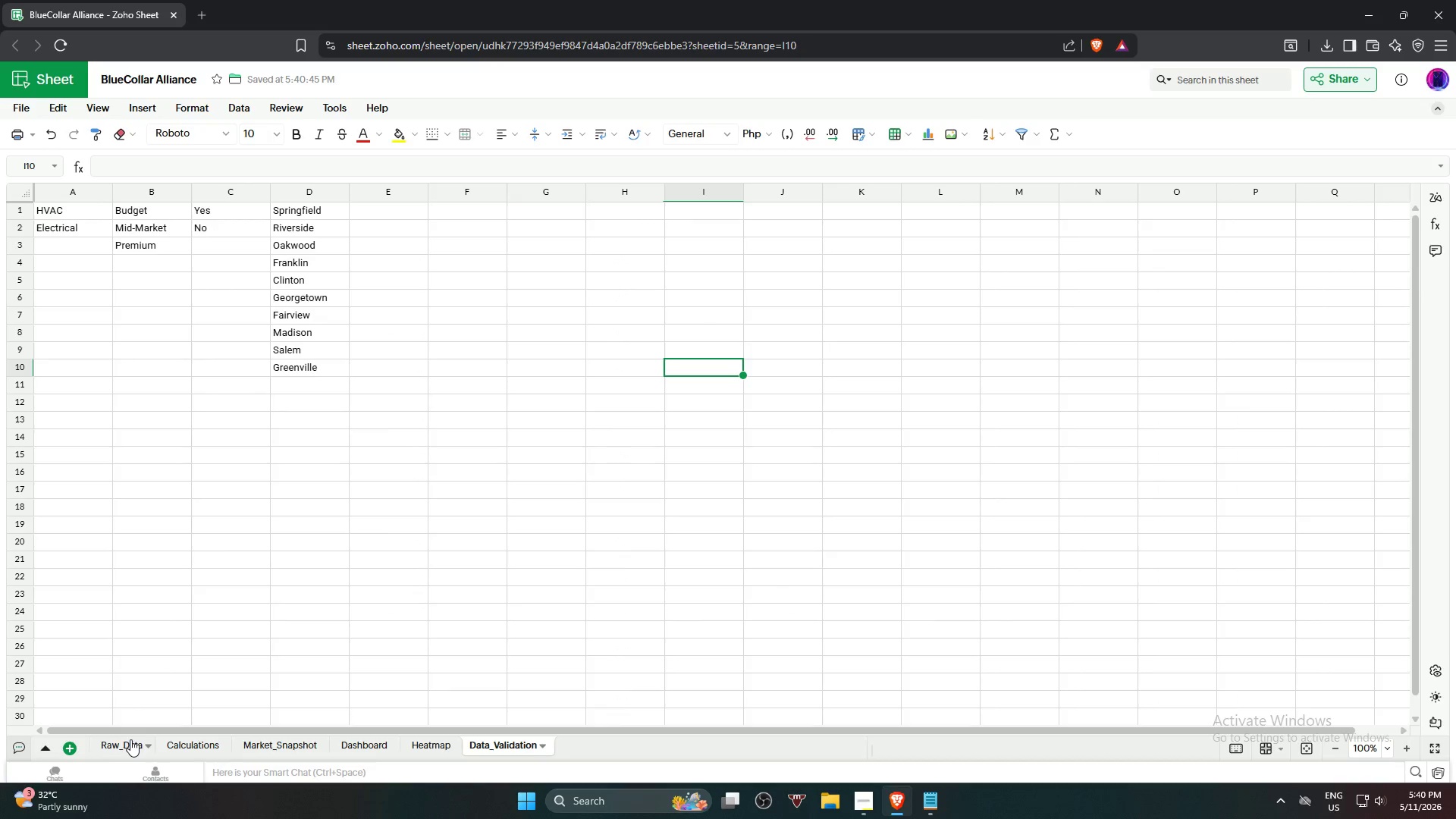 
left_click([111, 742])
 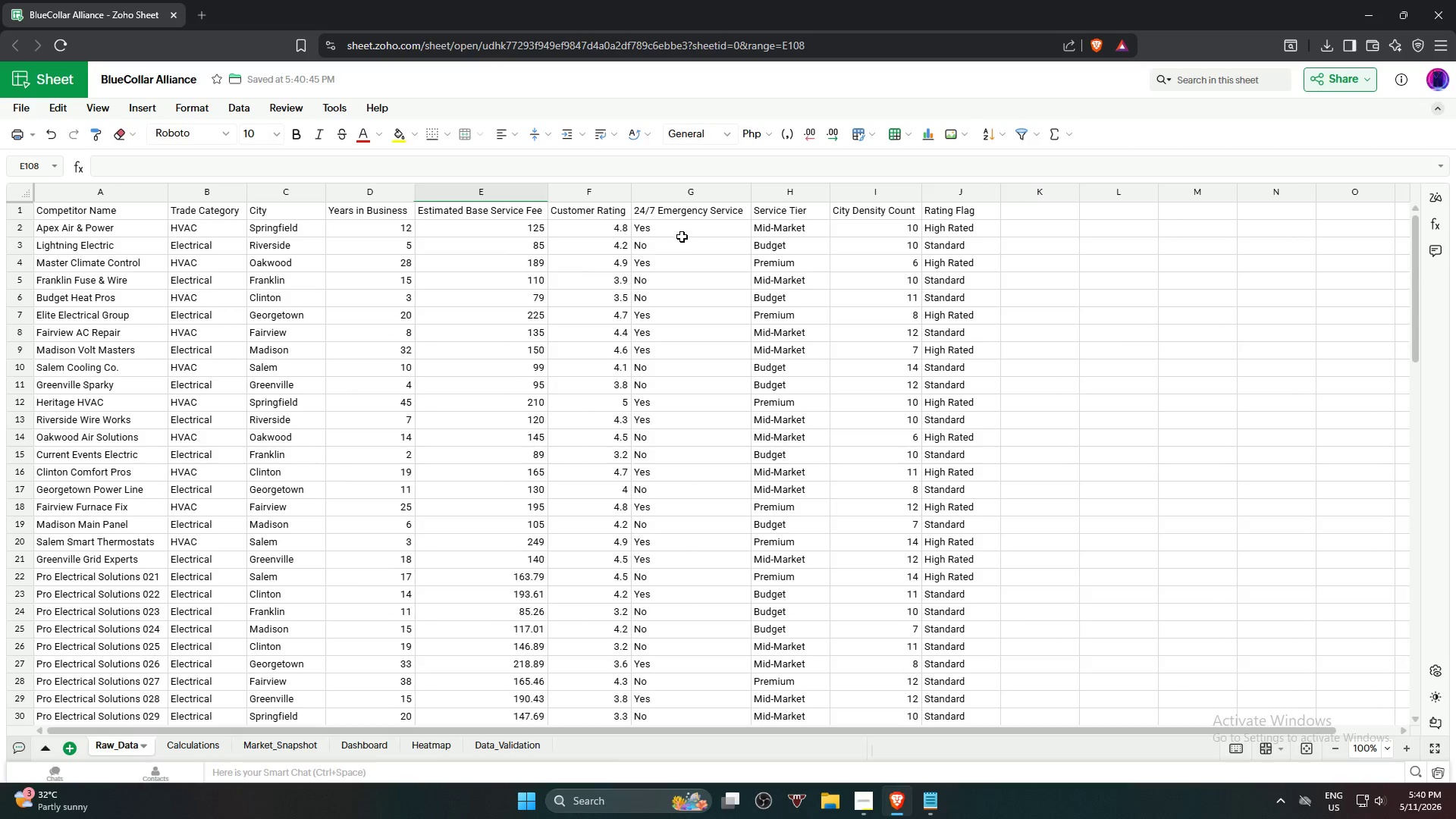 
left_click([686, 230])
 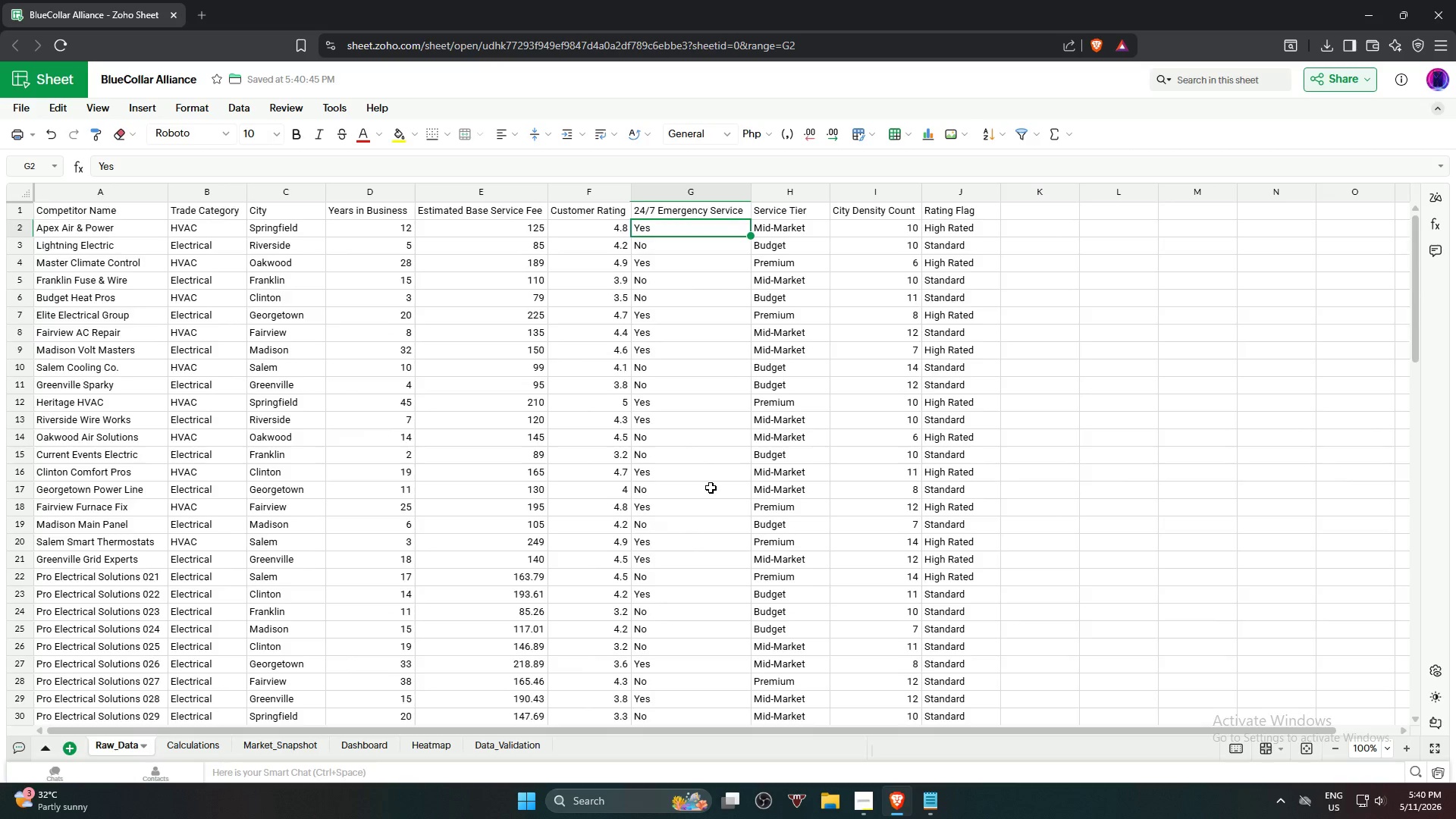 
scroll: coordinate [692, 551], scroll_direction: down, amount: 17.0
 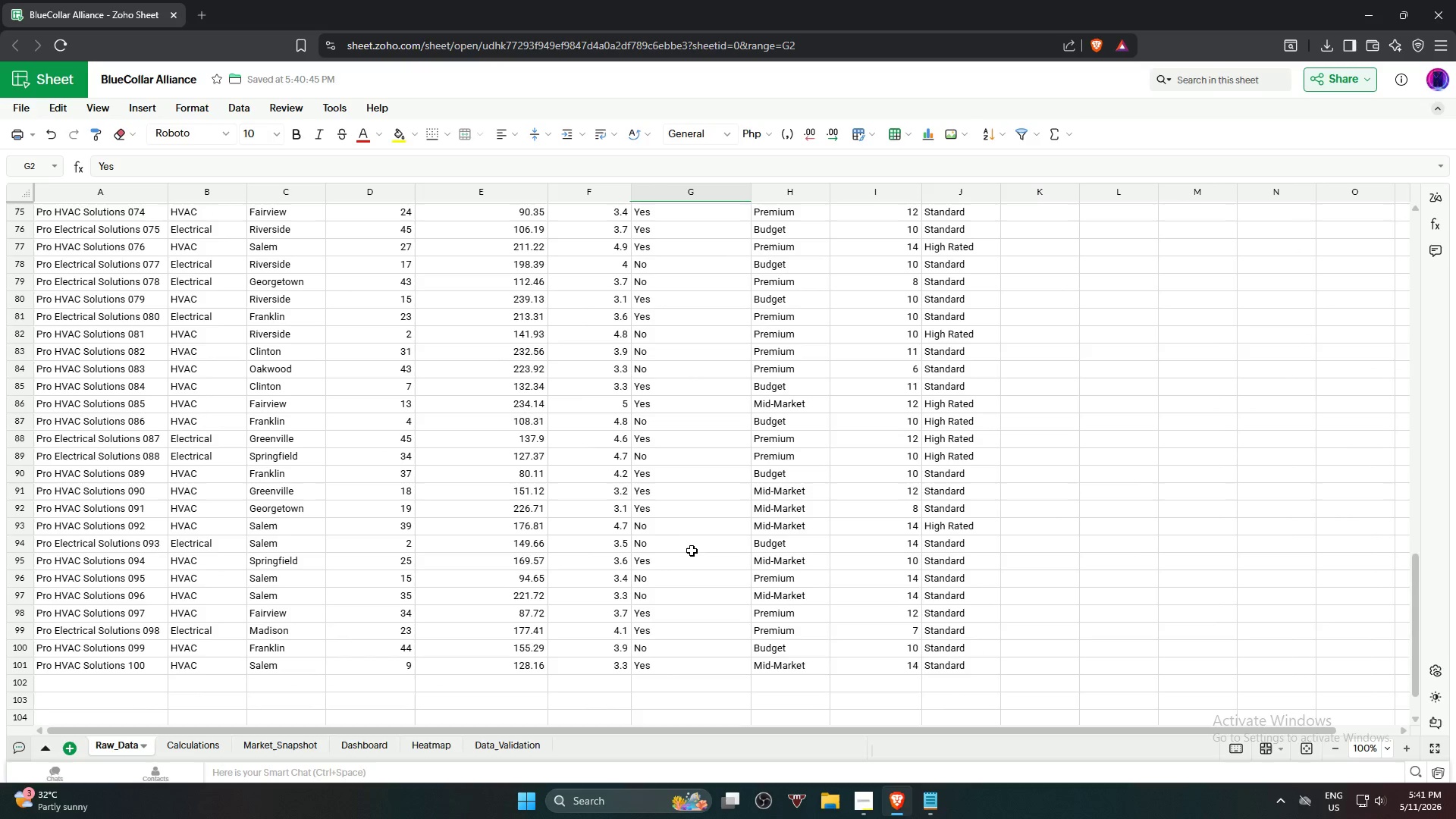 
hold_key(key=ShiftLeft, duration=0.69)
 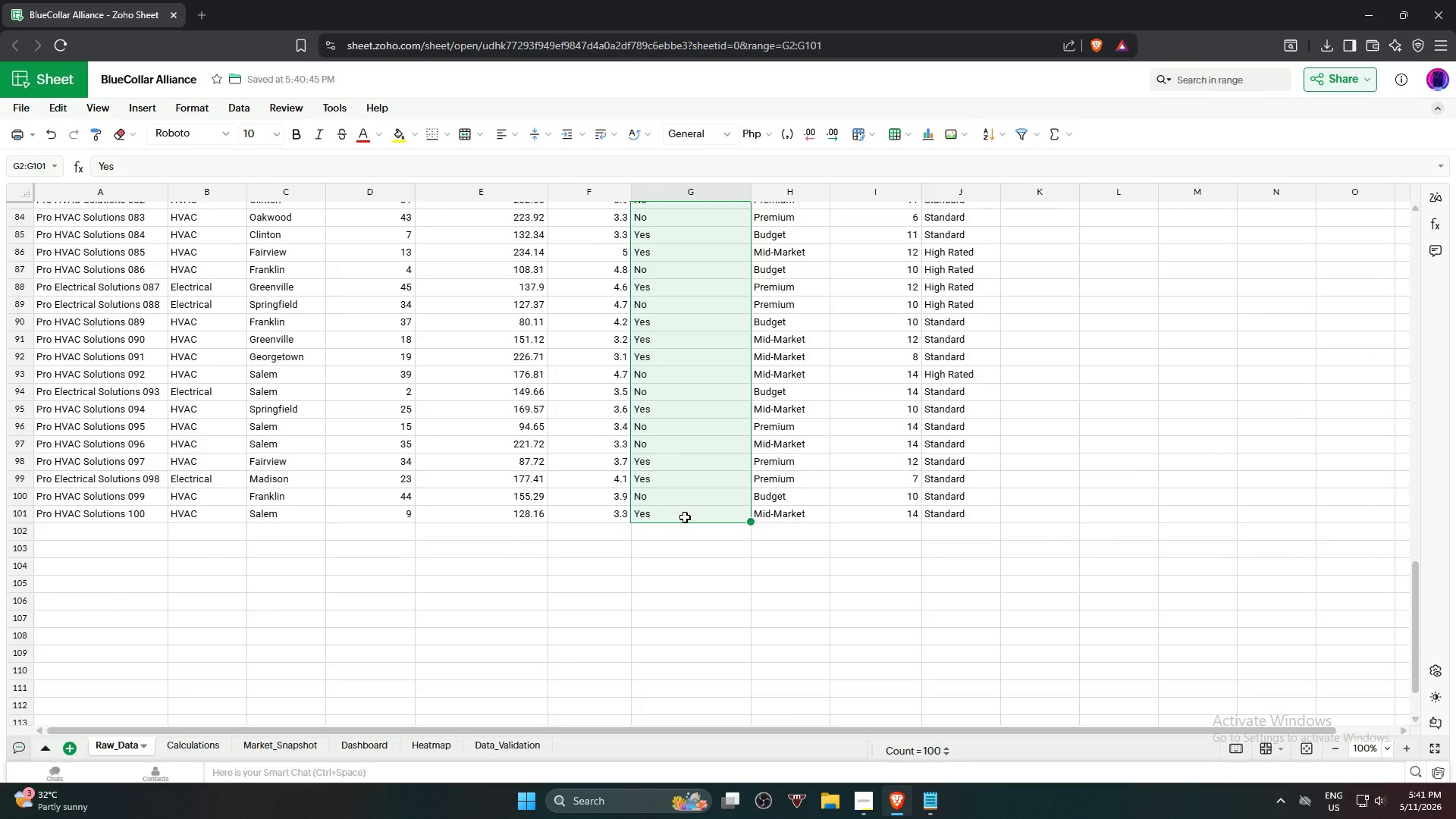 
scroll: coordinate [683, 563], scroll_direction: down, amount: 2.0
 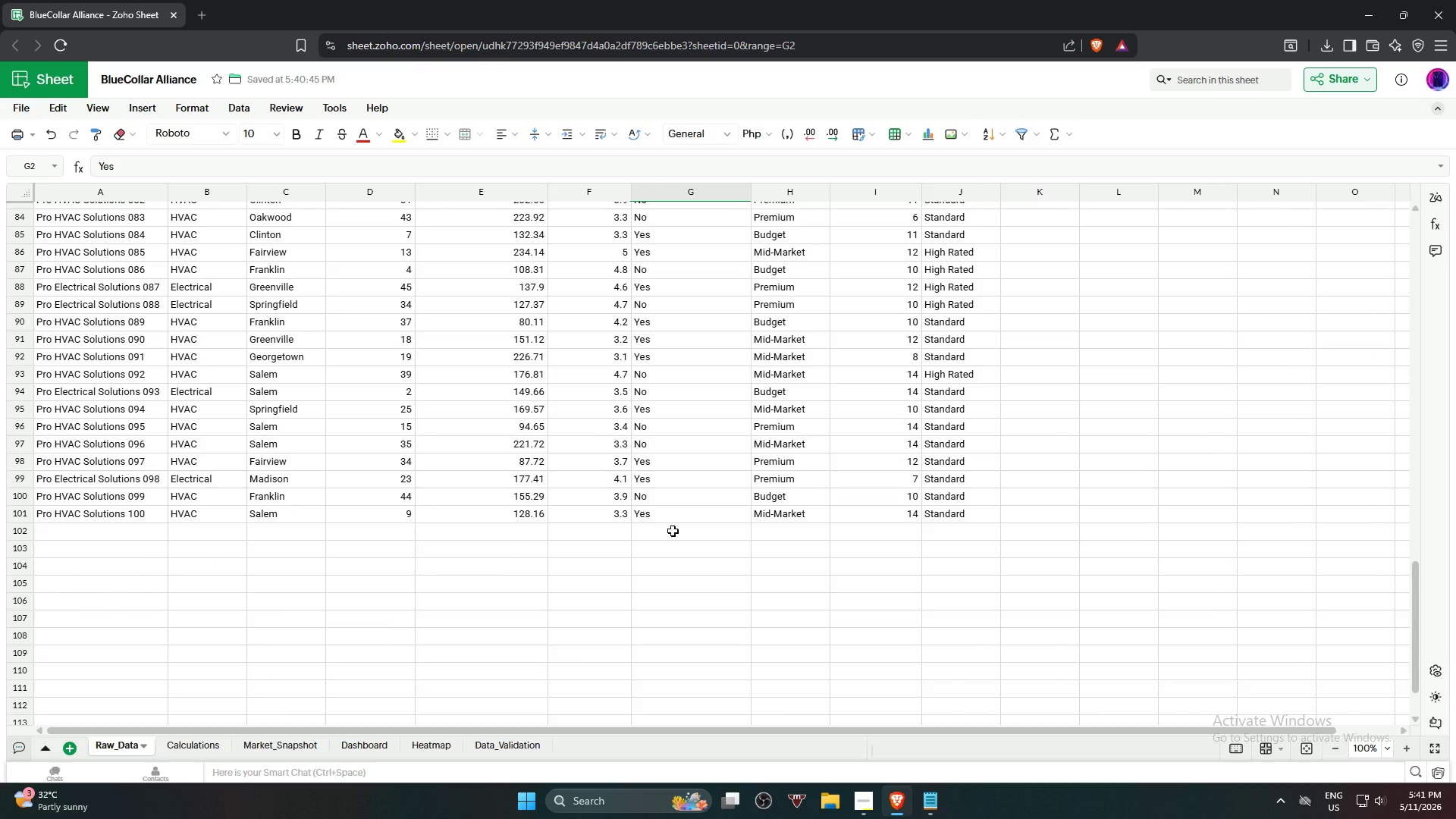 
left_click([688, 517])
 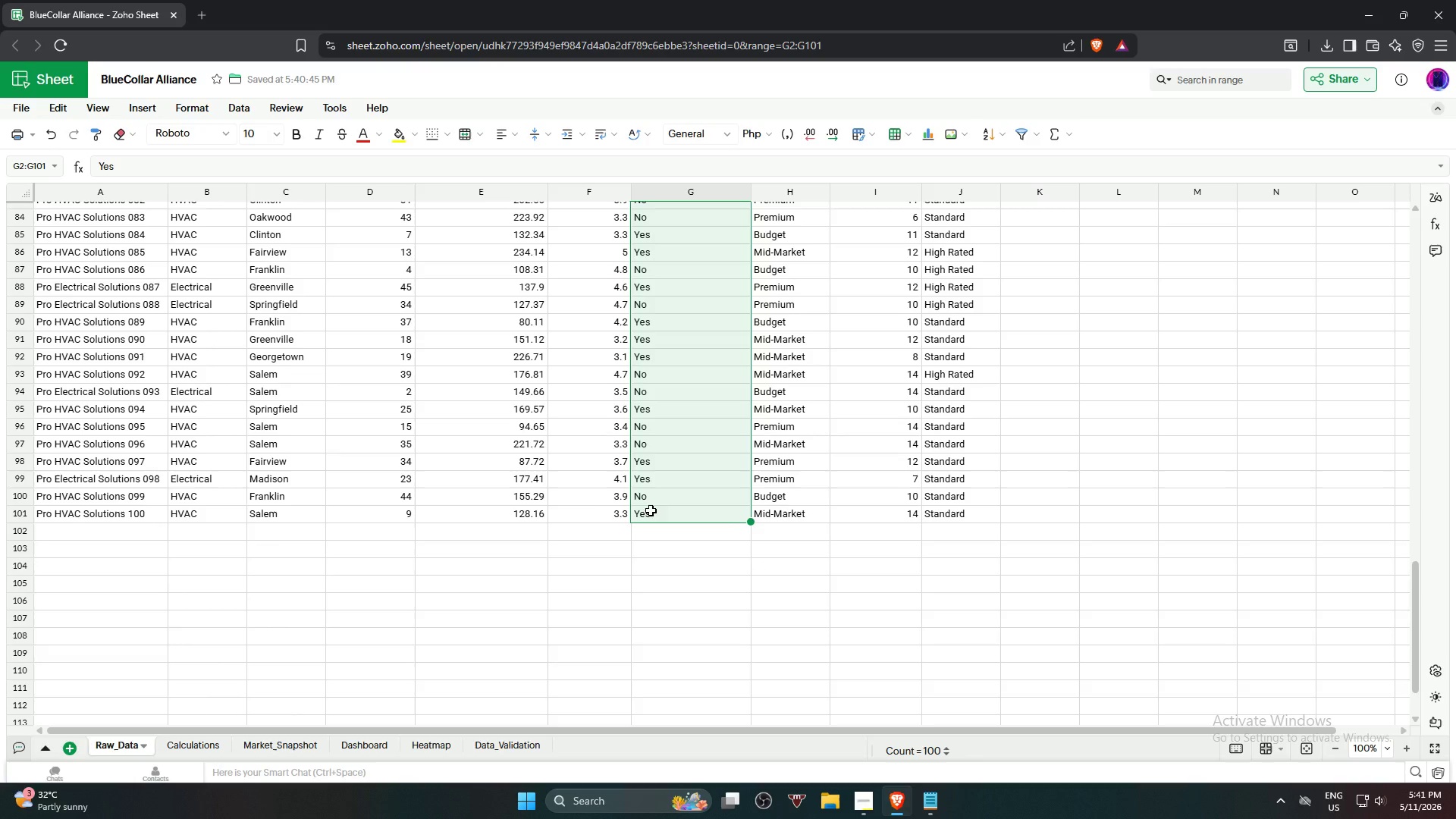 
wait(5.52)
 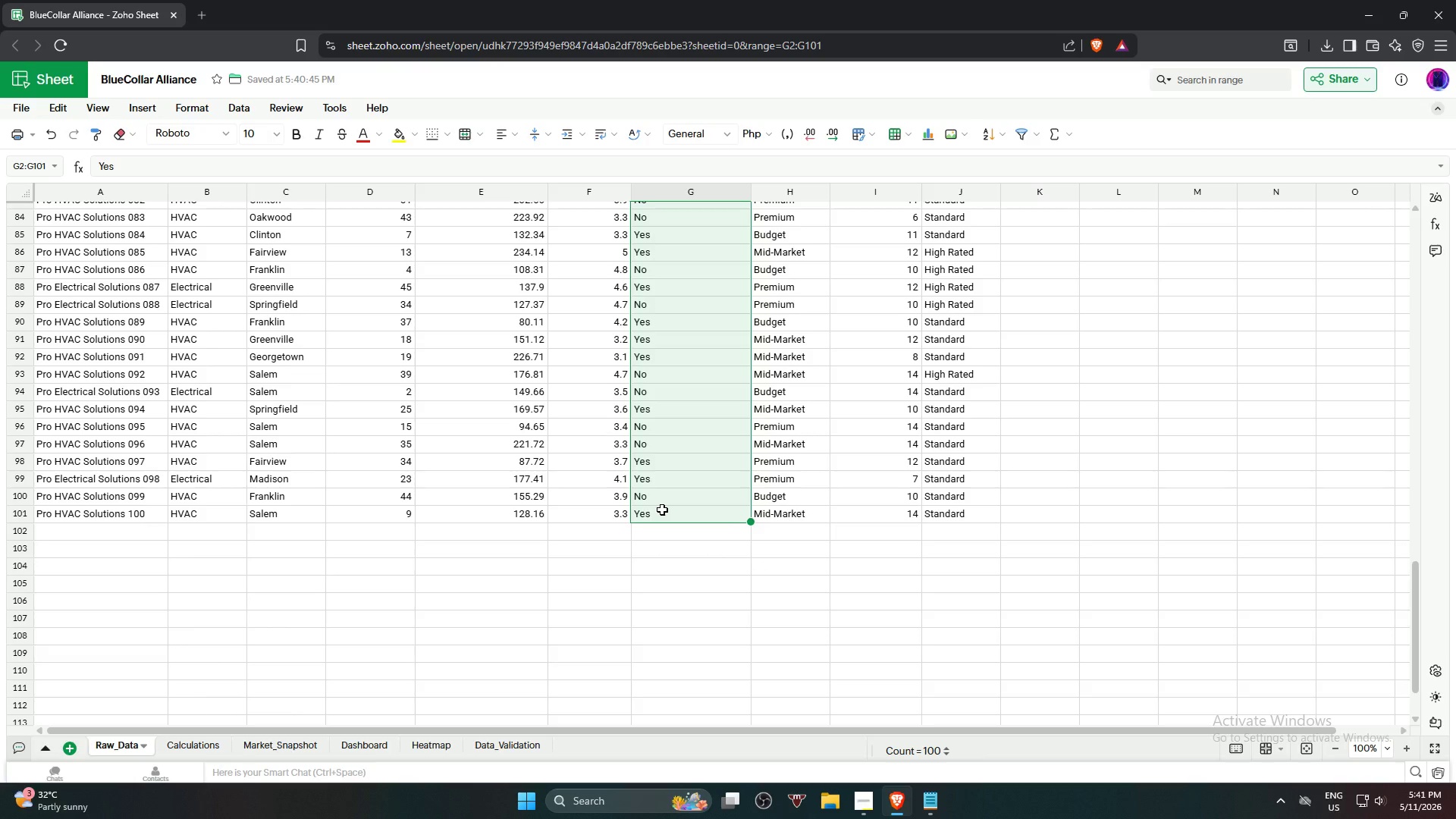 
left_click([228, 110])
 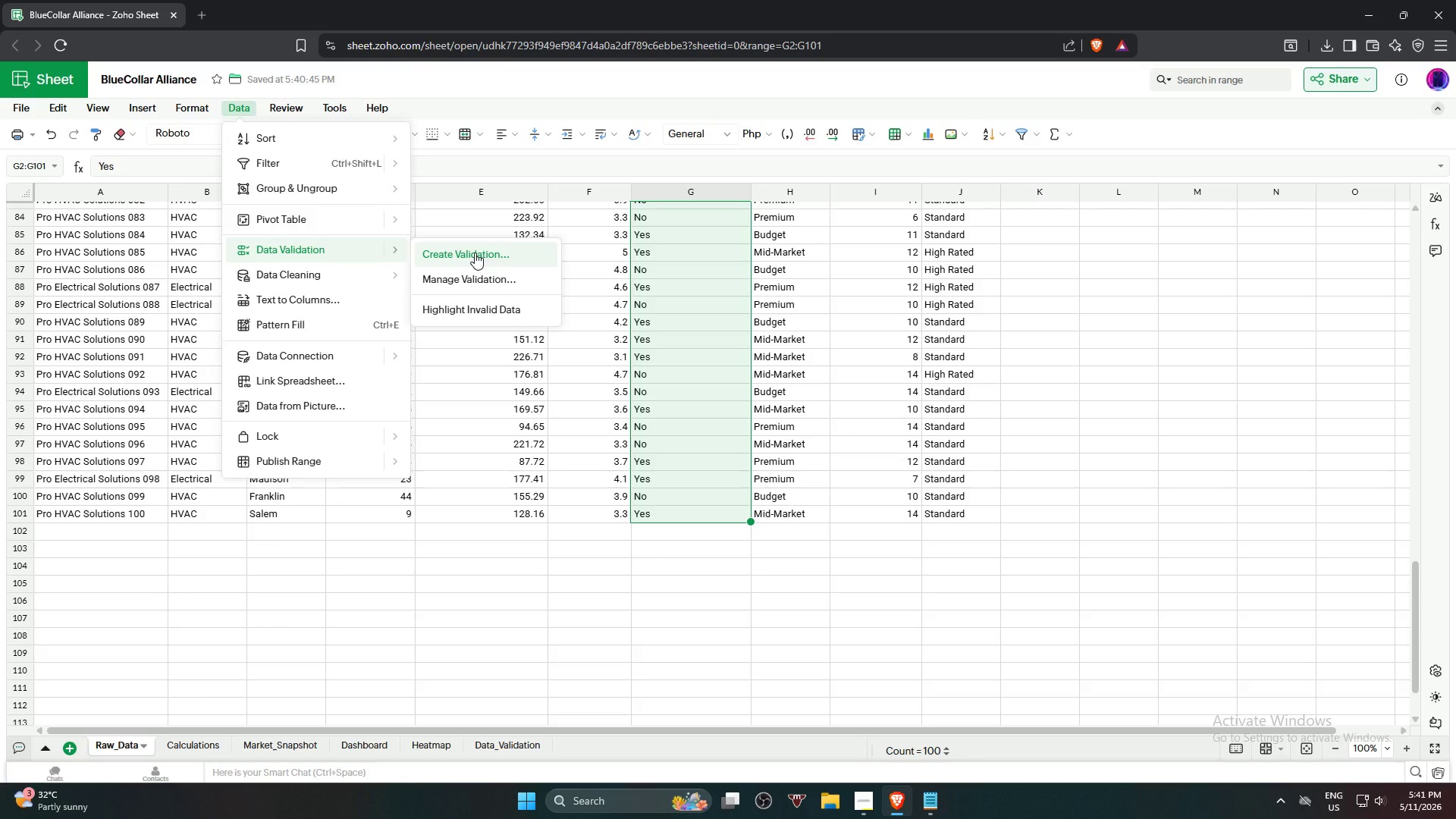 
wait(13.23)
 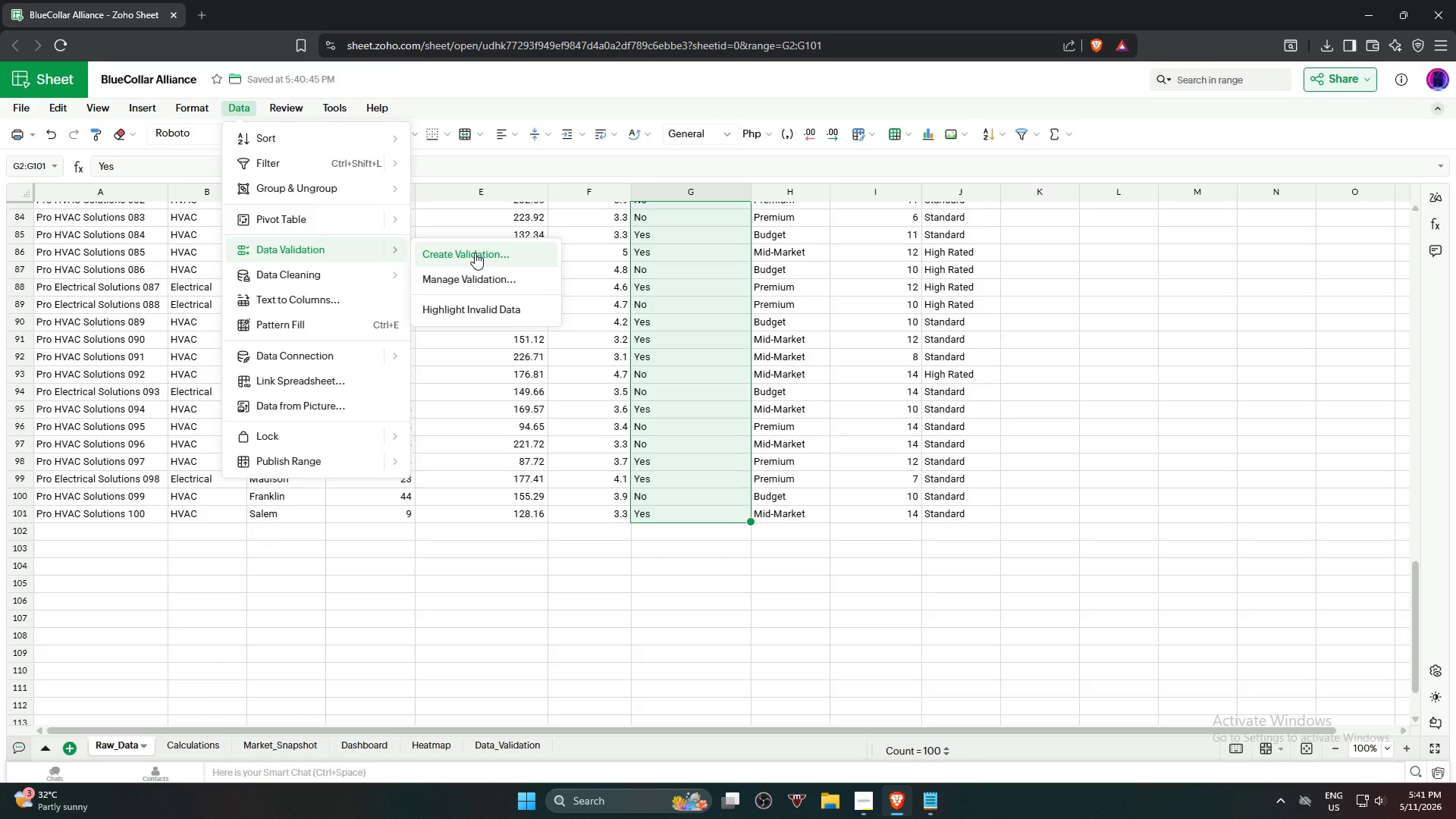 
left_click([475, 253])
 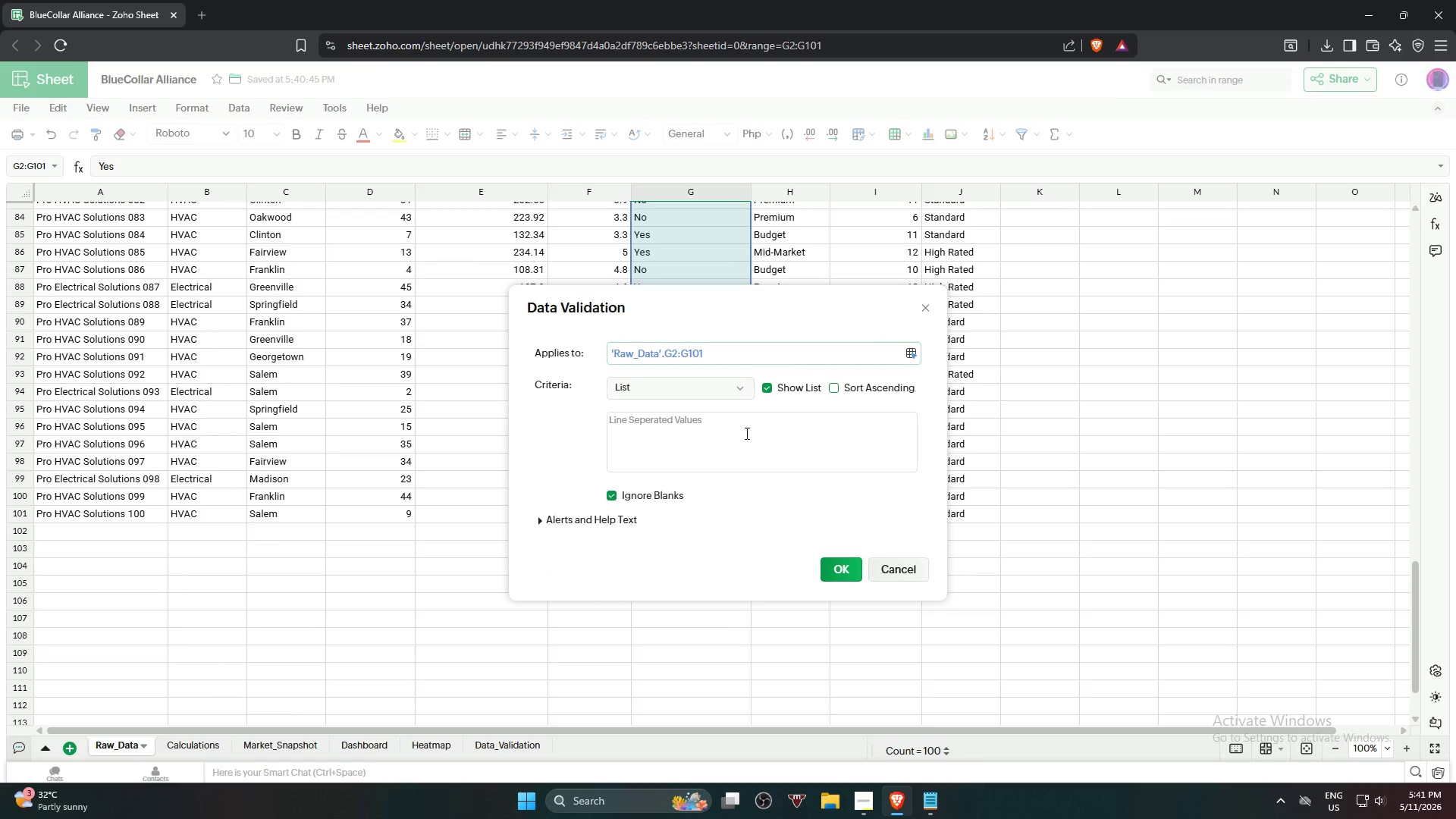 
left_click([704, 391])
 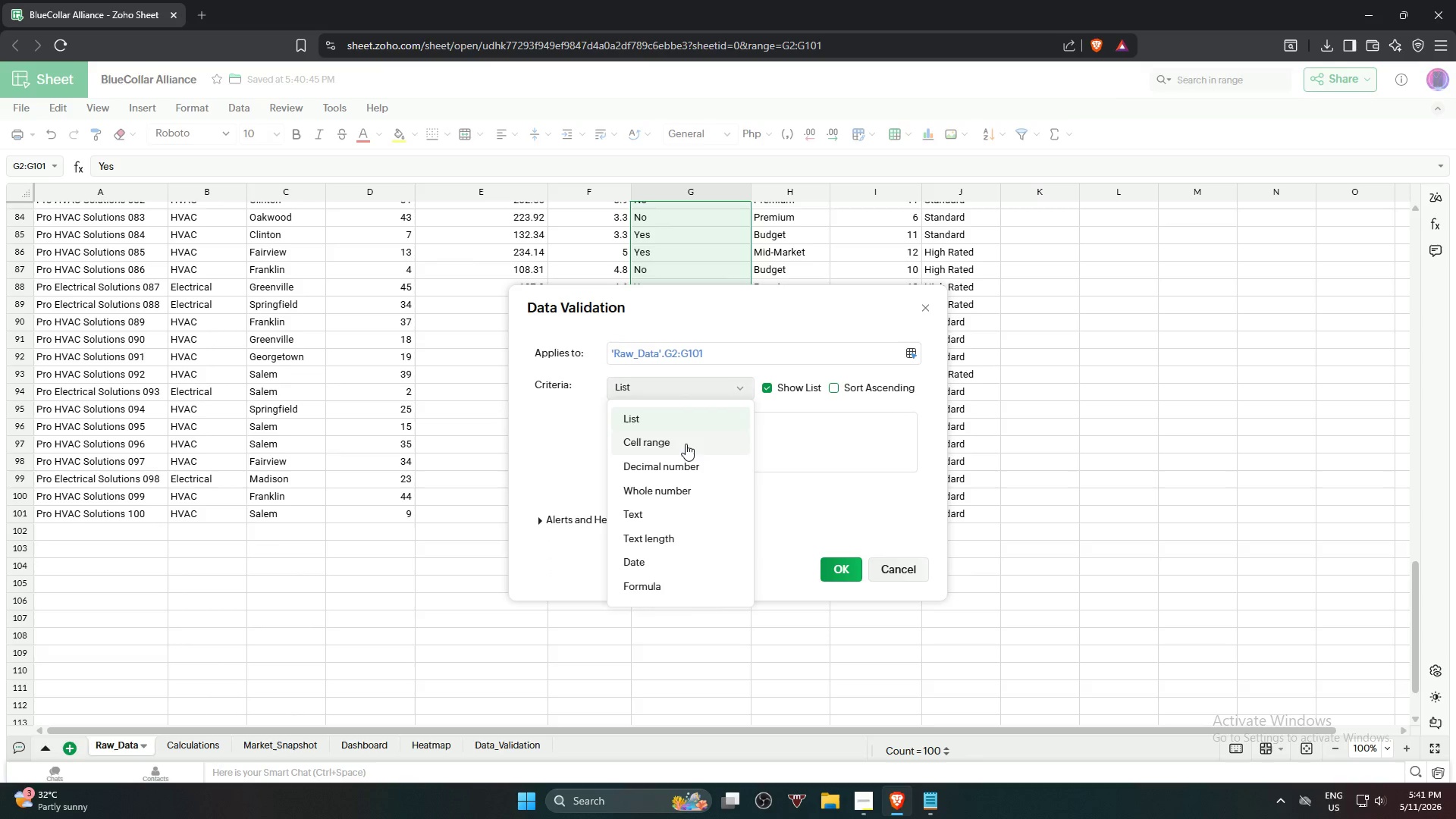 
left_click([686, 444])
 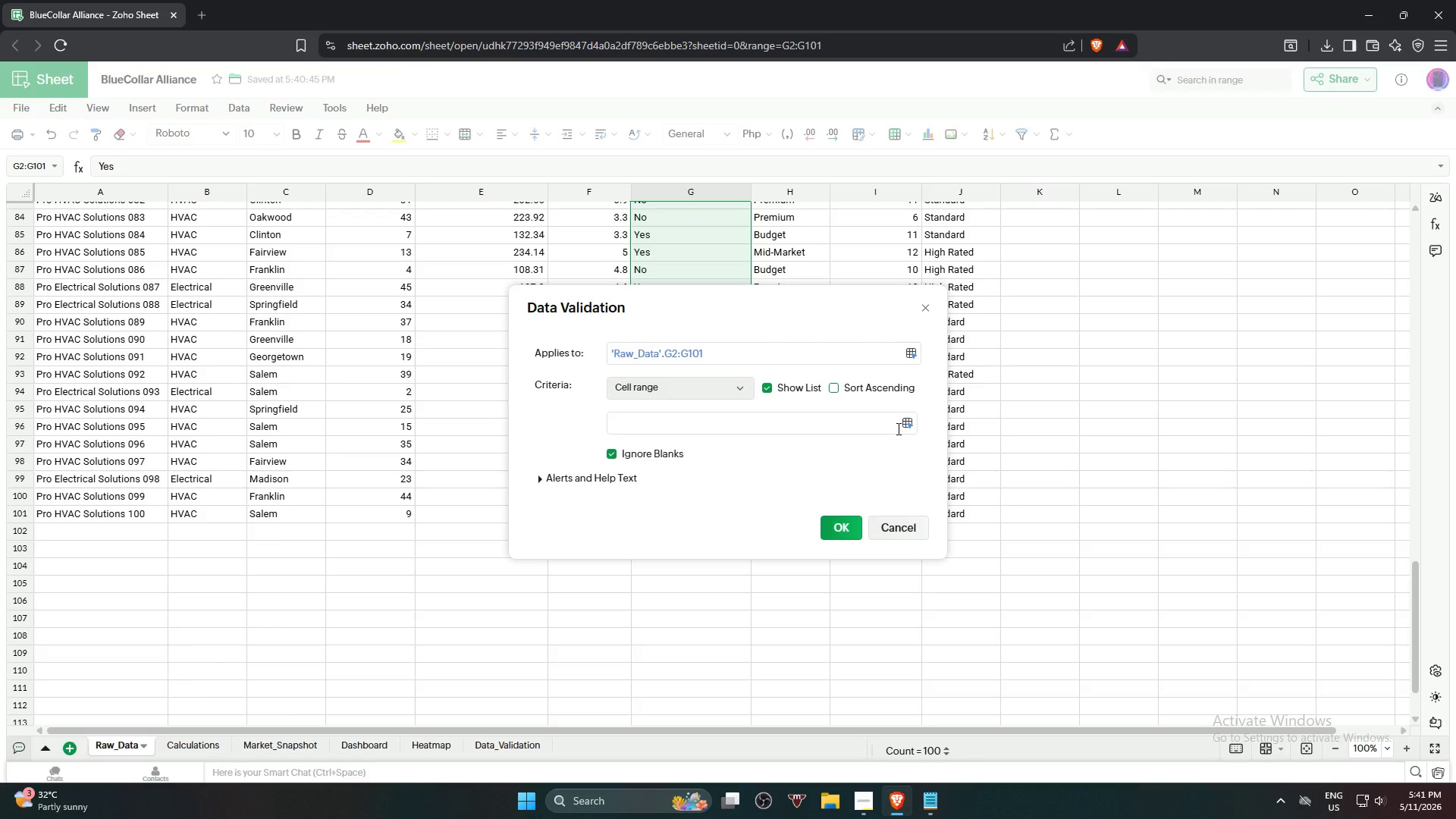 
wait(8.17)
 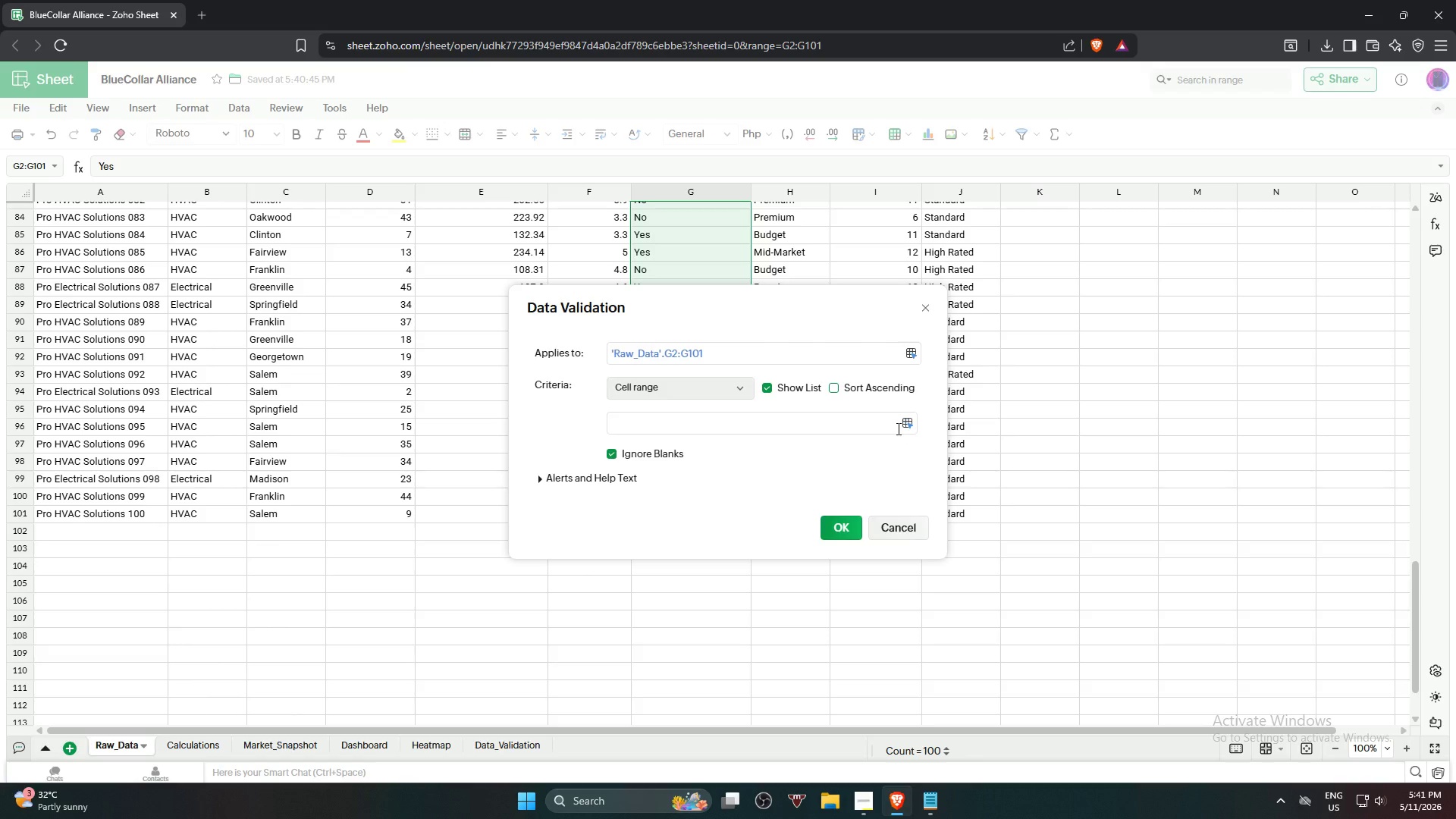 
left_click([706, 428])
 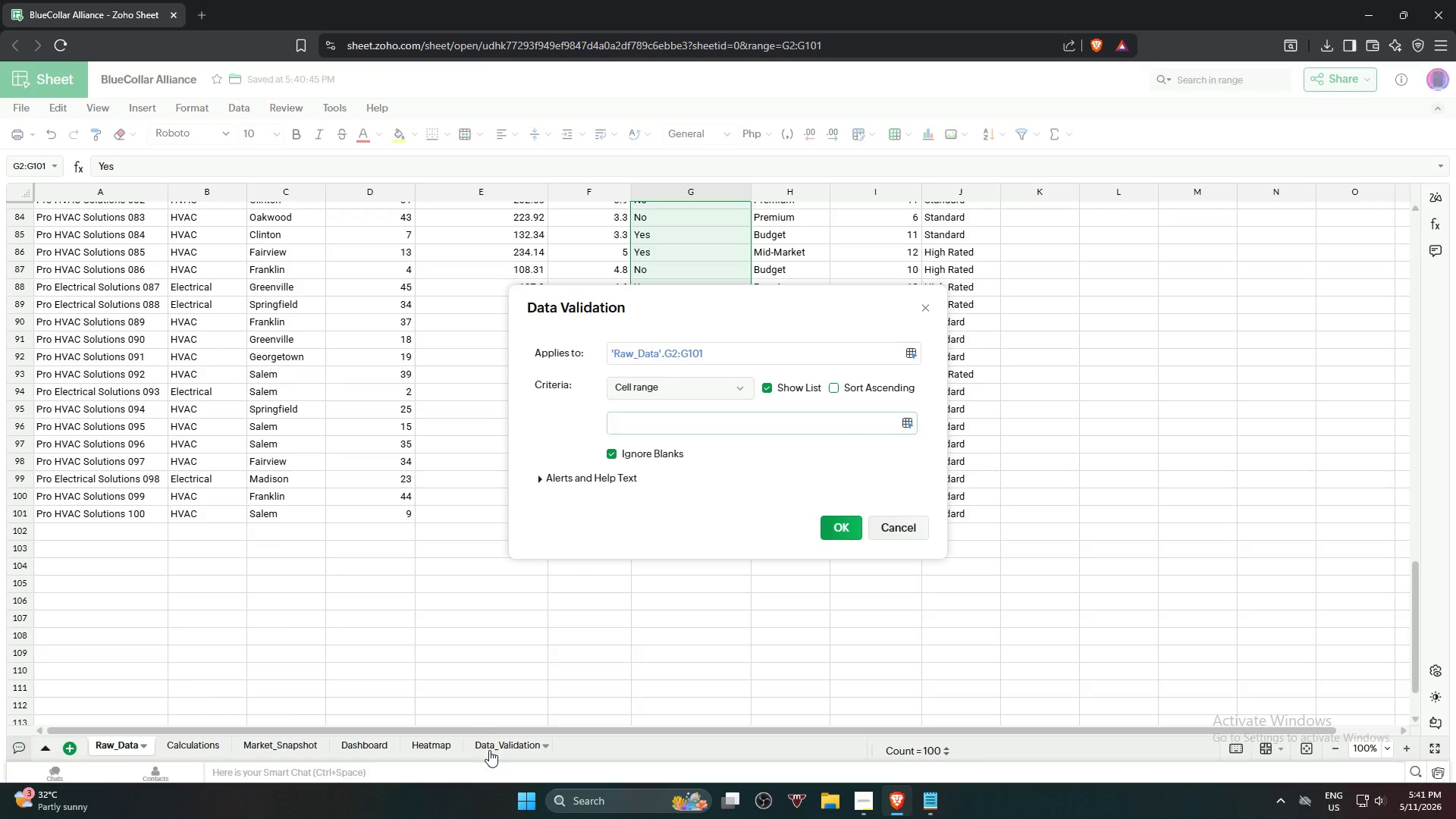 
left_click([490, 750])
 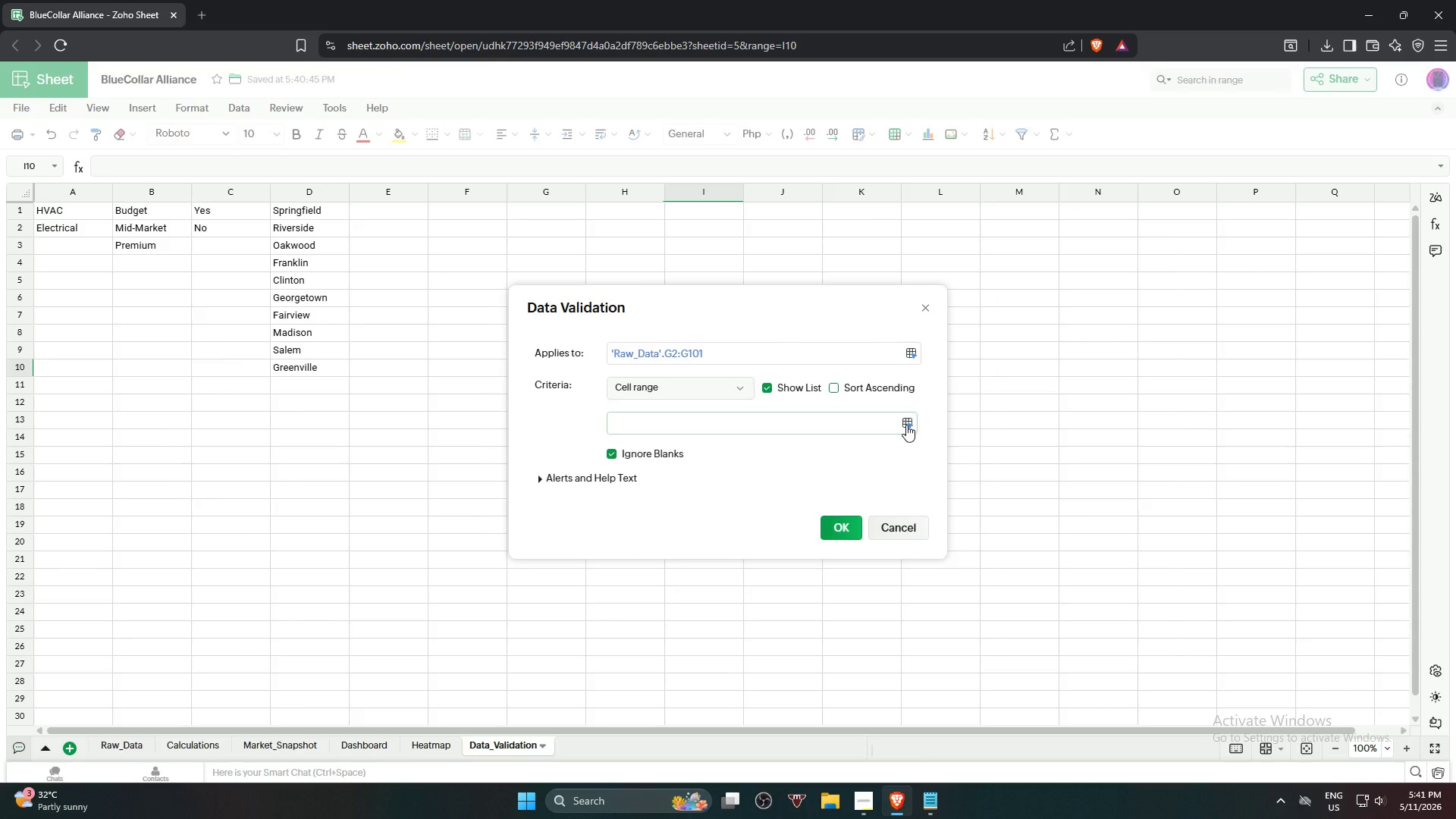 
left_click([906, 425])
 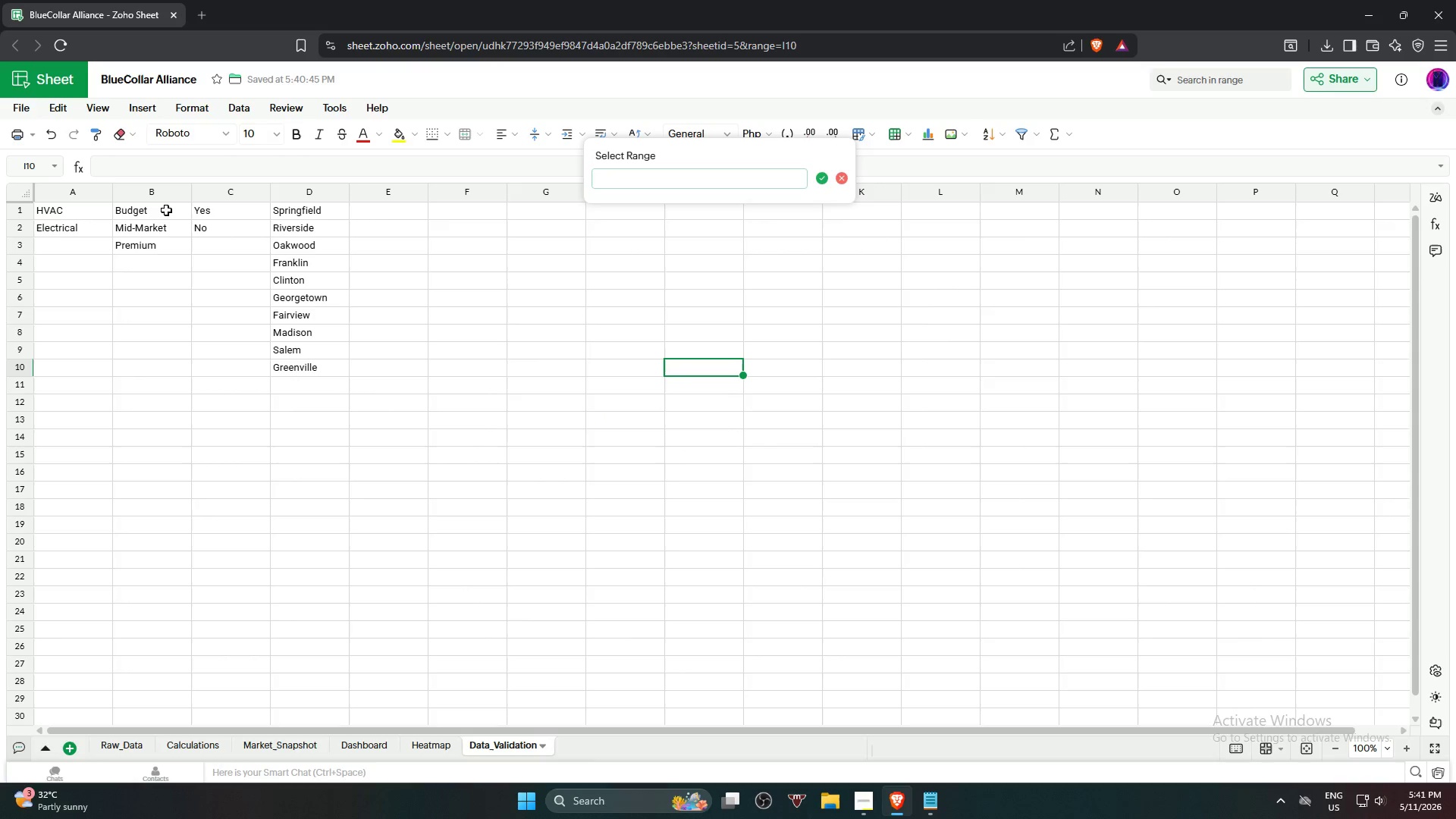 
wait(12.45)
 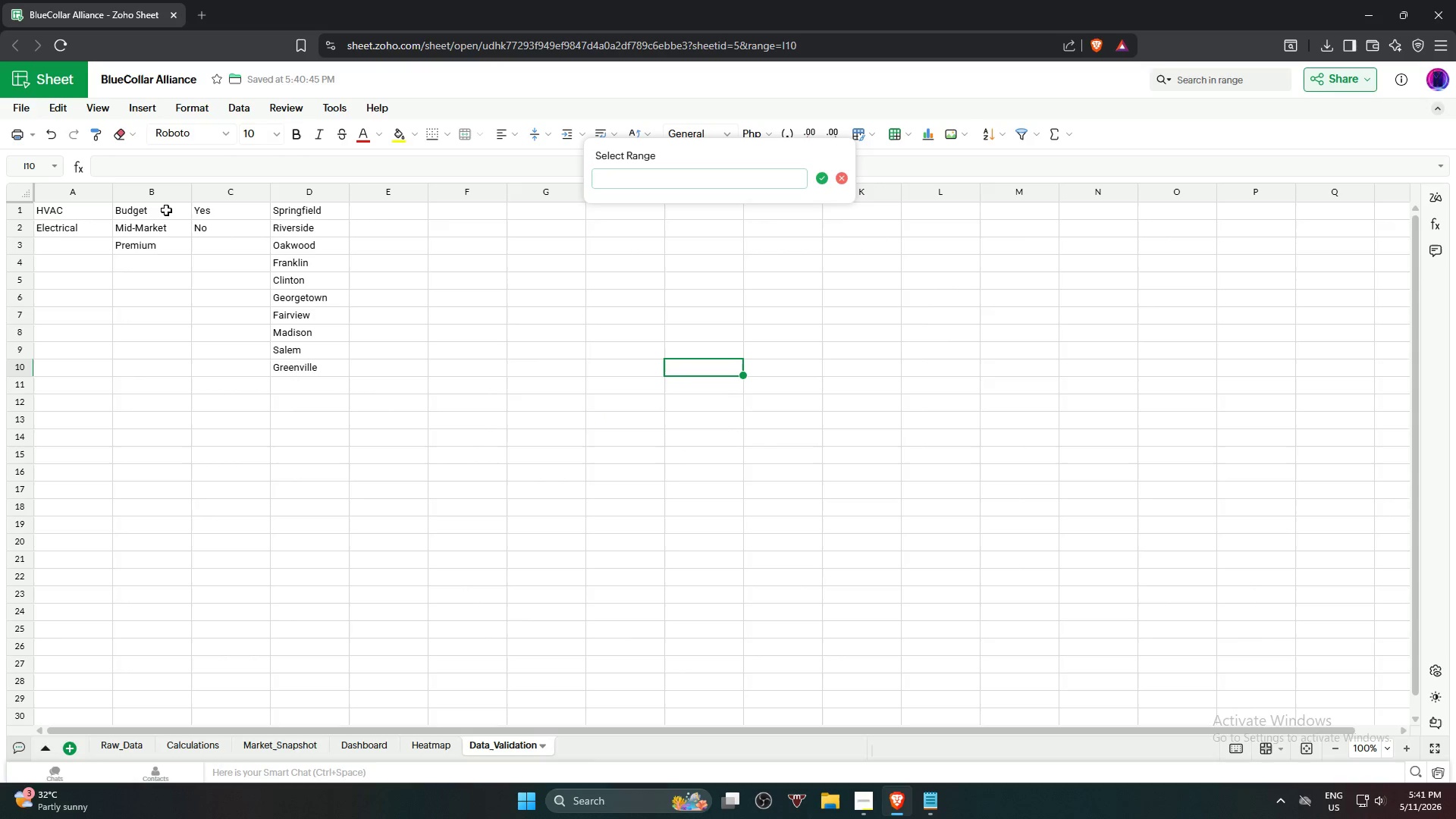 
left_click([217, 209])
 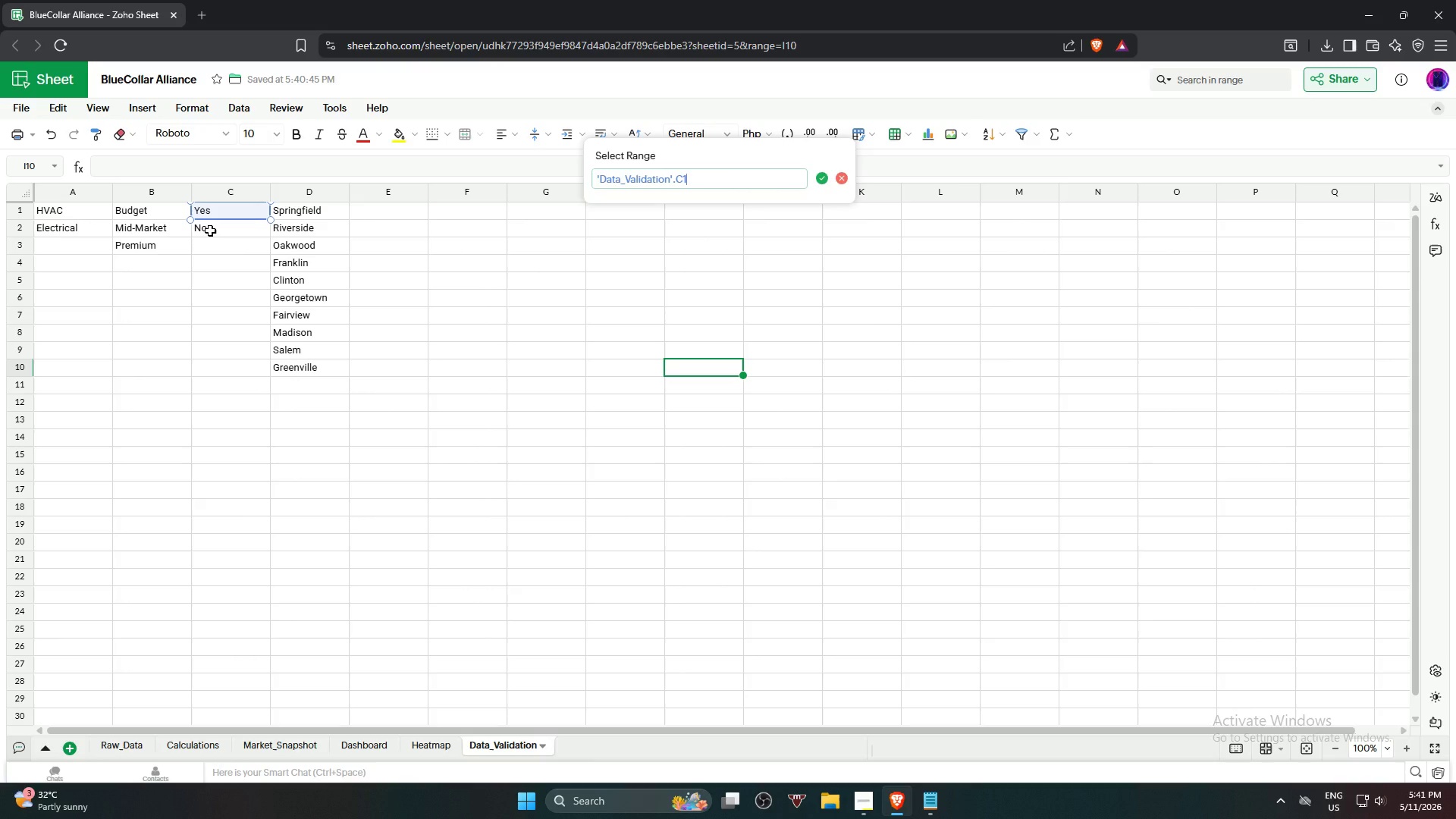 
hold_key(key=ShiftLeft, duration=0.38)
left_click([210, 231])
 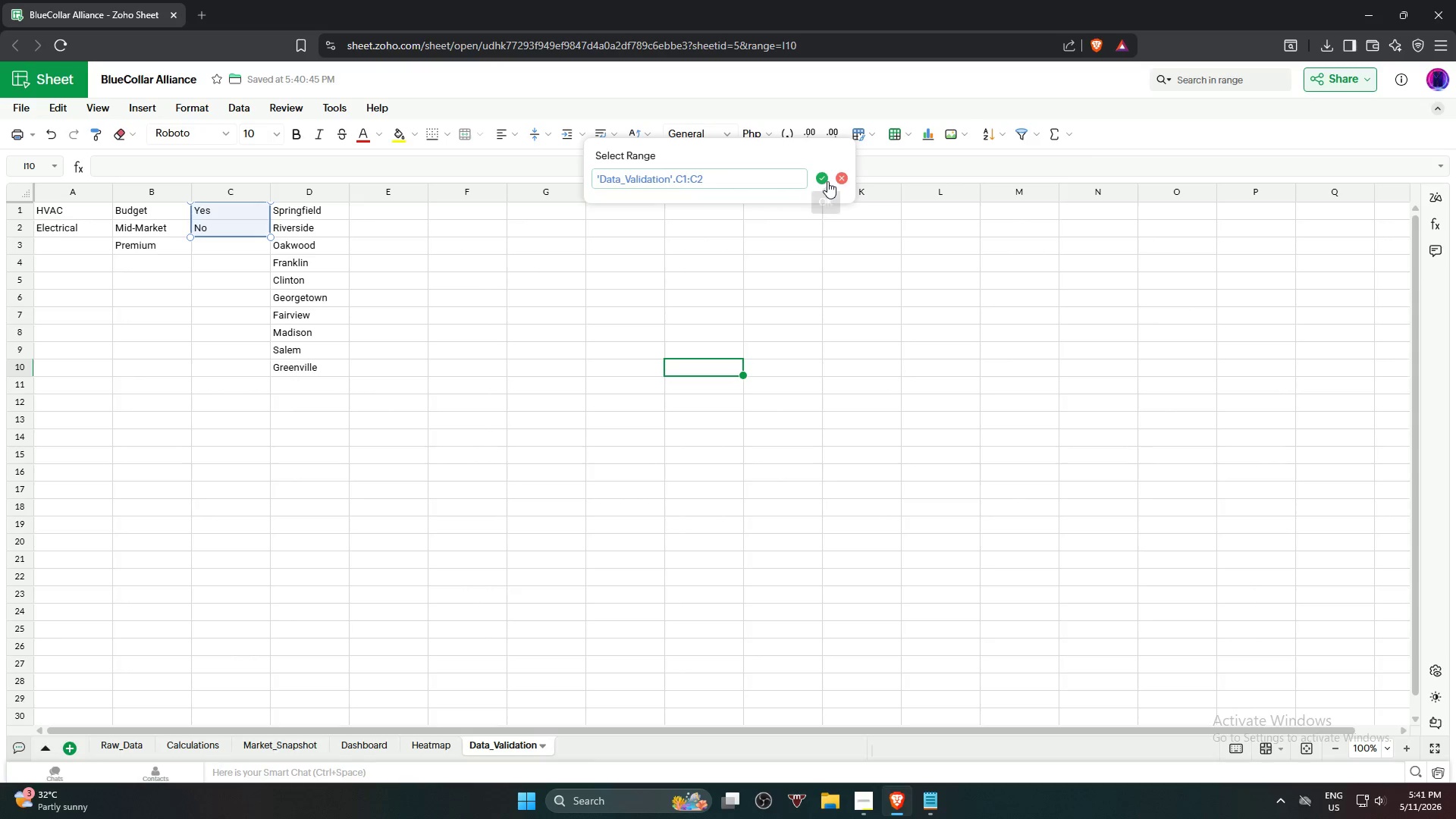 
left_click([824, 180])
 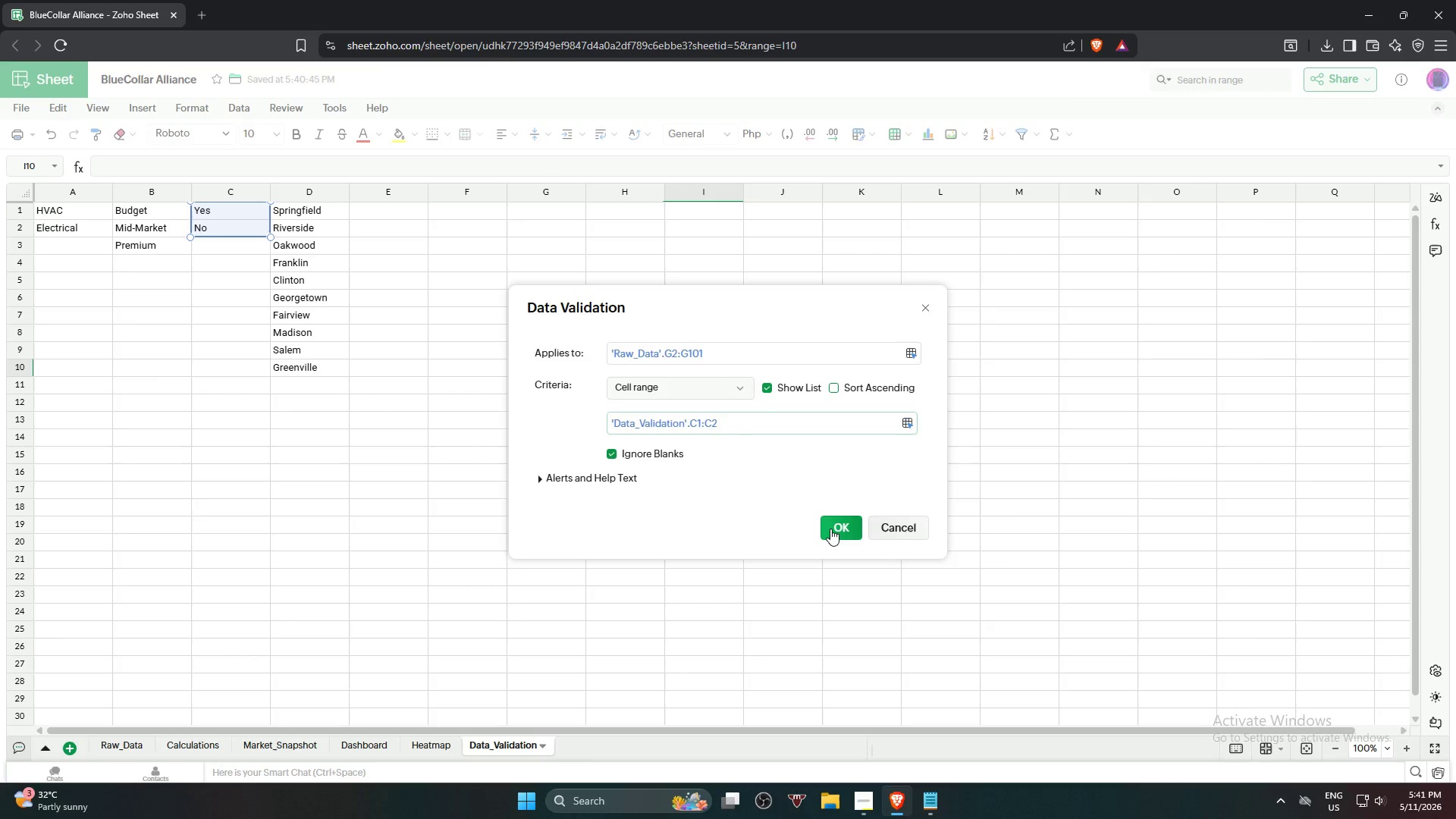 
left_click([832, 529])
 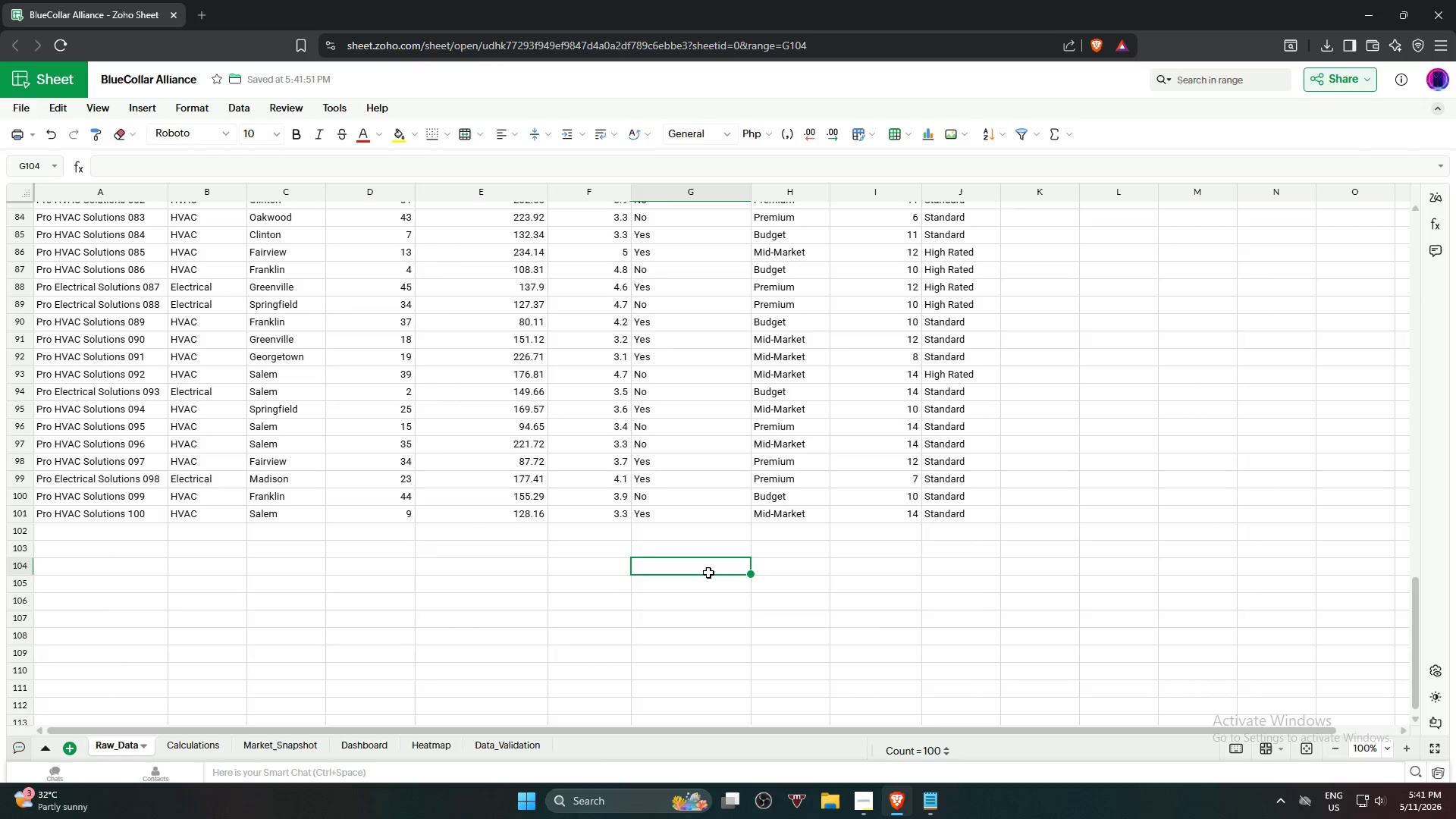 
double_click([699, 516])
 